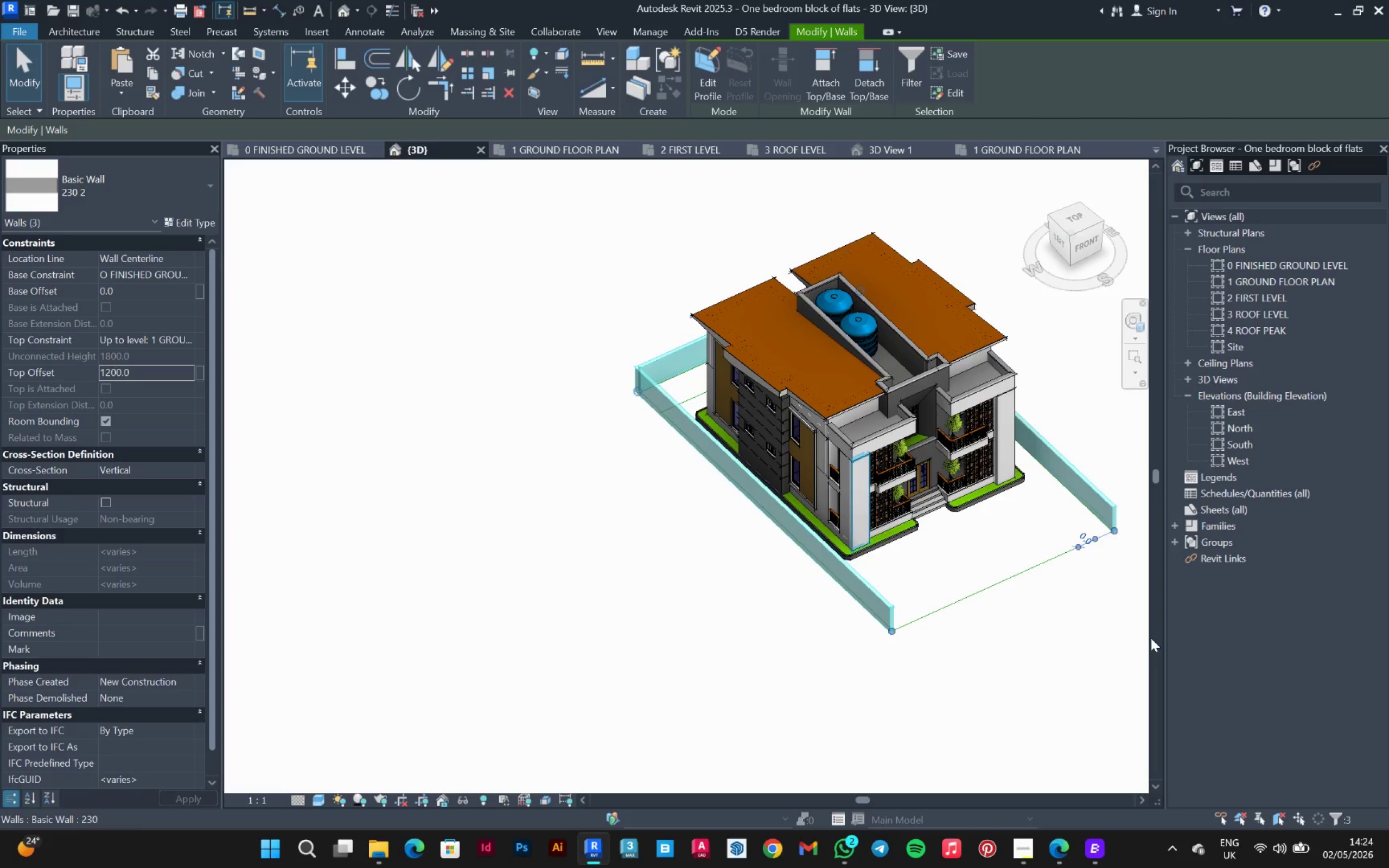 
left_click([1051, 626])
 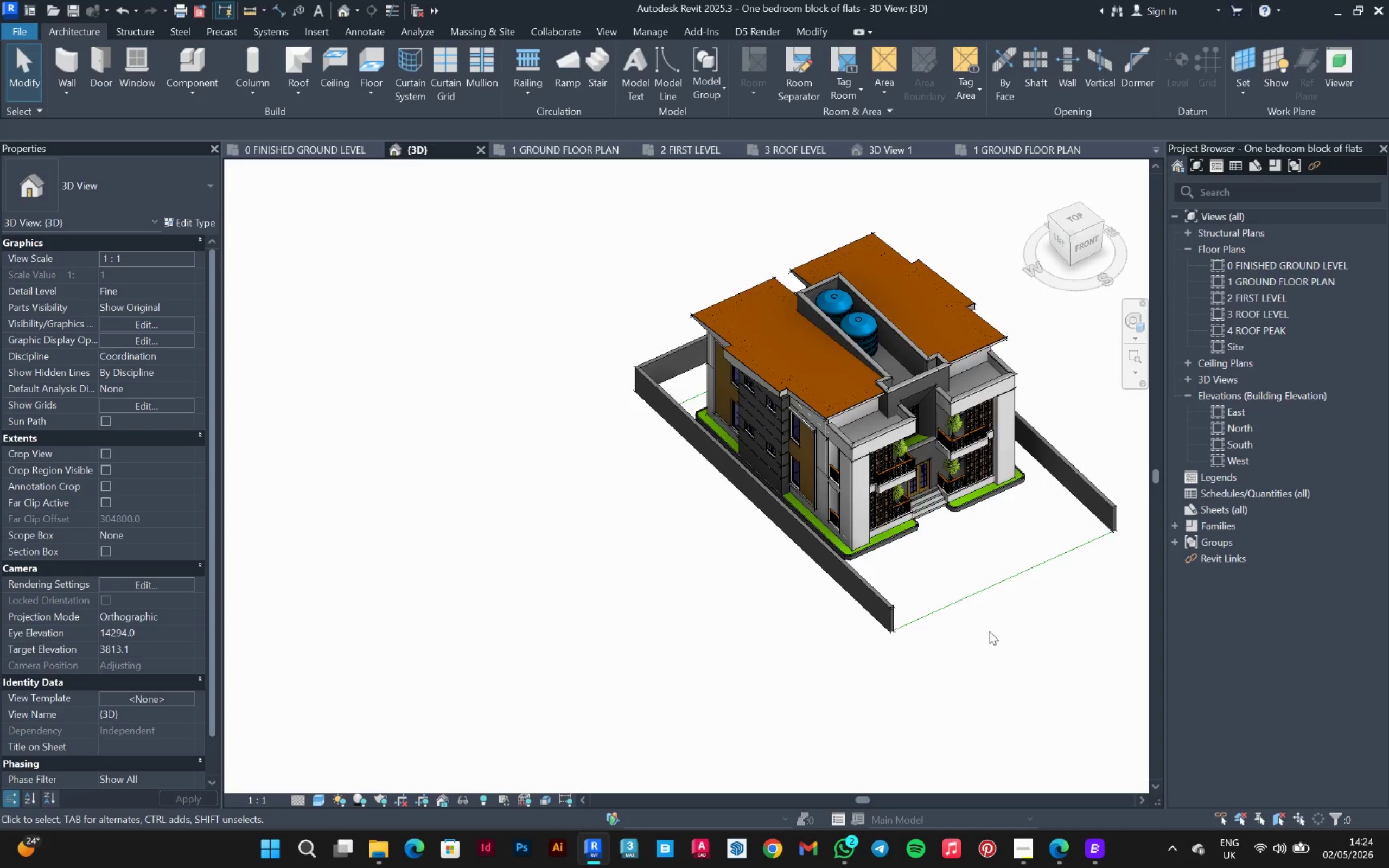 
hold_key(key=ShiftLeft, duration=0.77)
 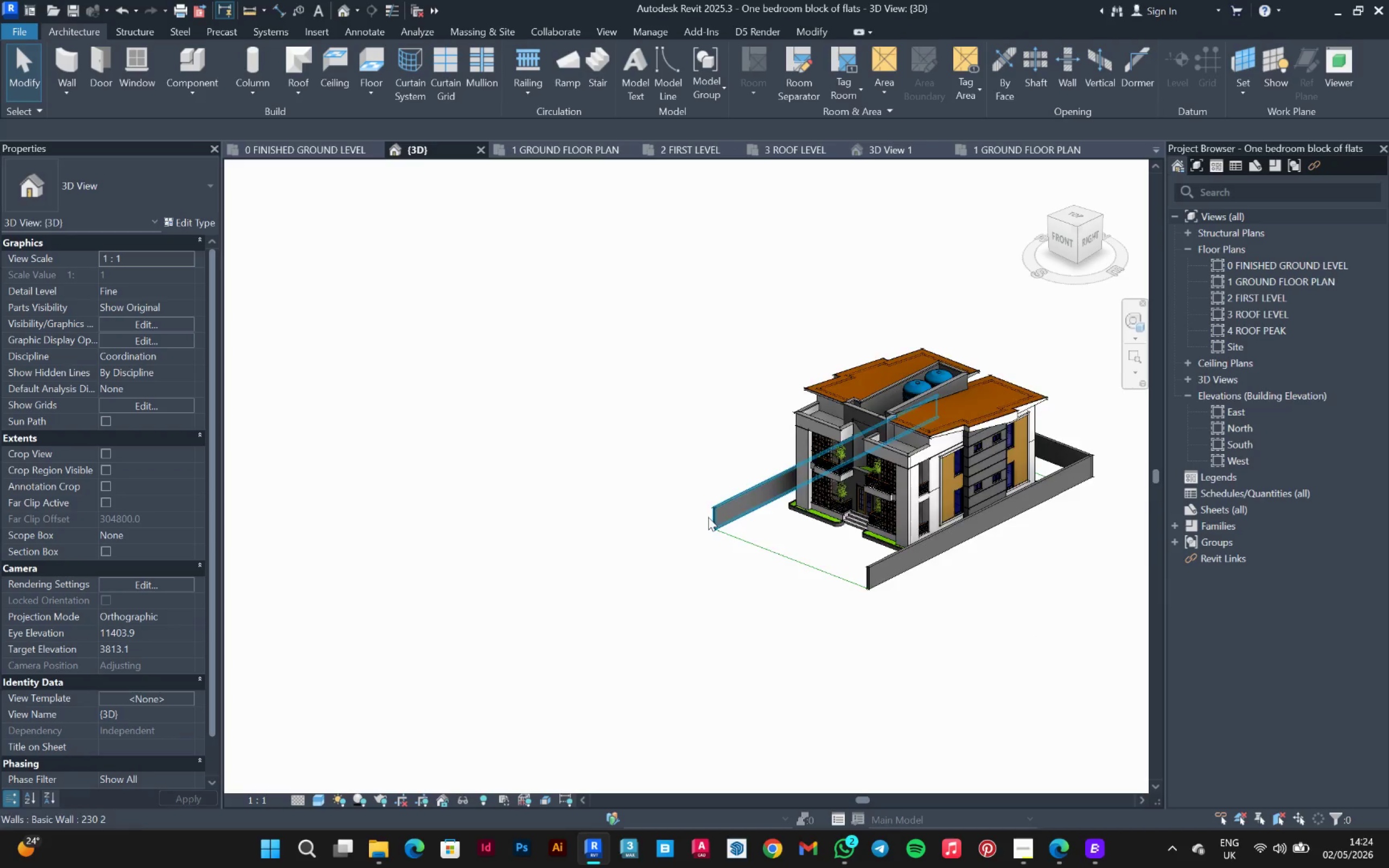 
scroll: coordinate [989, 631], scroll_direction: down, amount: 2.0
 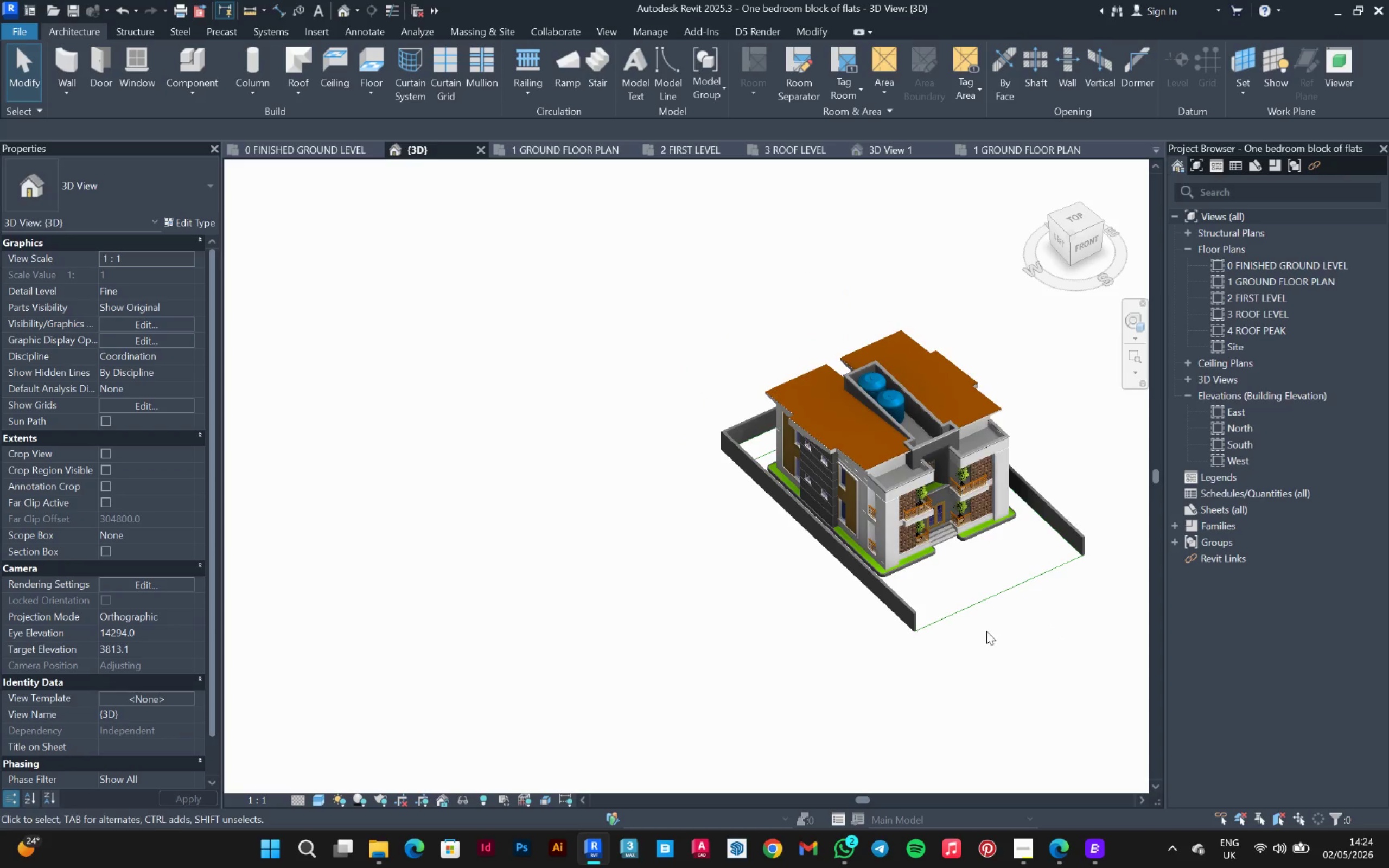 
scroll: coordinate [647, 433], scroll_direction: up, amount: 3.0
 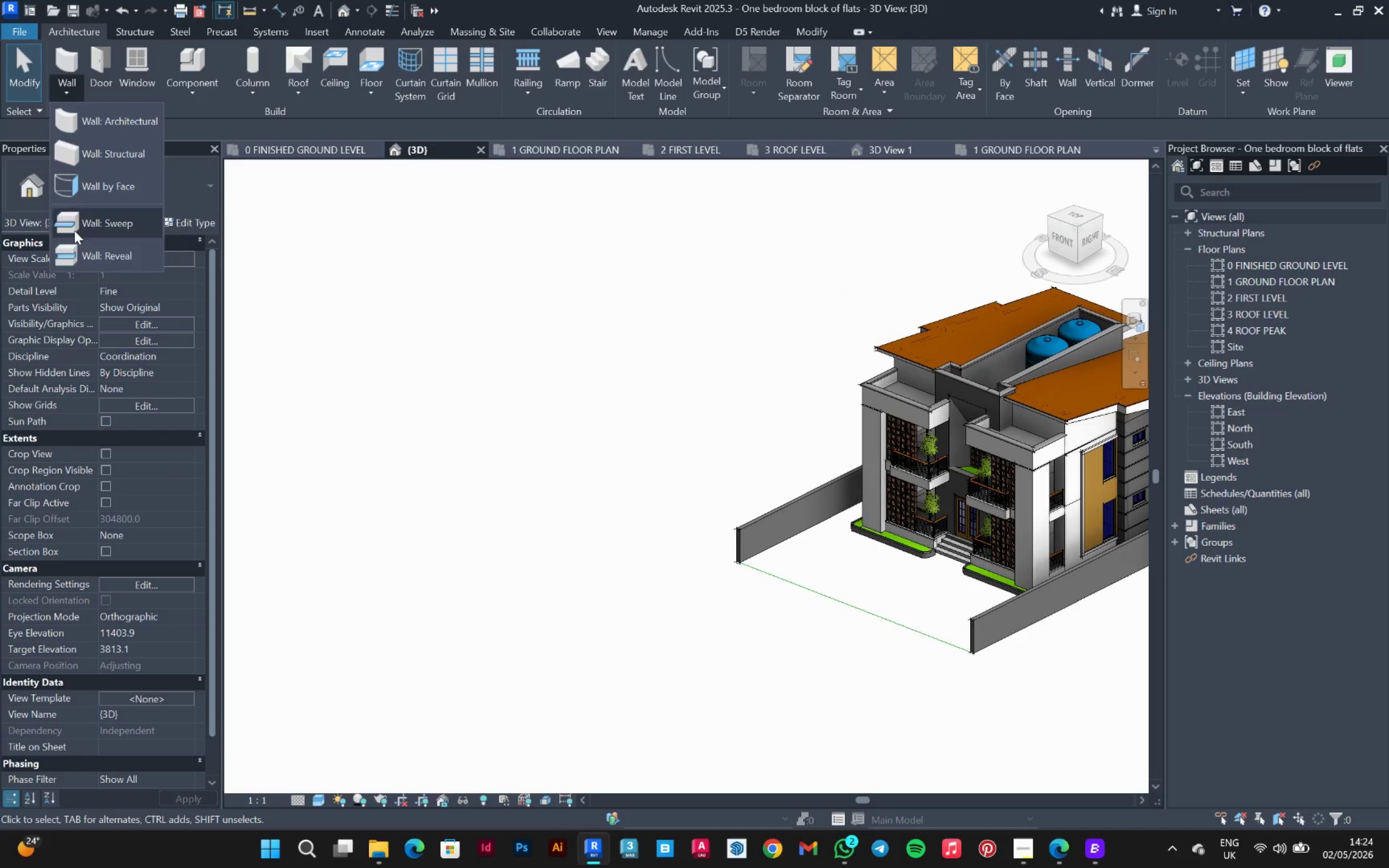 
left_click([93, 233])
 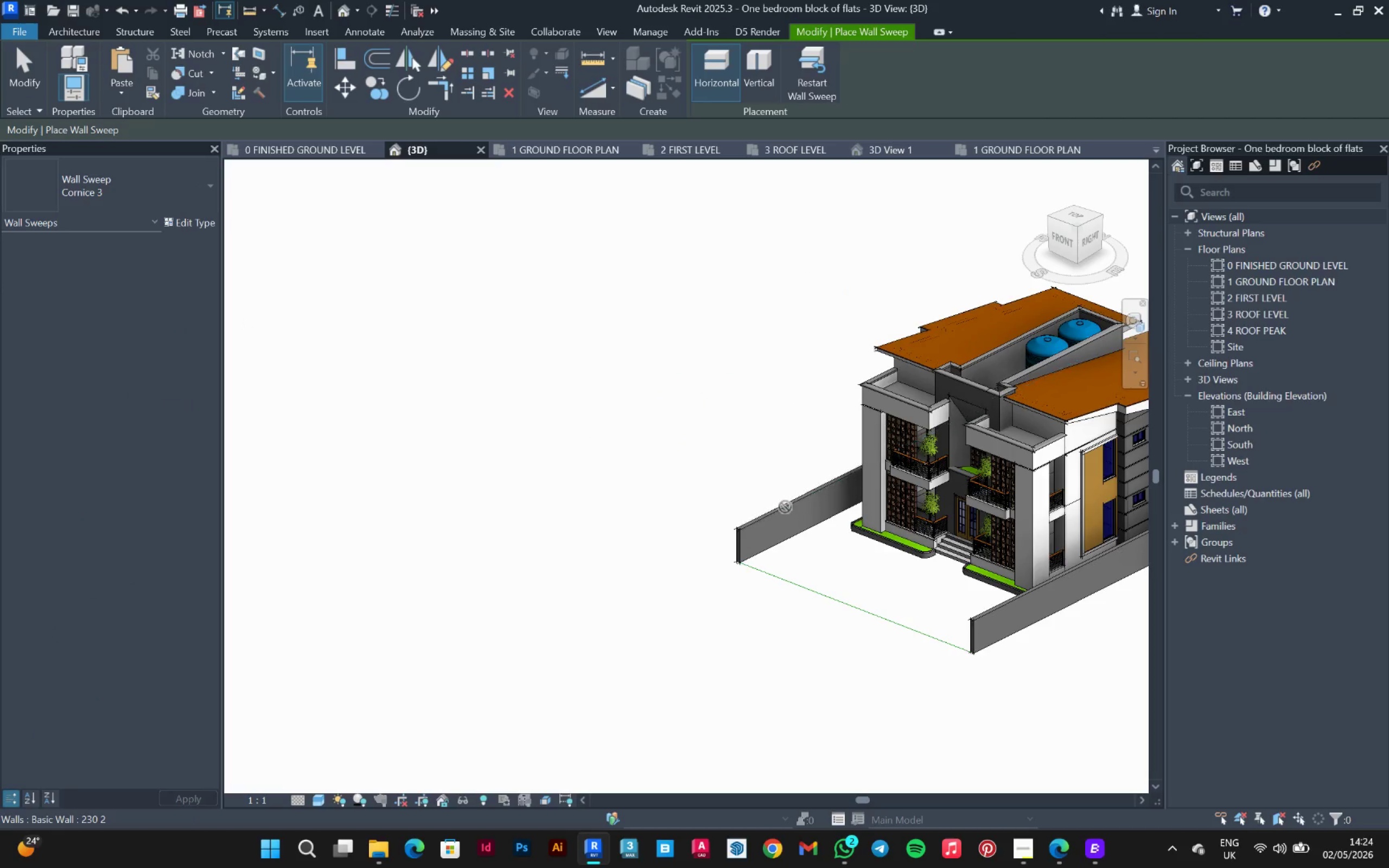 
left_click([787, 512])
 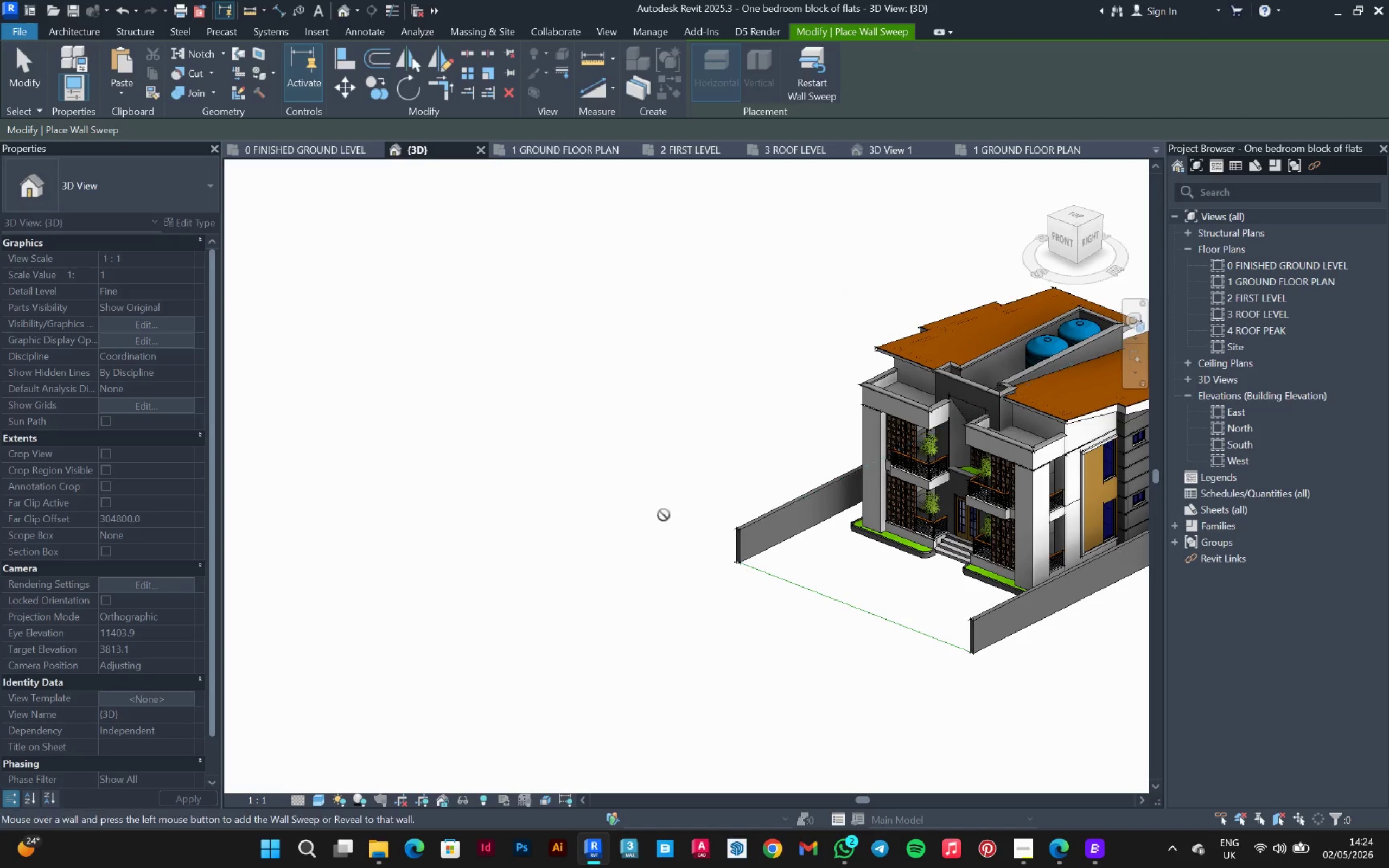 
hold_key(key=ShiftLeft, duration=0.58)
 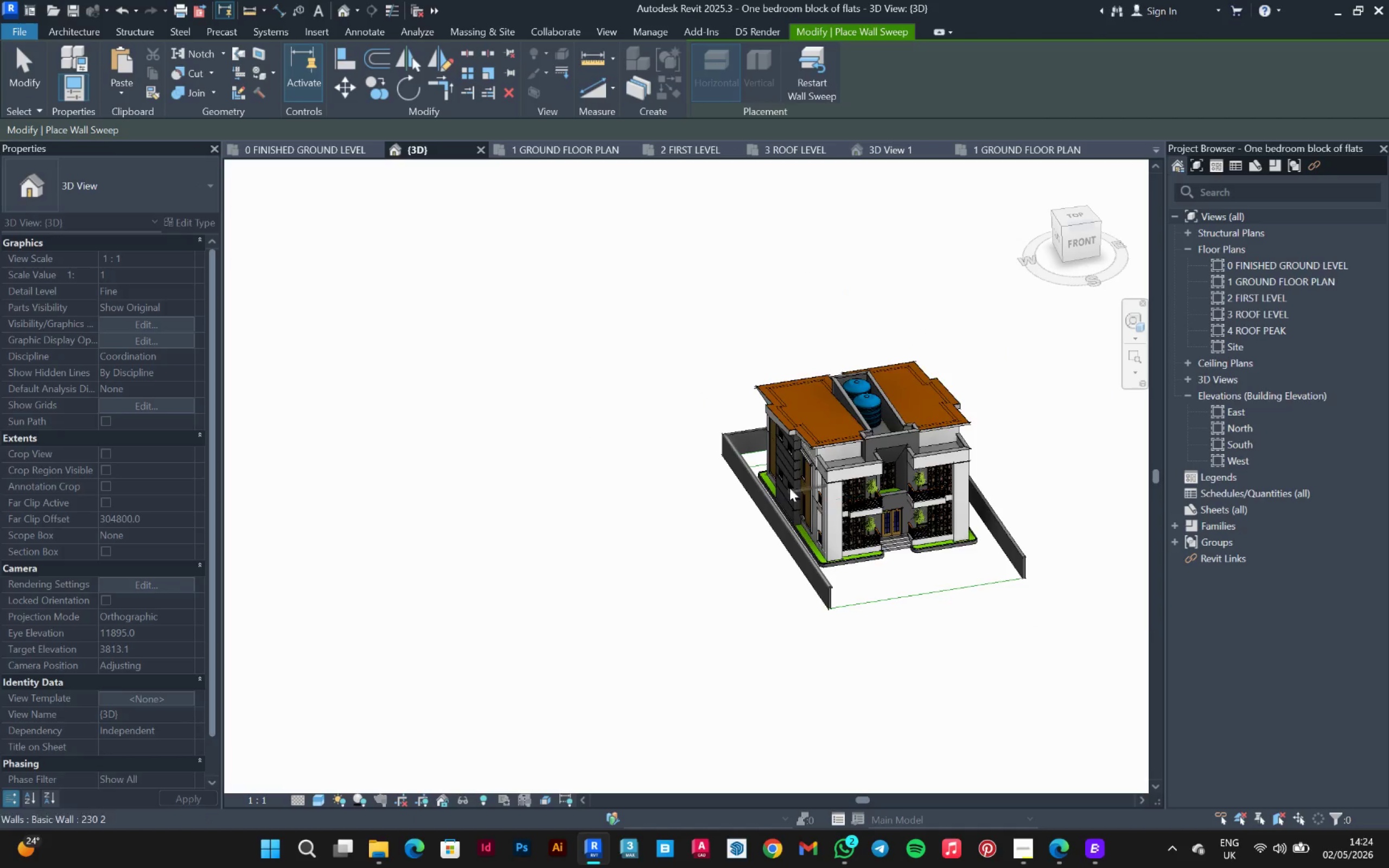 
scroll: coordinate [583, 507], scroll_direction: down, amount: 3.0
 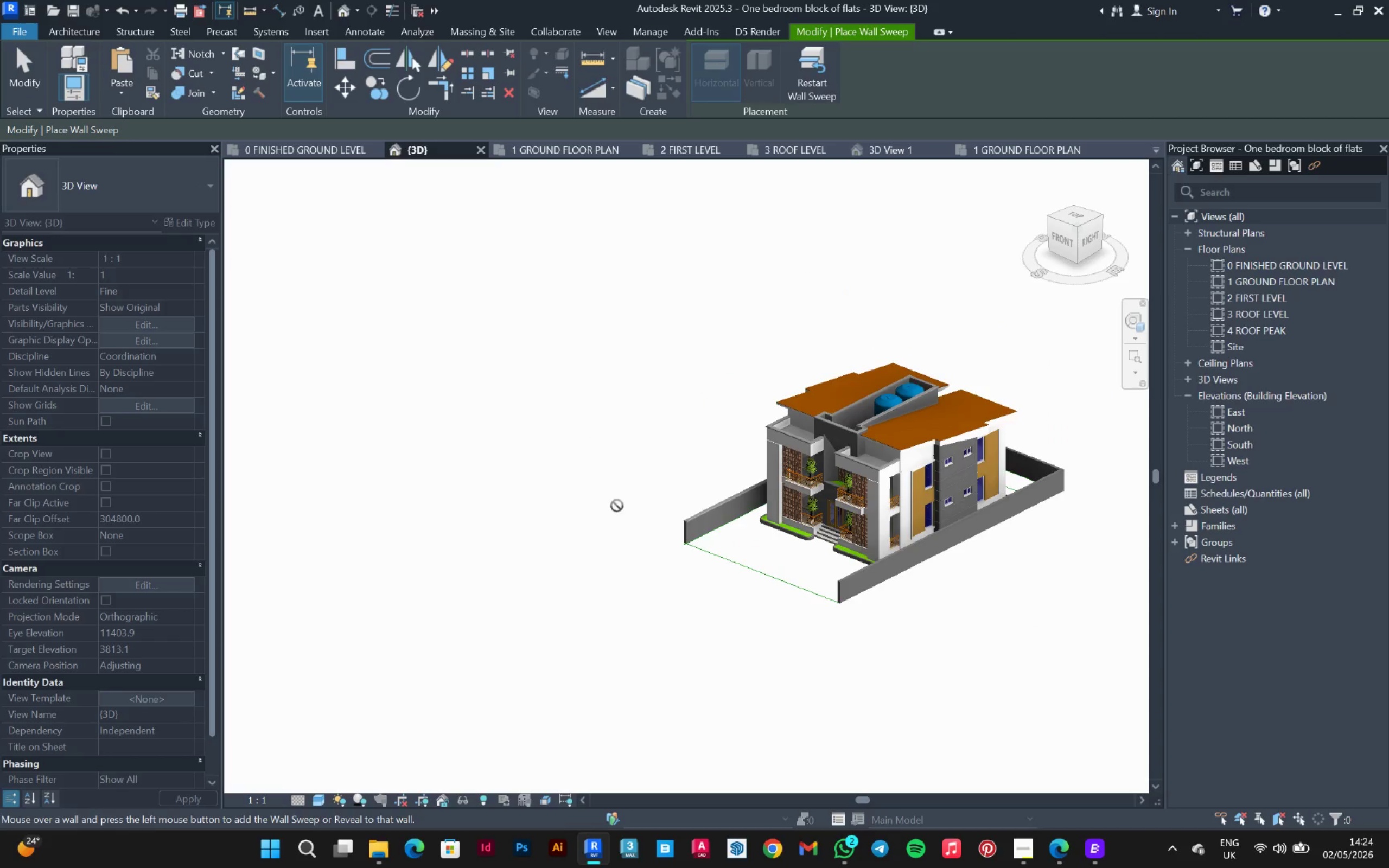 
scroll: coordinate [745, 434], scroll_direction: up, amount: 6.0
 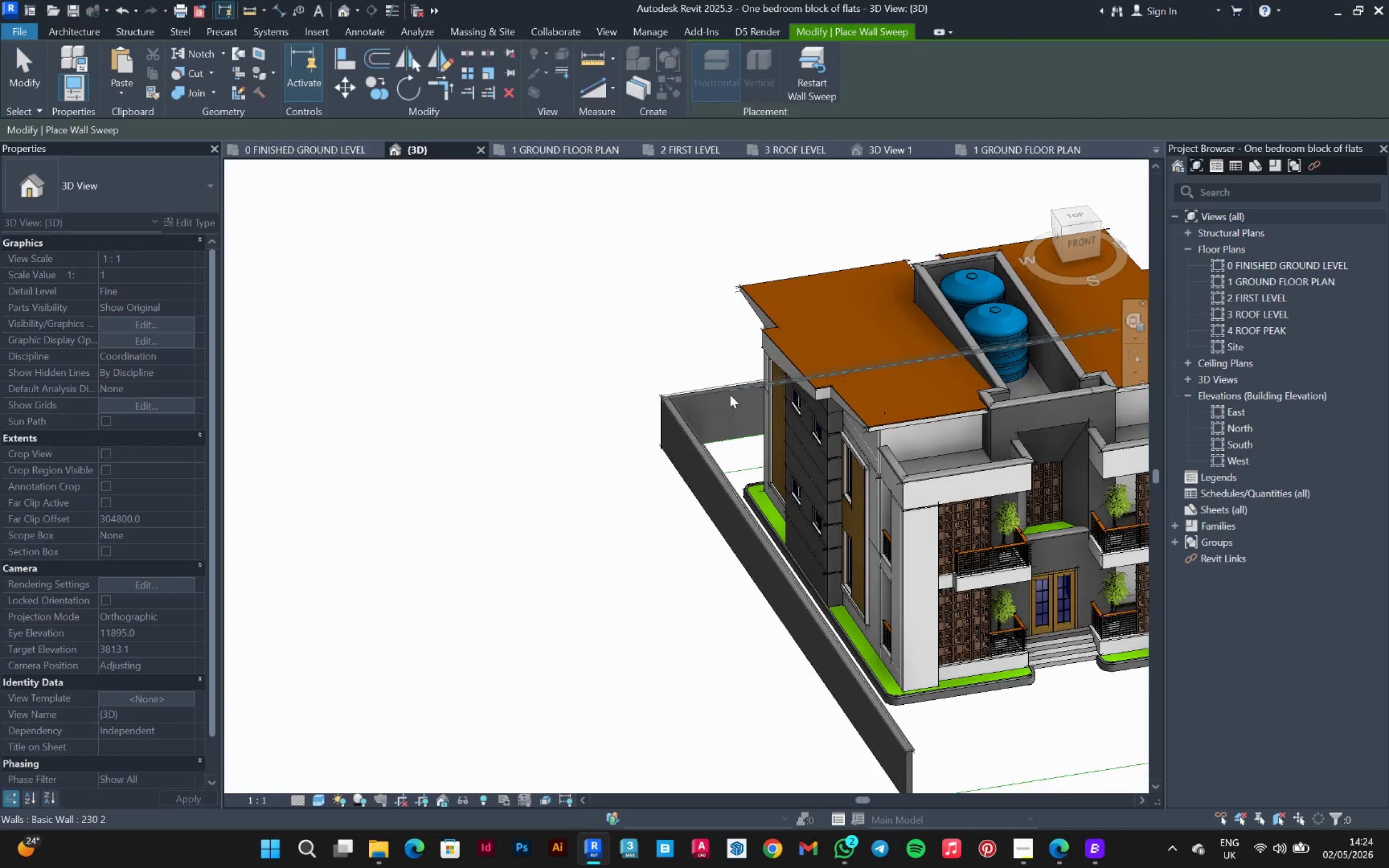 
left_click([730, 394])
 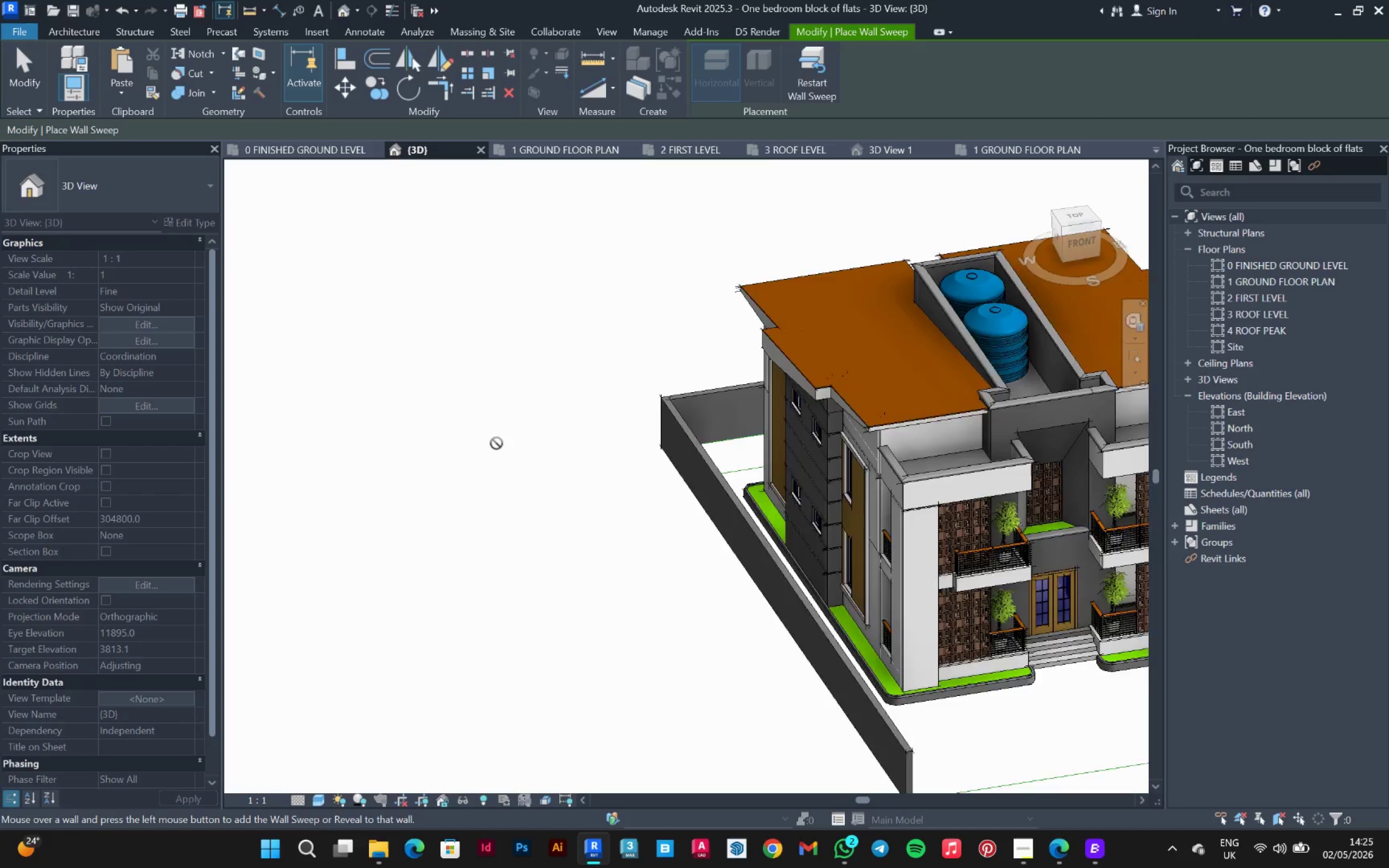 
hold_key(key=ShiftLeft, duration=0.53)
 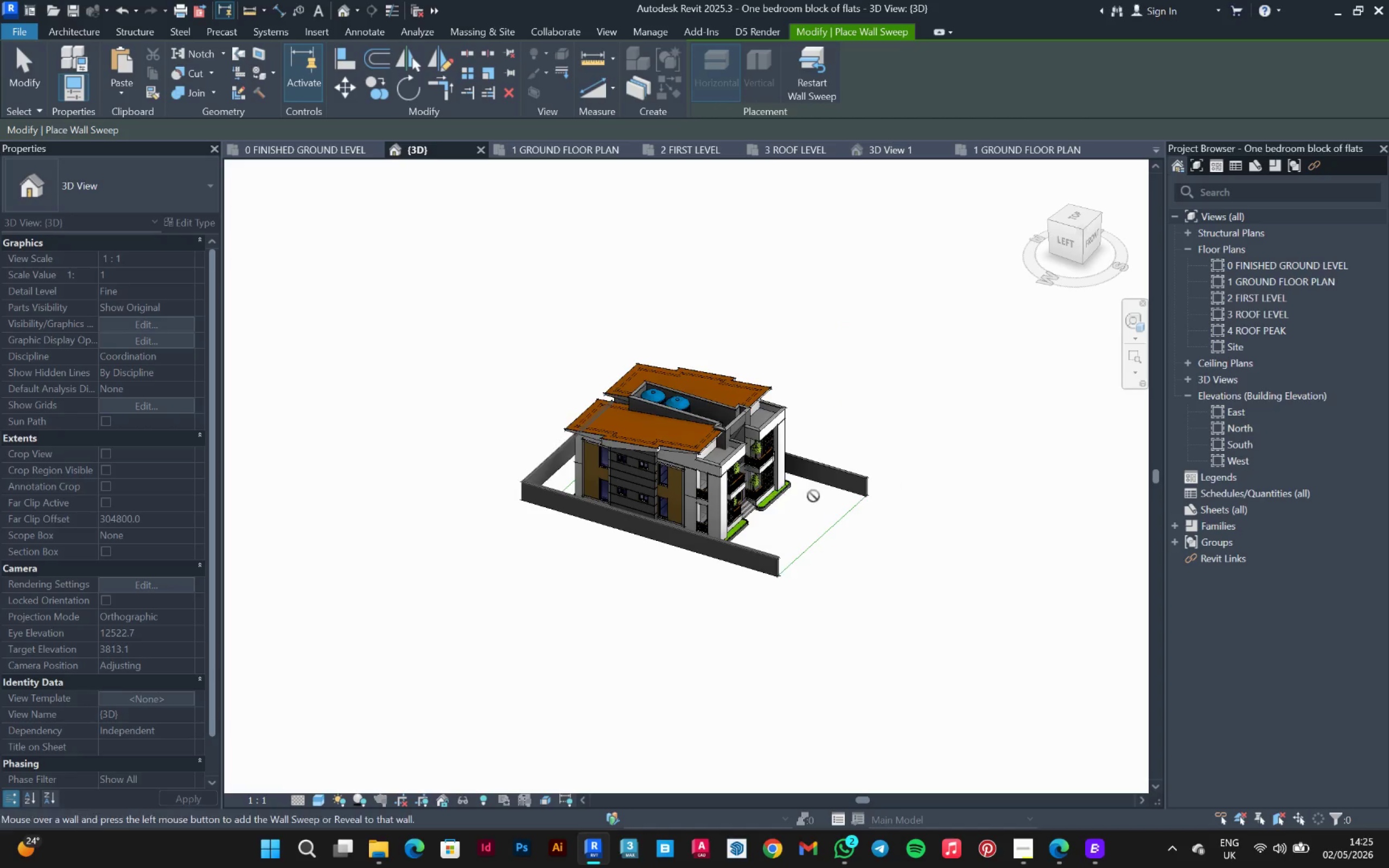 
scroll: coordinate [513, 444], scroll_direction: down, amount: 7.0
 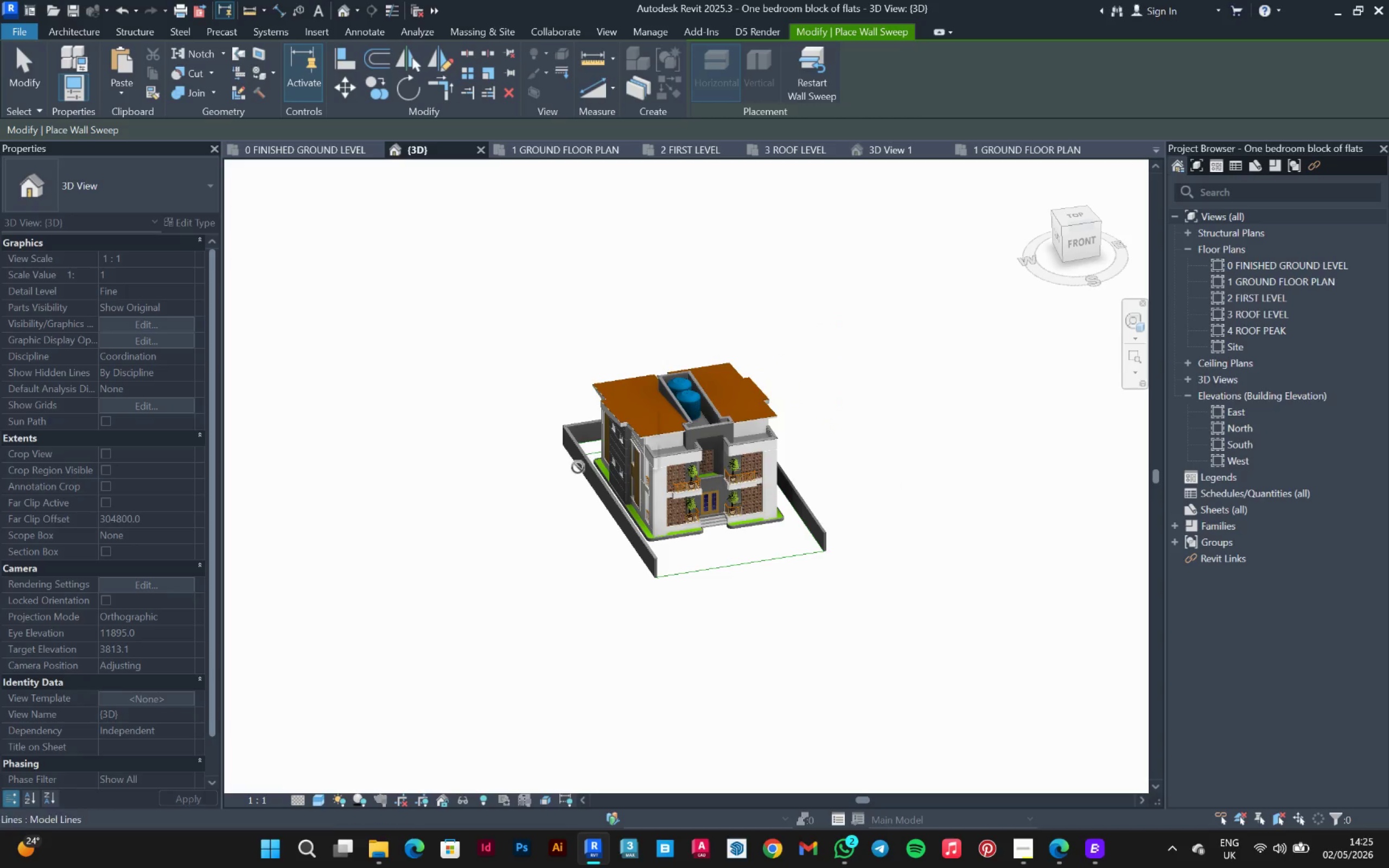 
scroll: coordinate [883, 488], scroll_direction: up, amount: 5.0
 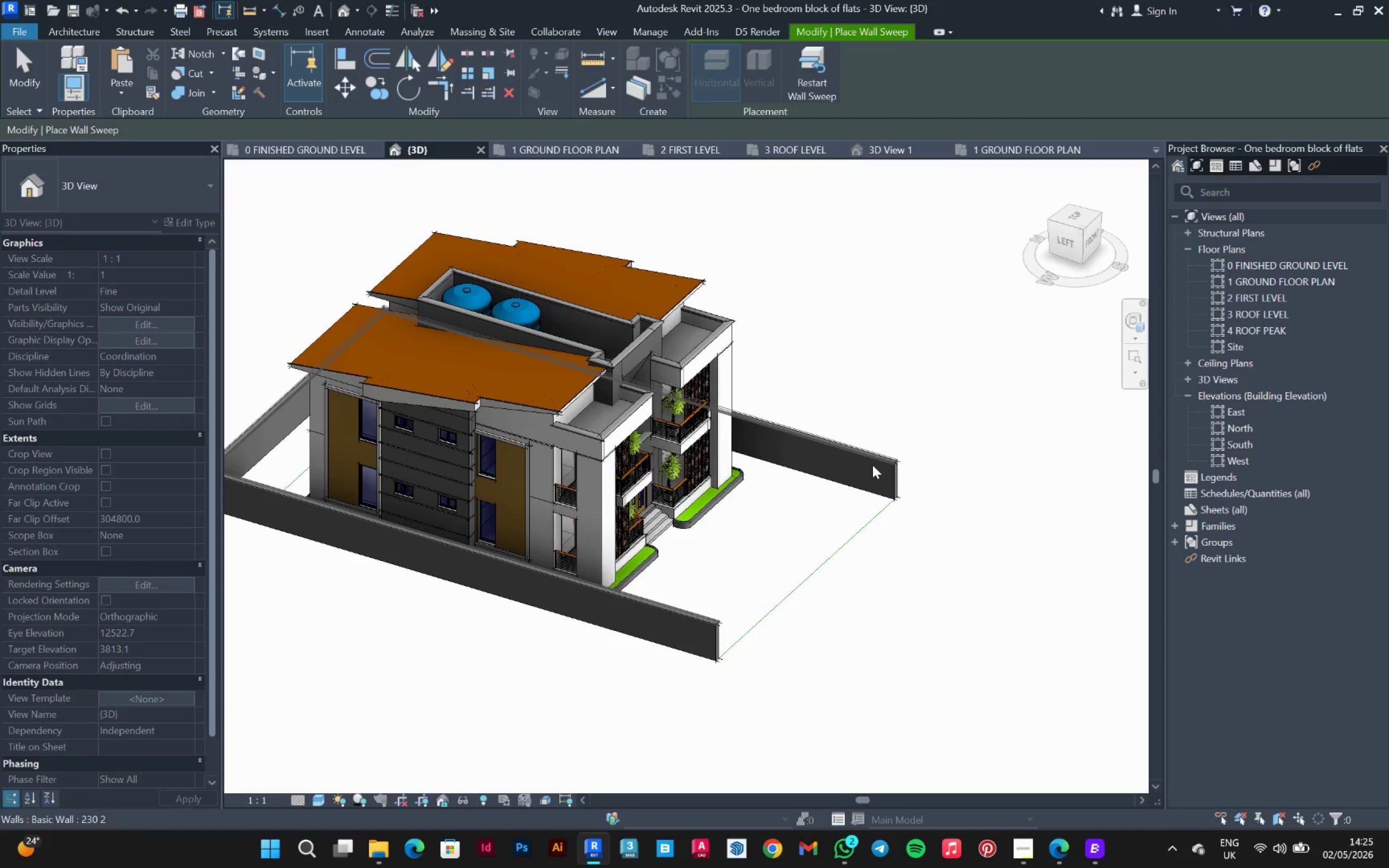 
left_click([872, 463])
 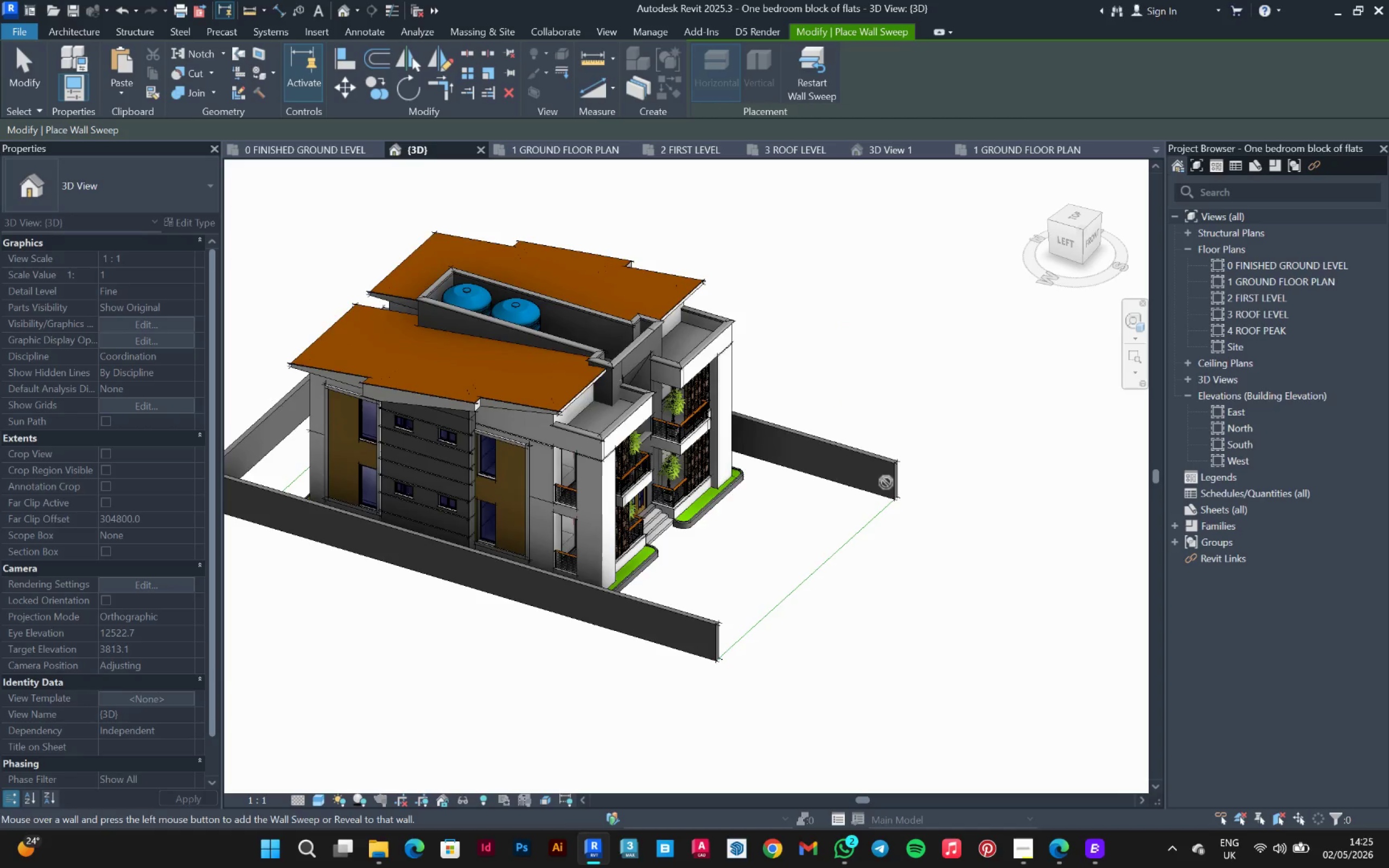 
hold_key(key=ShiftLeft, duration=0.73)
 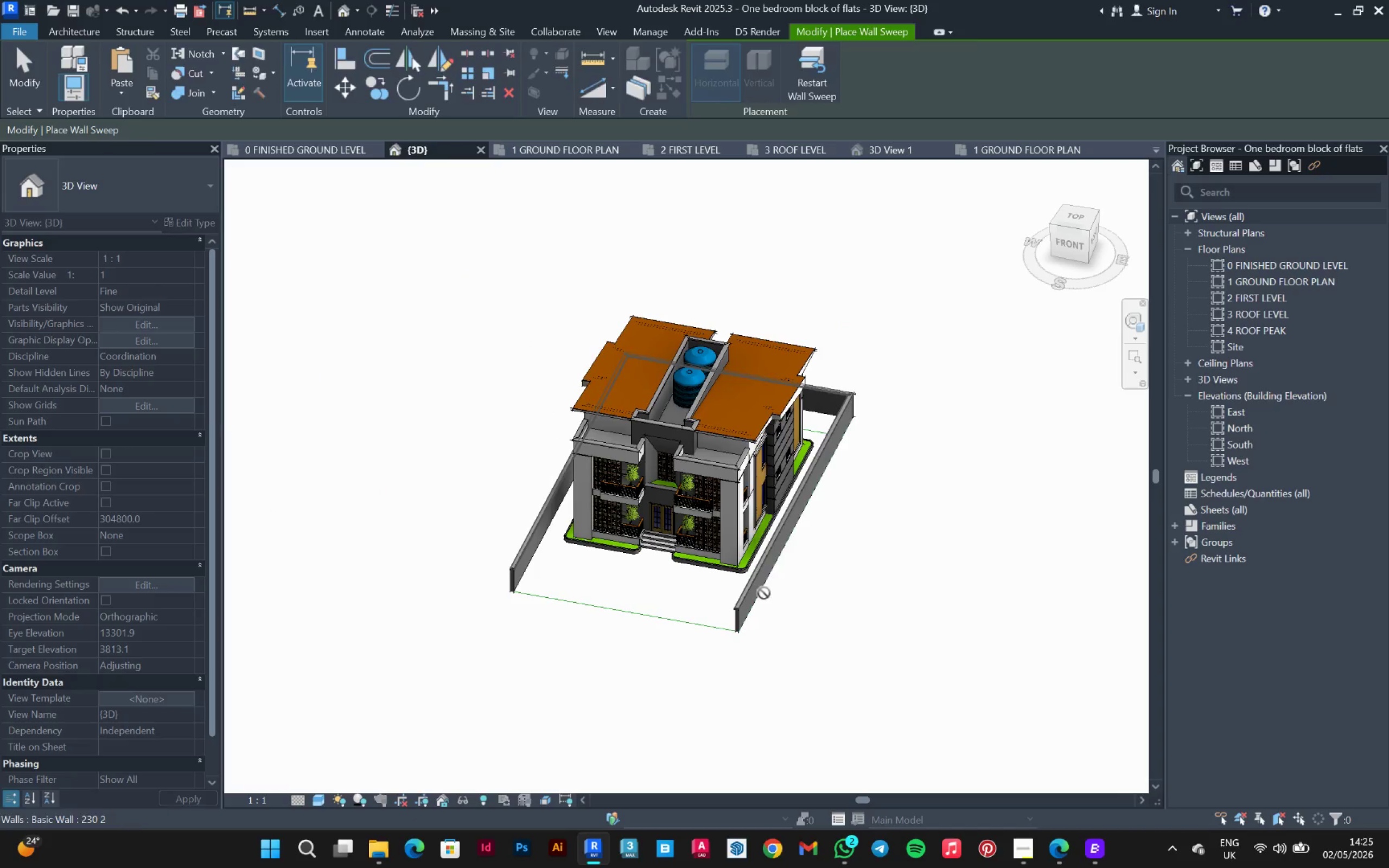 
scroll: coordinate [936, 508], scroll_direction: down, amount: 3.0
 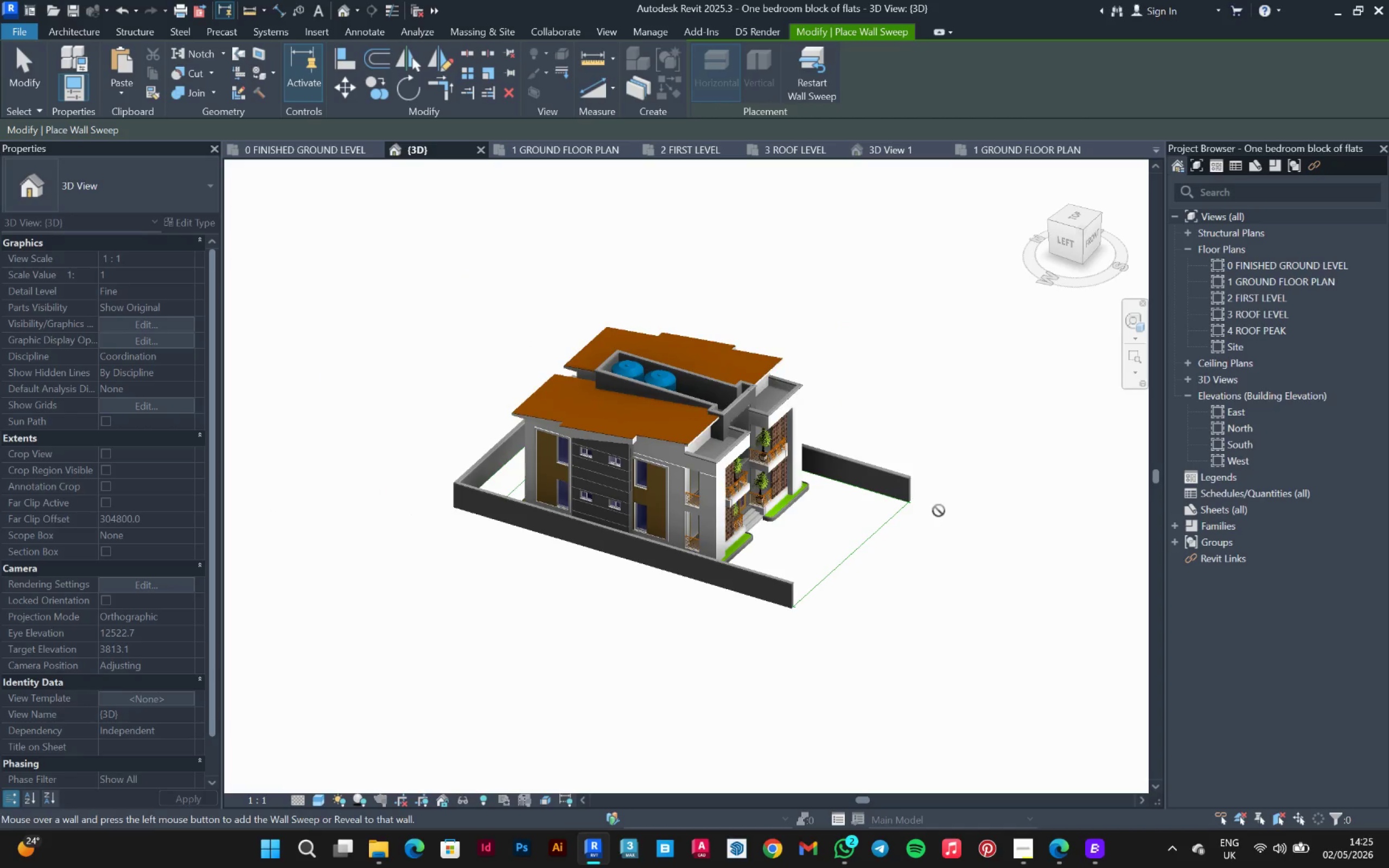 
key(Escape)
 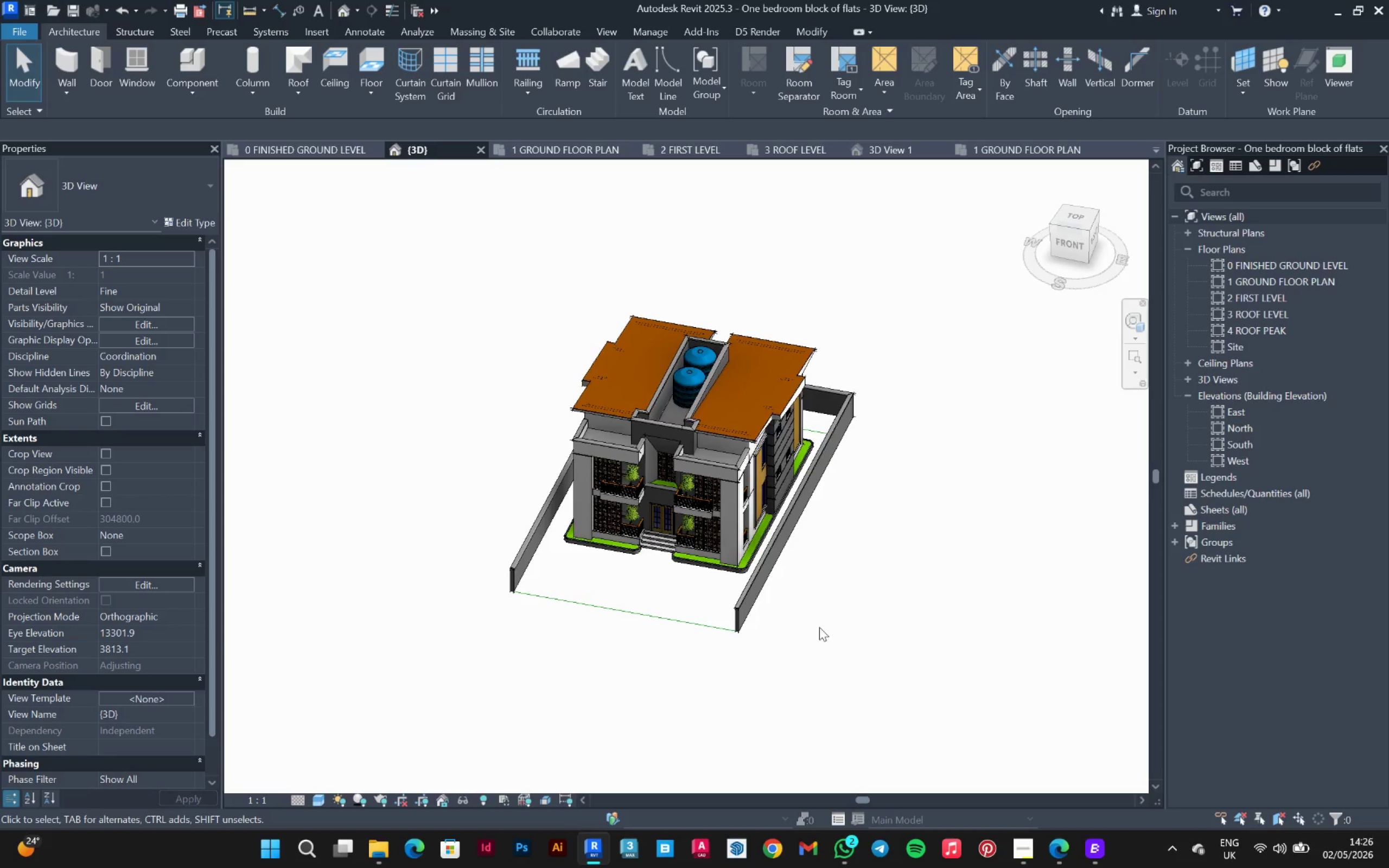 
wait(75.75)
 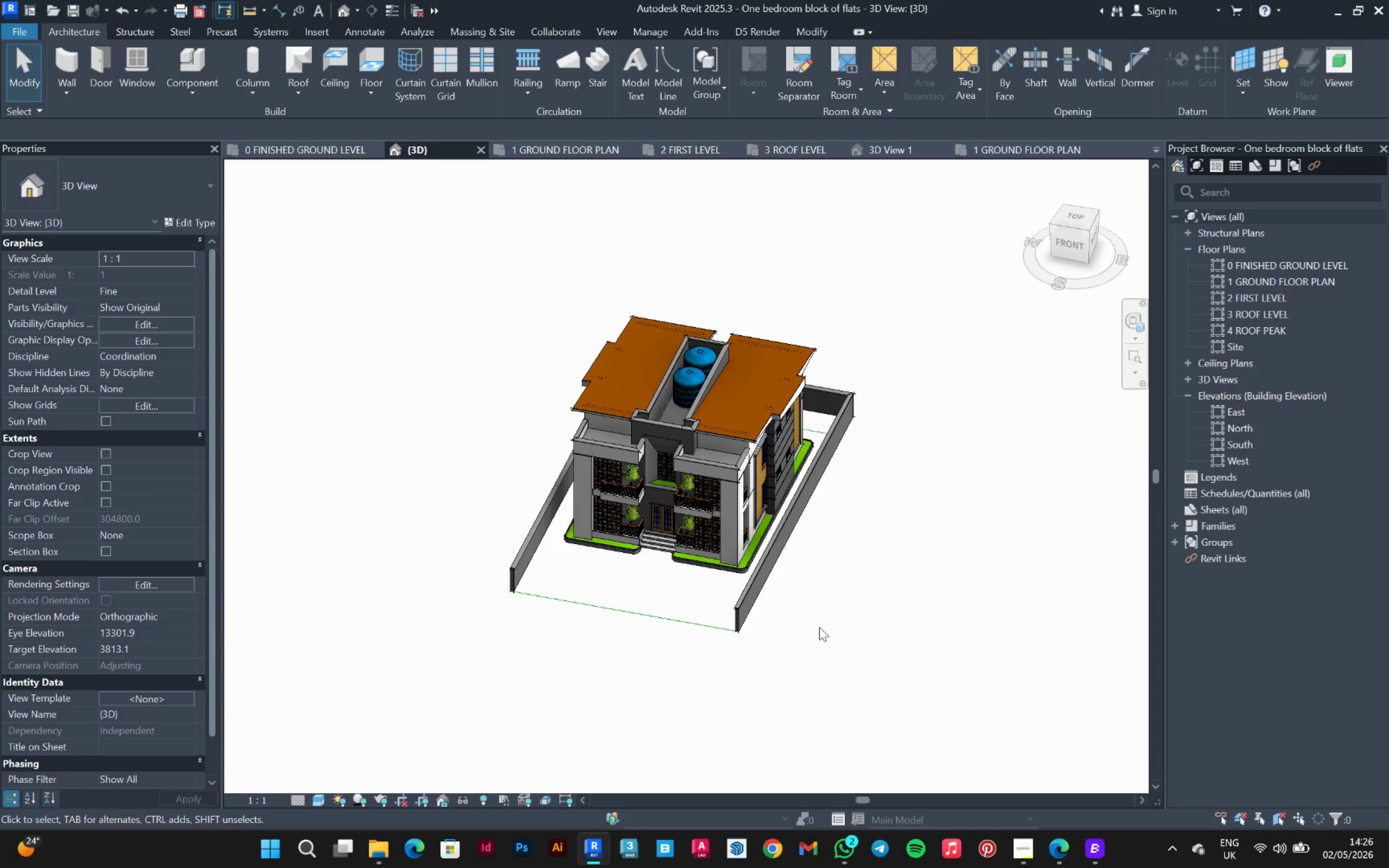 
left_click([323, 155])
 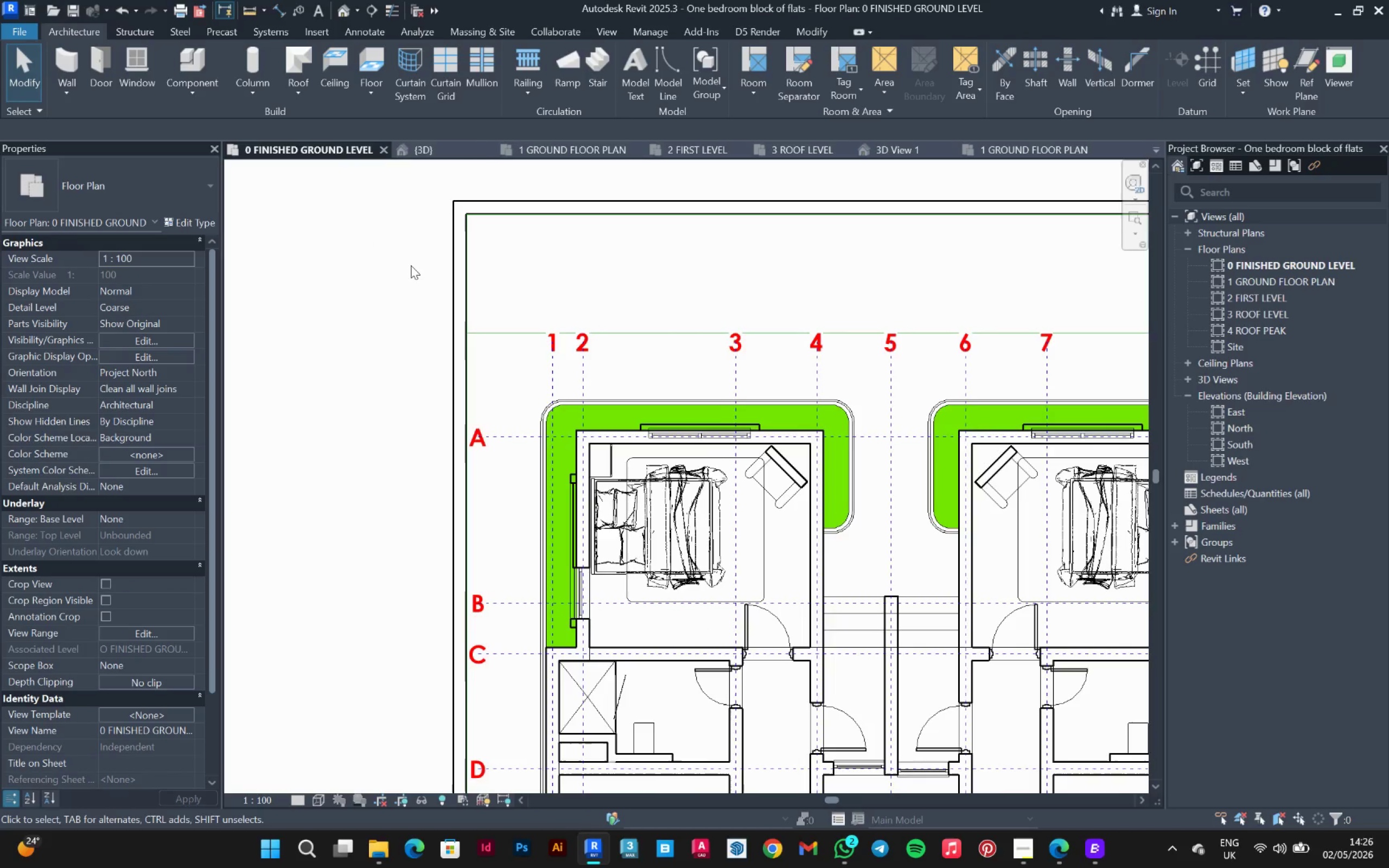 
scroll: coordinate [772, 486], scroll_direction: down, amount: 9.0
 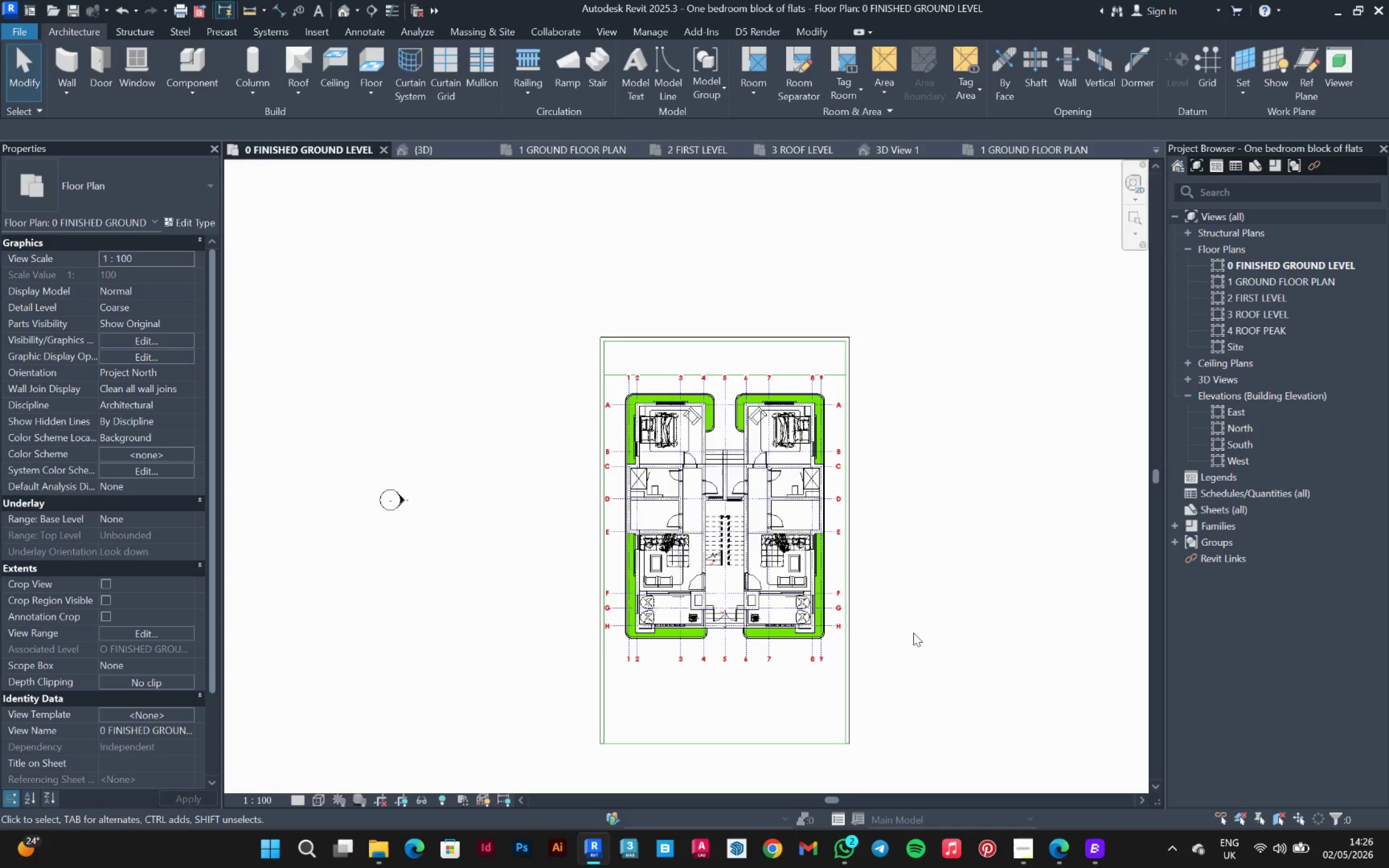 
scroll: coordinate [856, 667], scroll_direction: up, amount: 2.0
 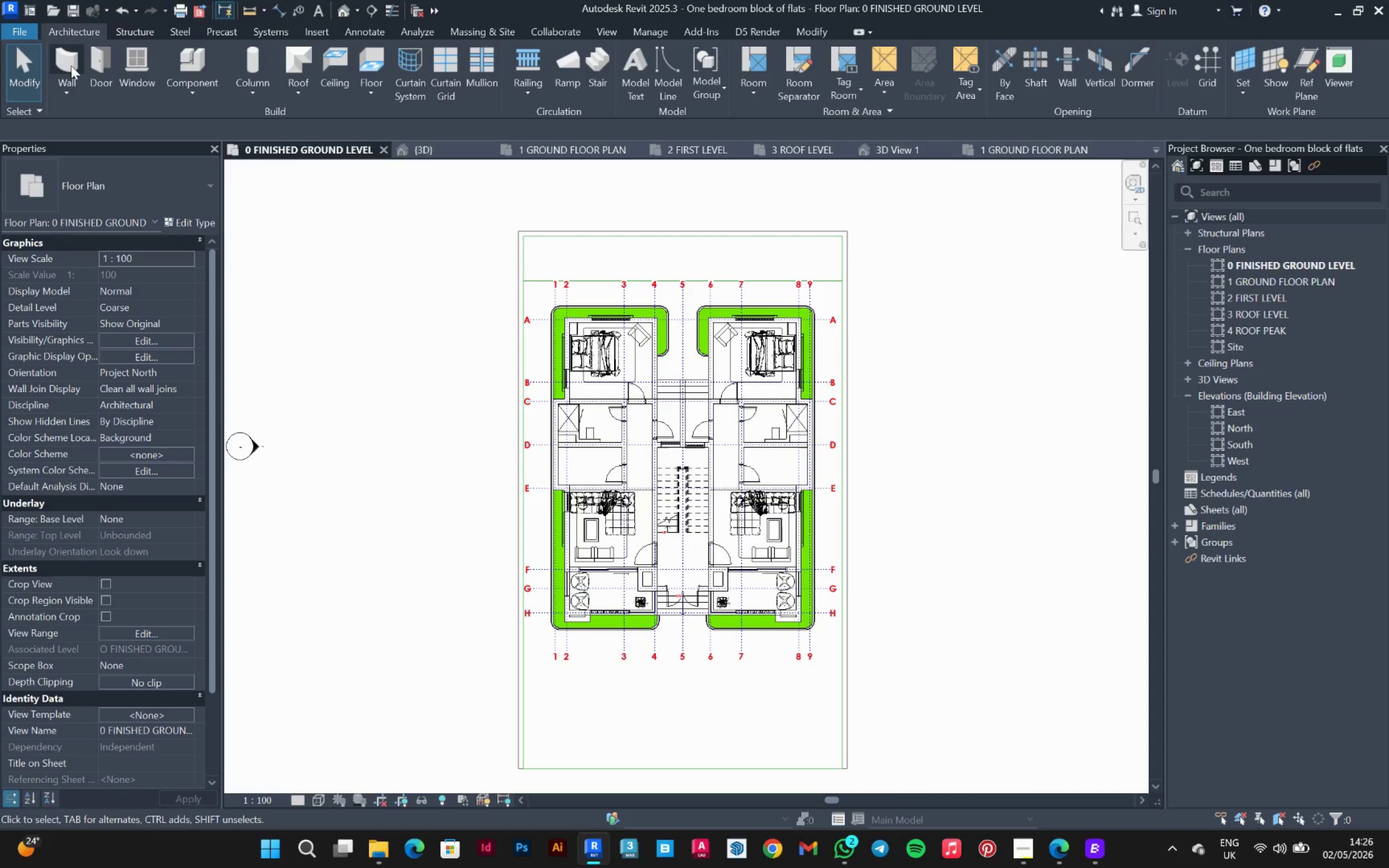 
left_click([378, 68])
 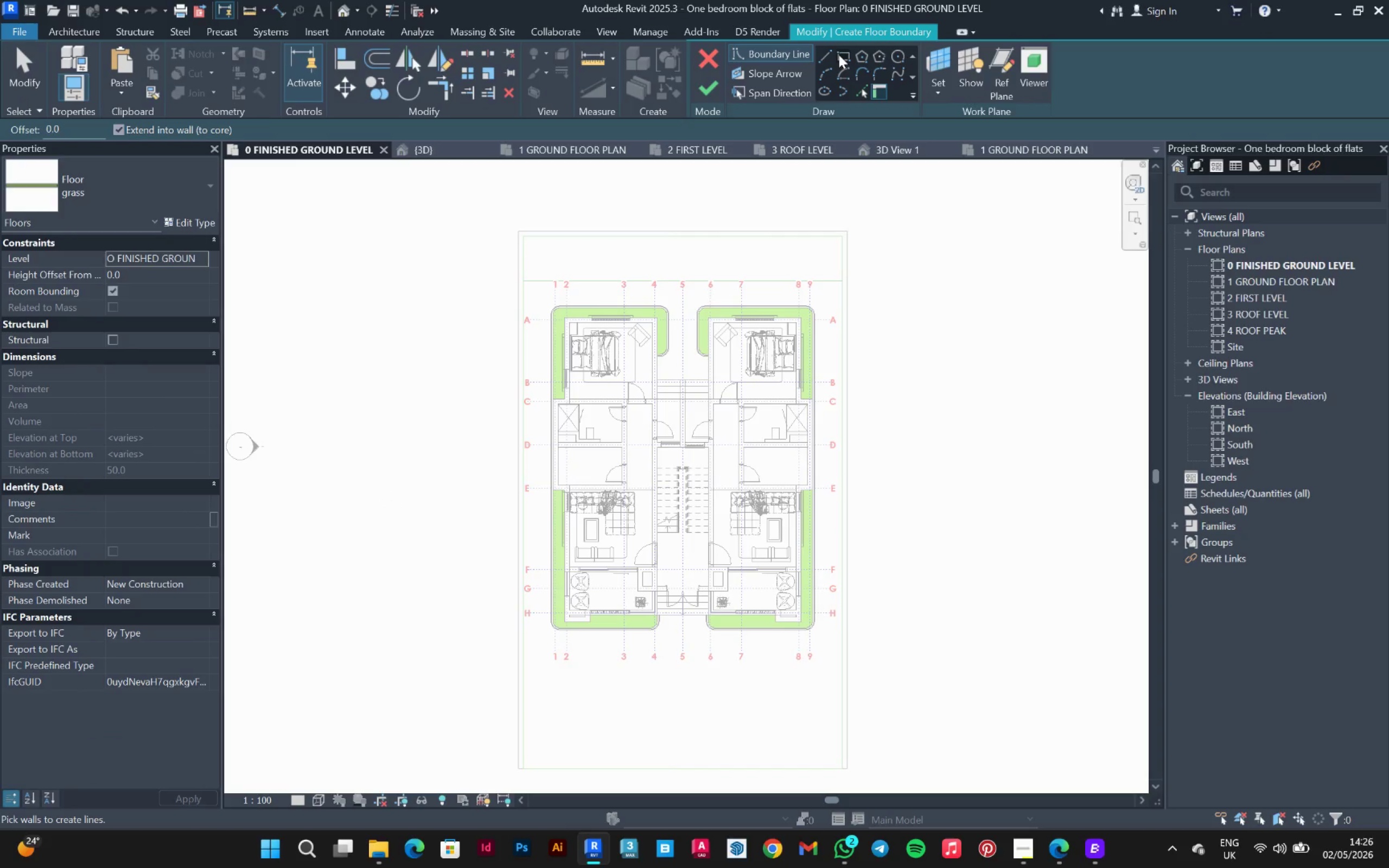 
left_click([825, 55])
 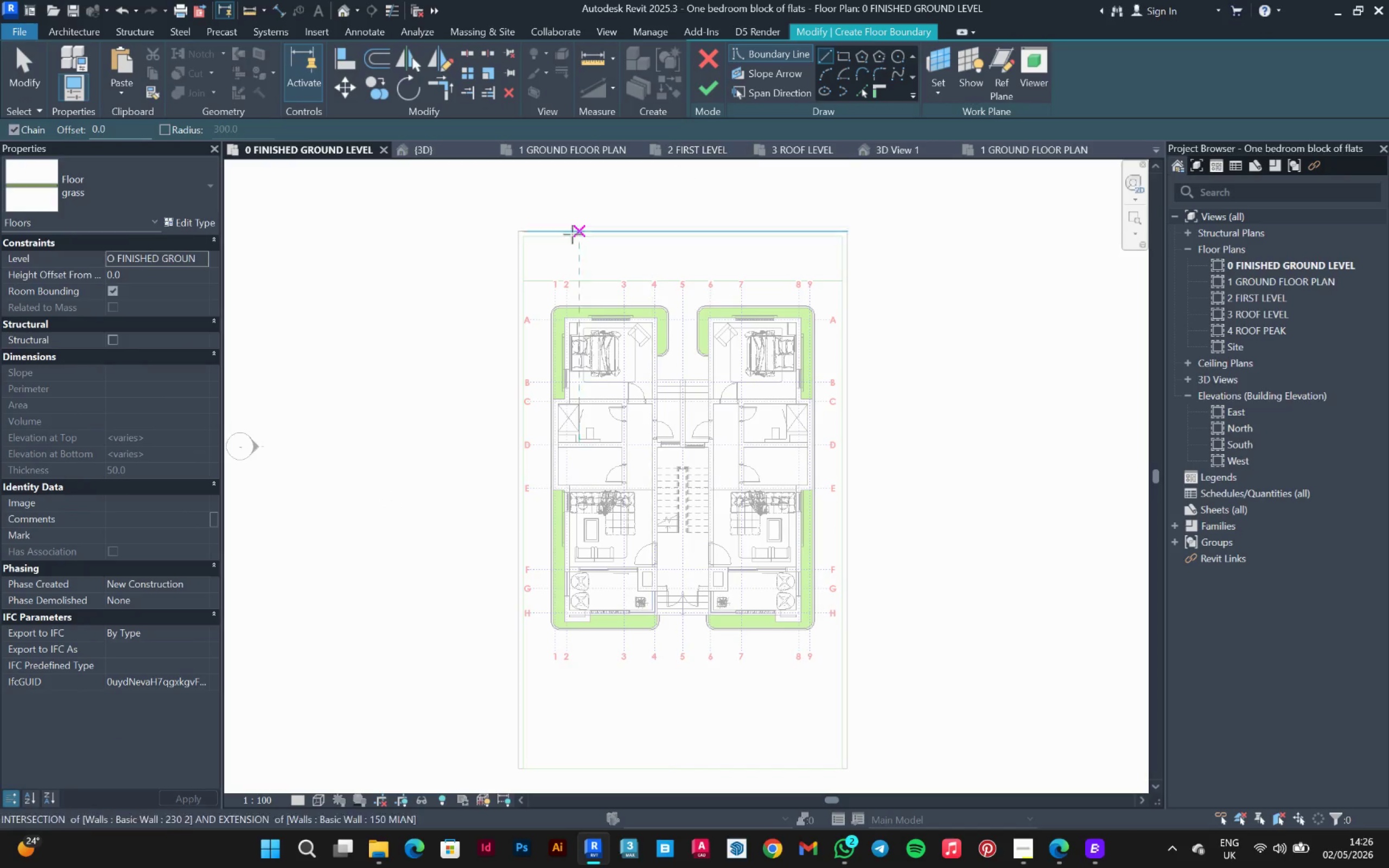 
scroll: coordinate [534, 245], scroll_direction: up, amount: 1.0
 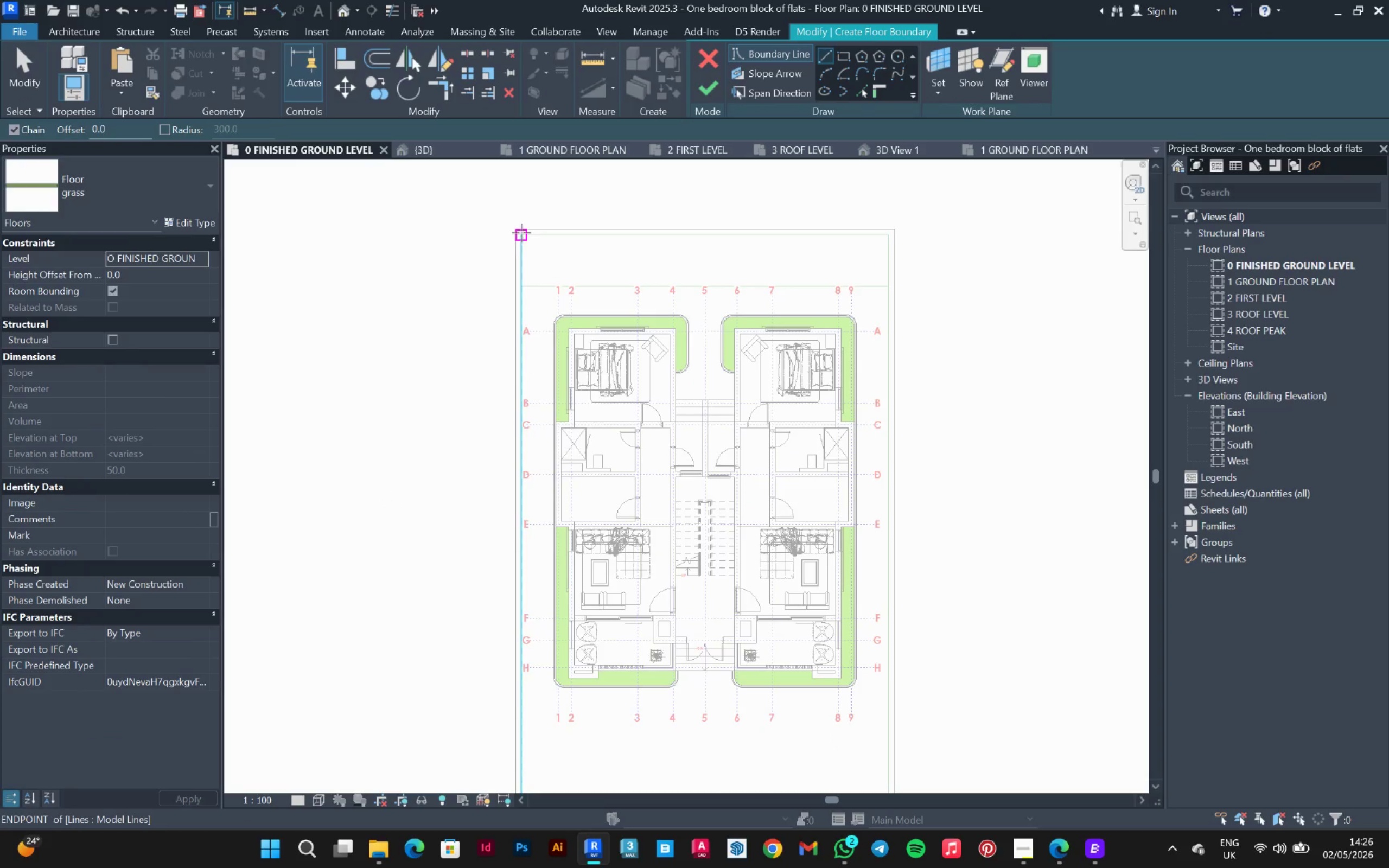 
left_click([521, 233])
 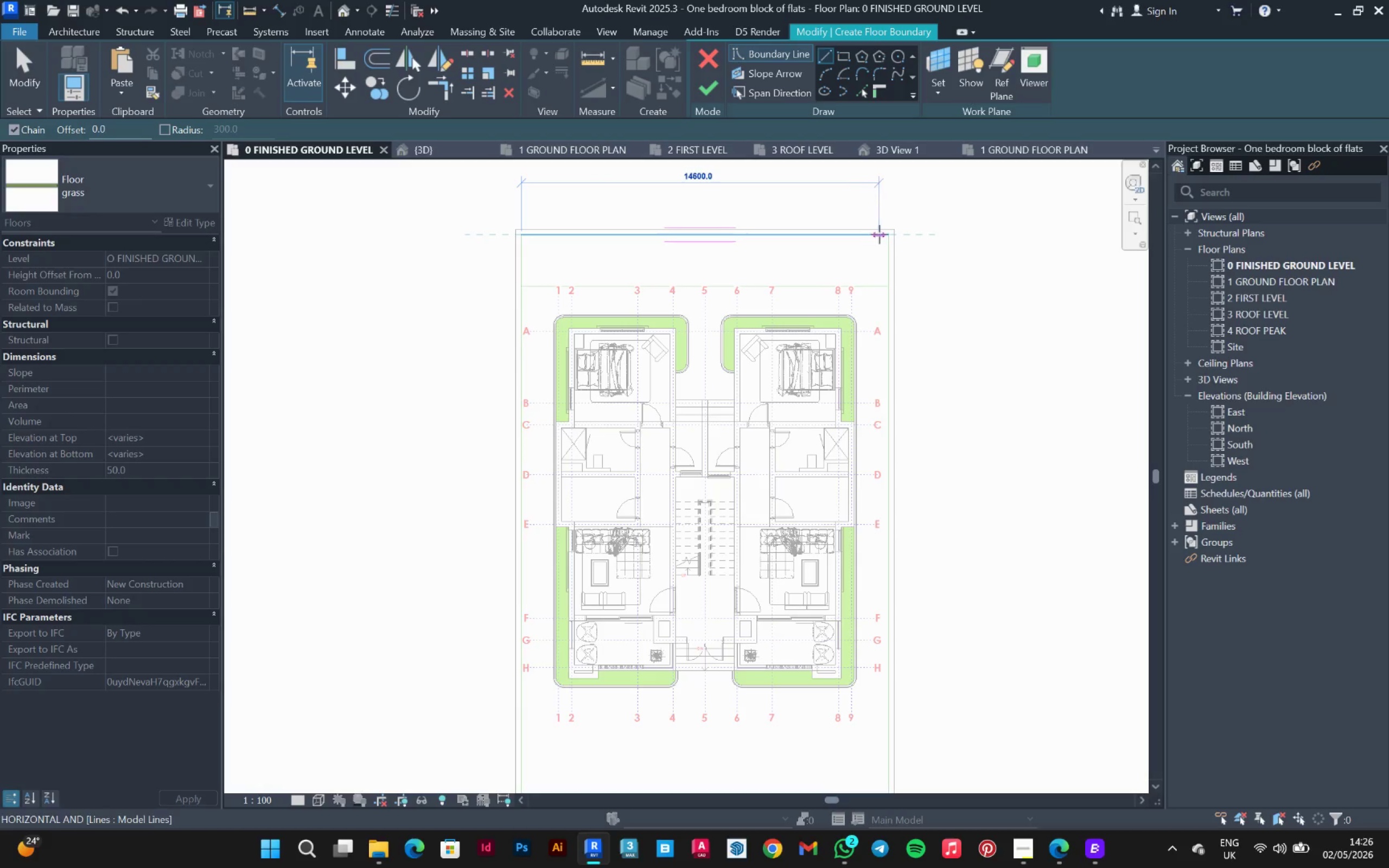 
left_click([885, 235])
 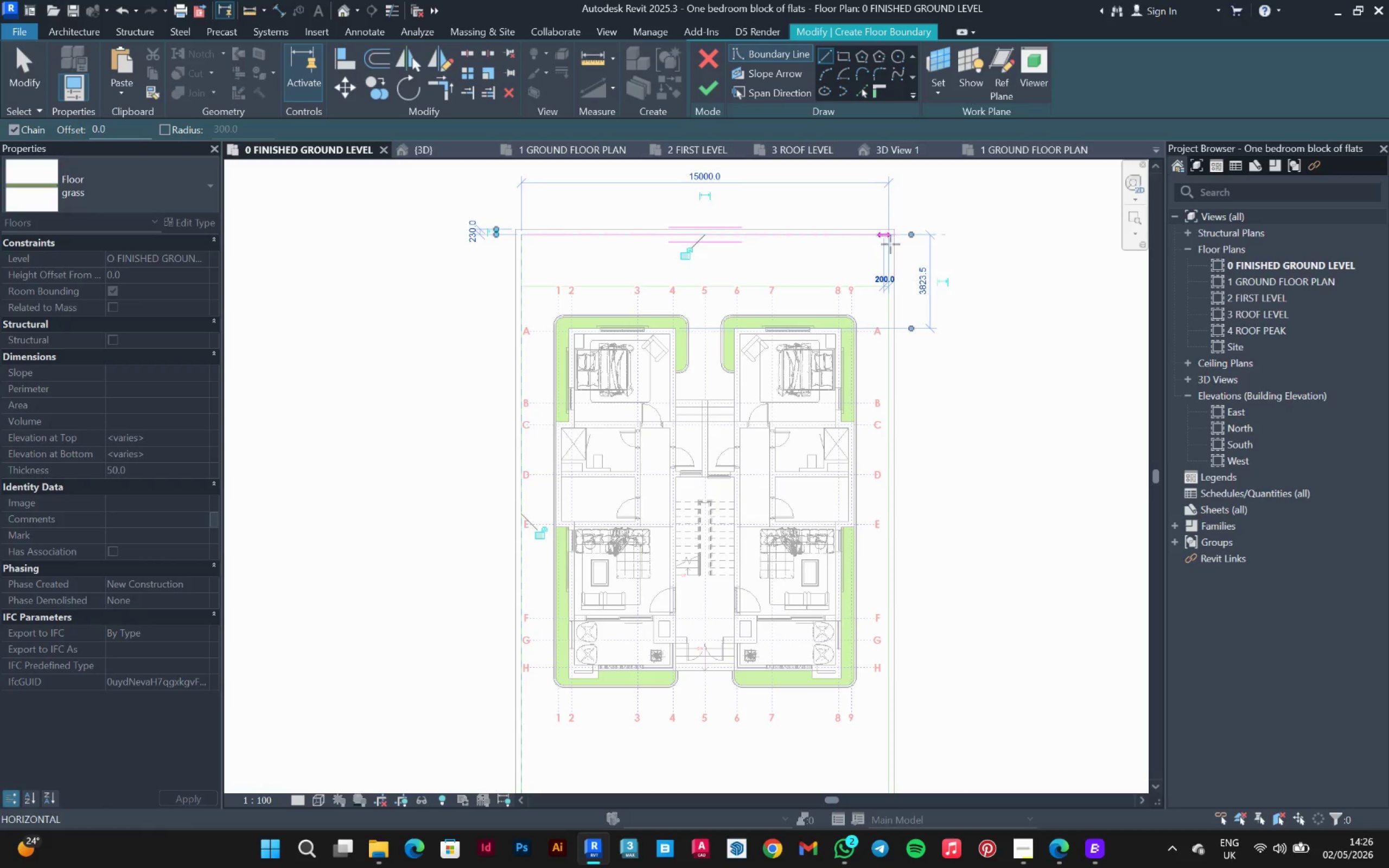 
scroll: coordinate [901, 289], scroll_direction: down, amount: 2.0
 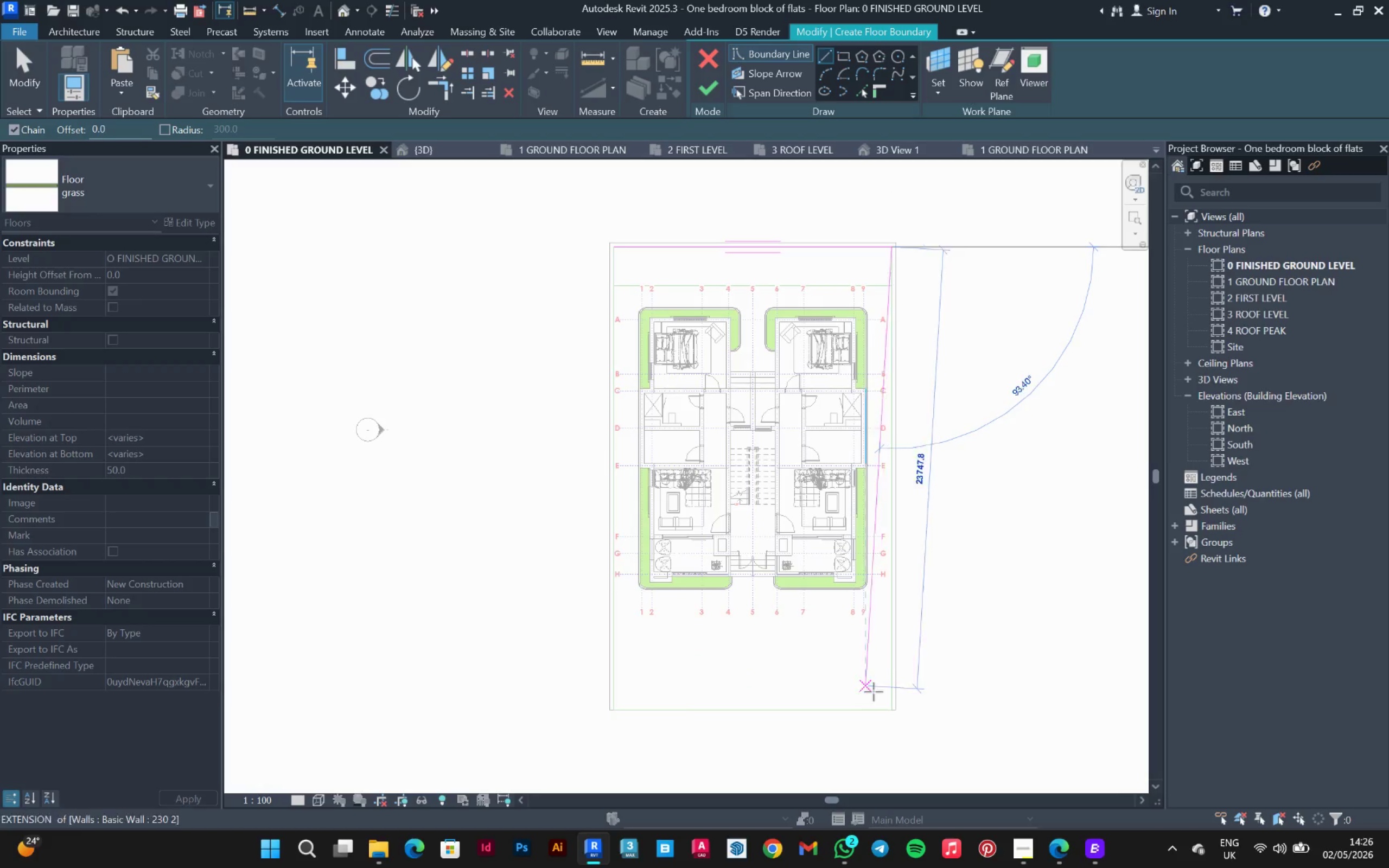 
scroll: coordinate [906, 707], scroll_direction: up, amount: 5.0
 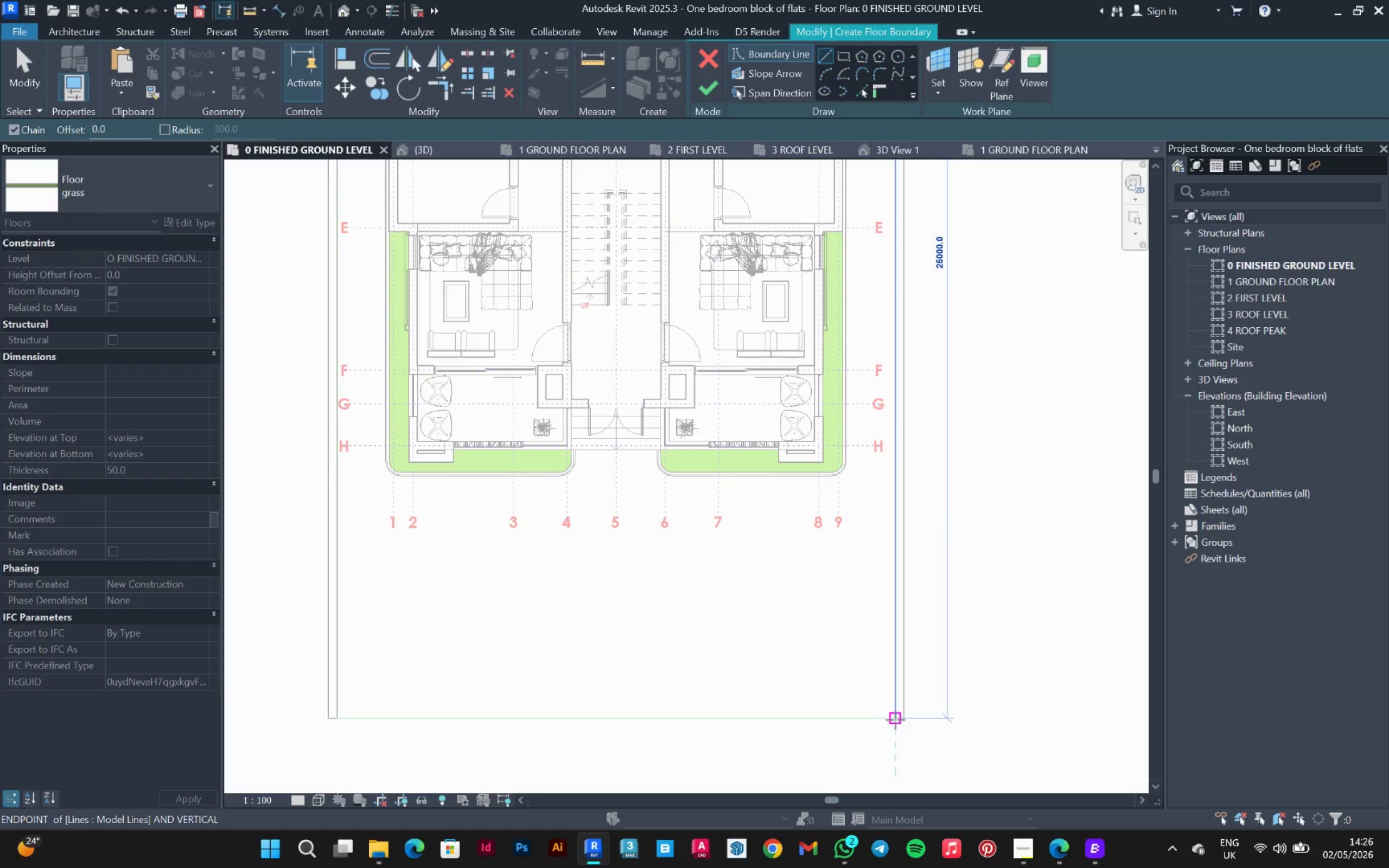 
left_click([895, 720])
 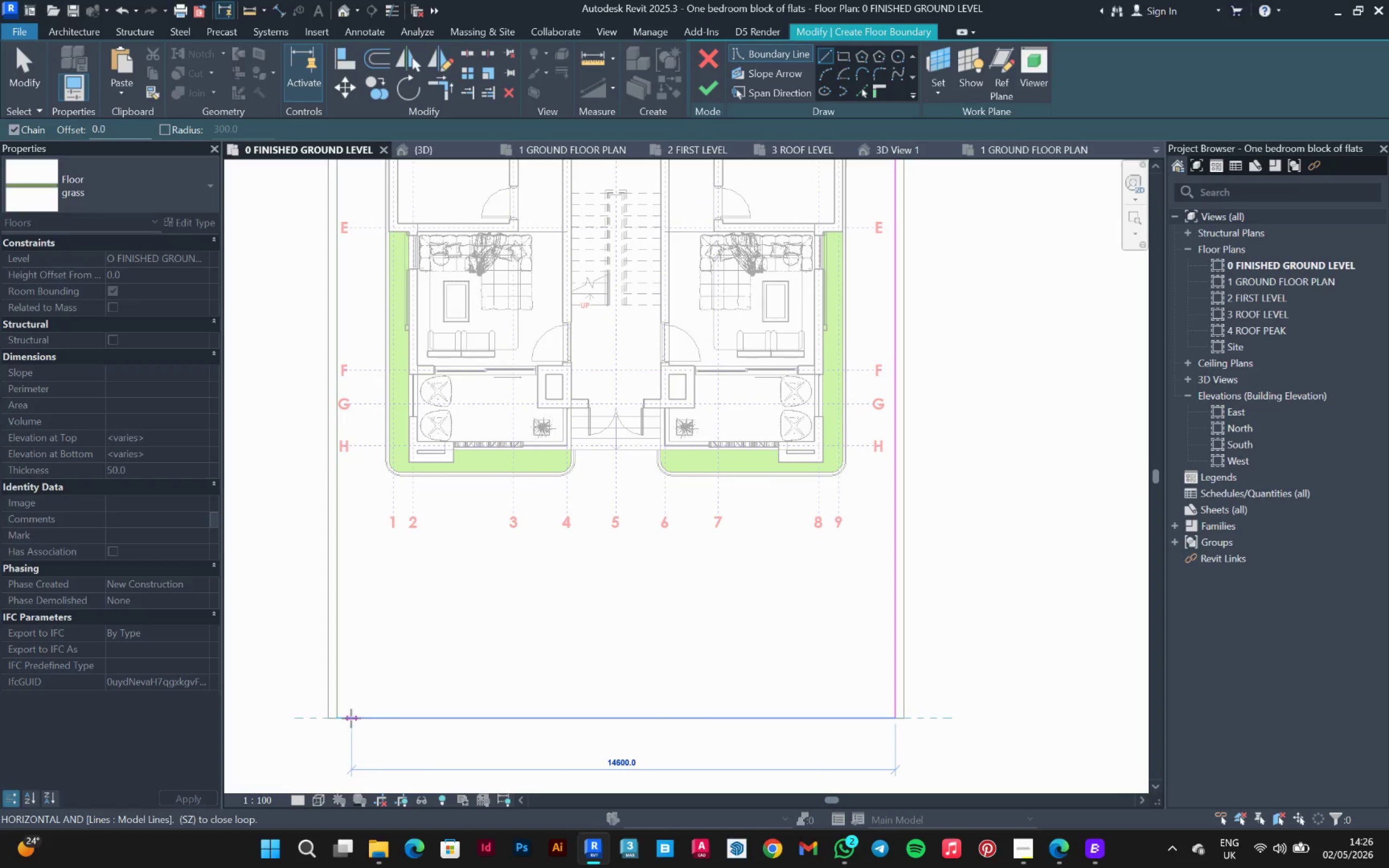 
left_click([337, 718])
 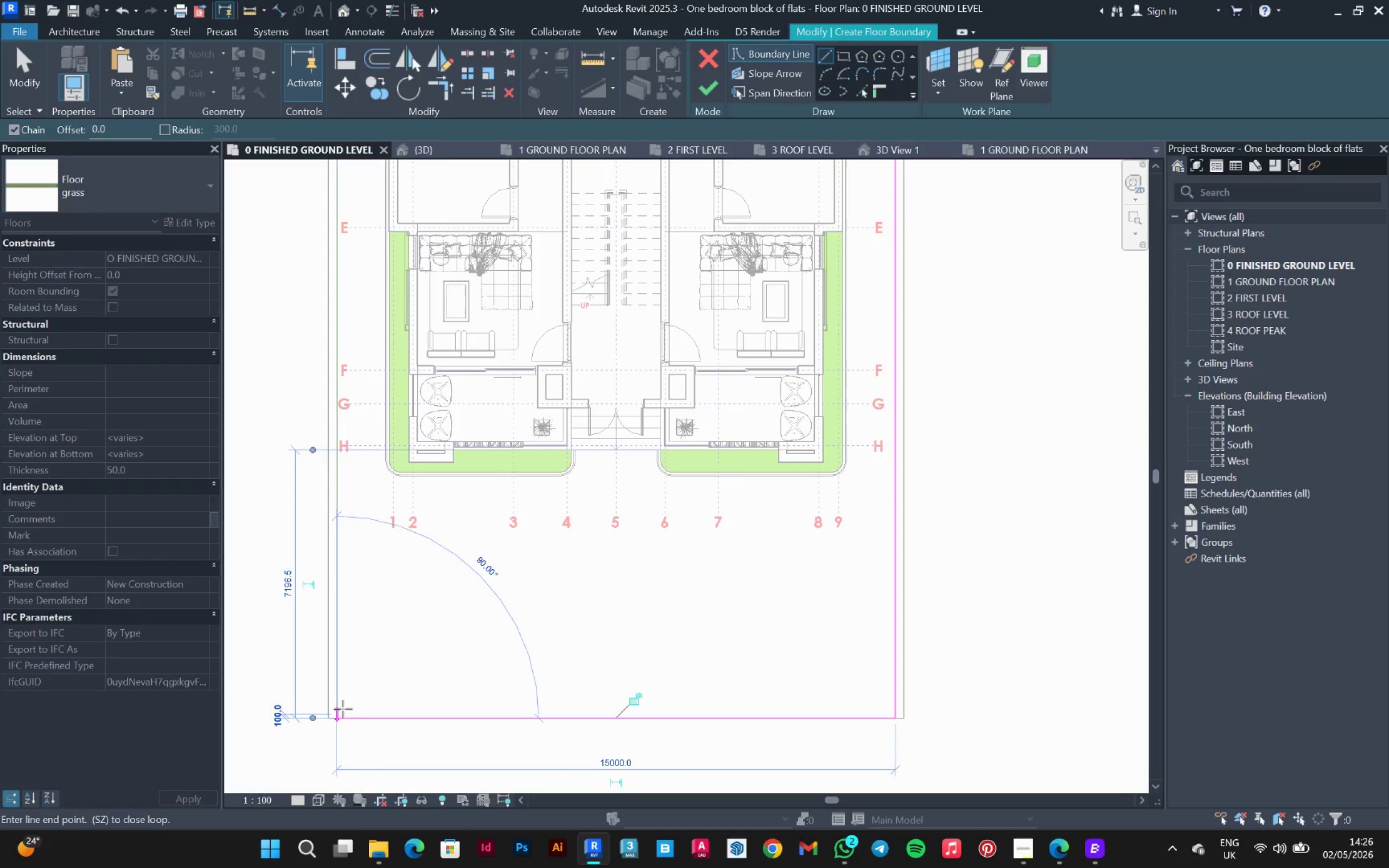 
scroll: coordinate [344, 709], scroll_direction: down, amount: 3.0
 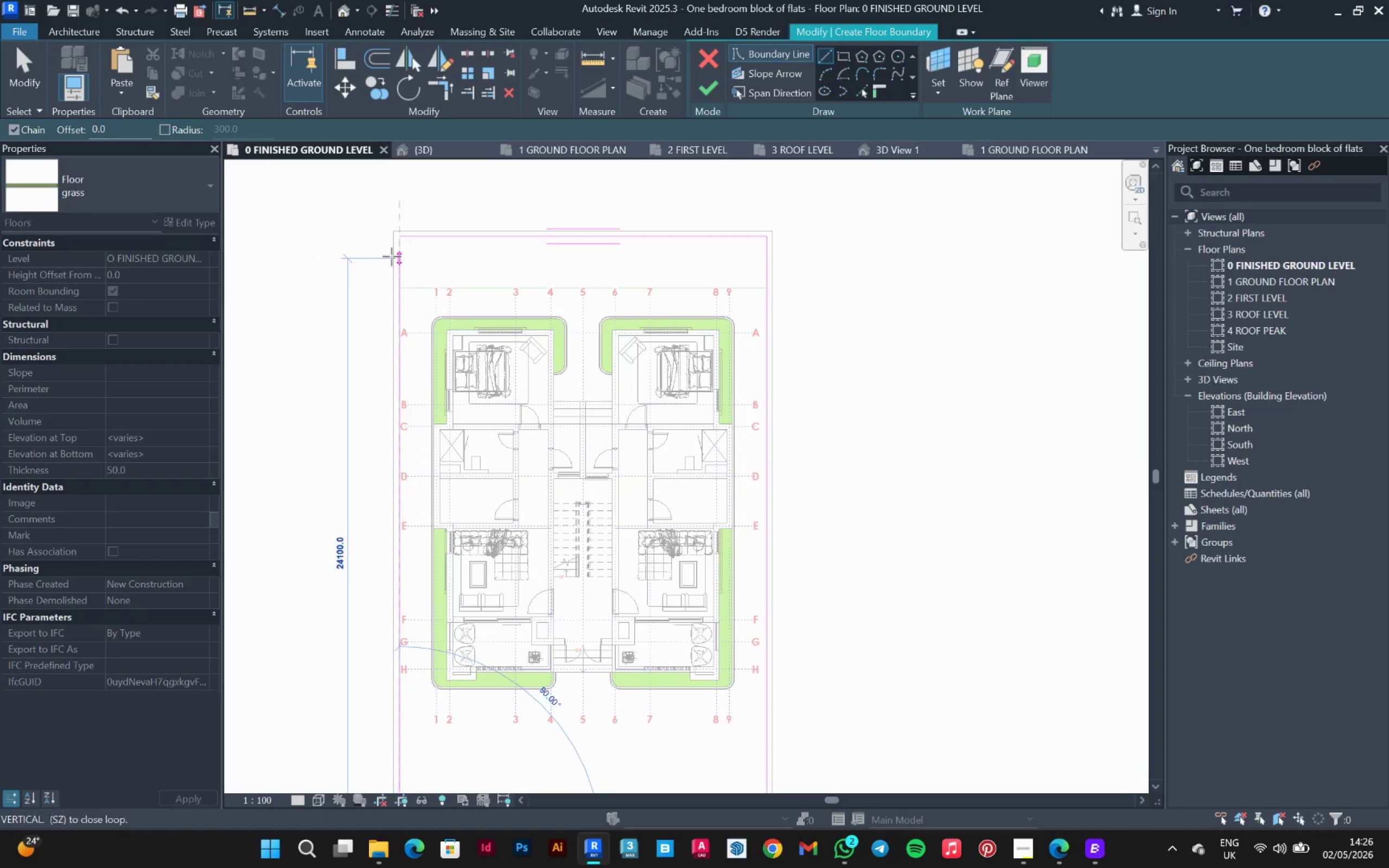 
left_click([405, 239])
 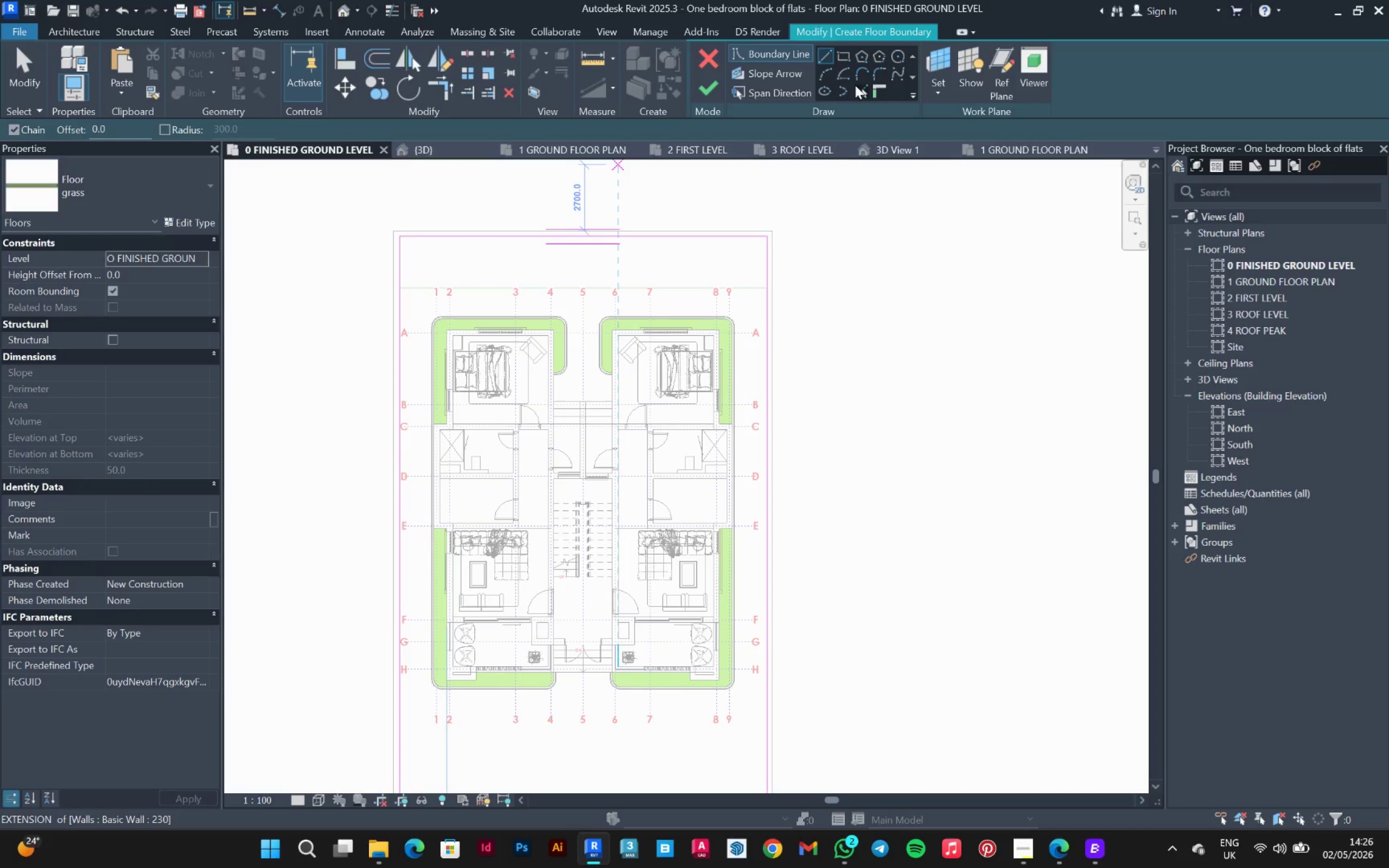 
left_click_drag(start_coordinate=[859, 89], to_coordinate=[862, 90])
 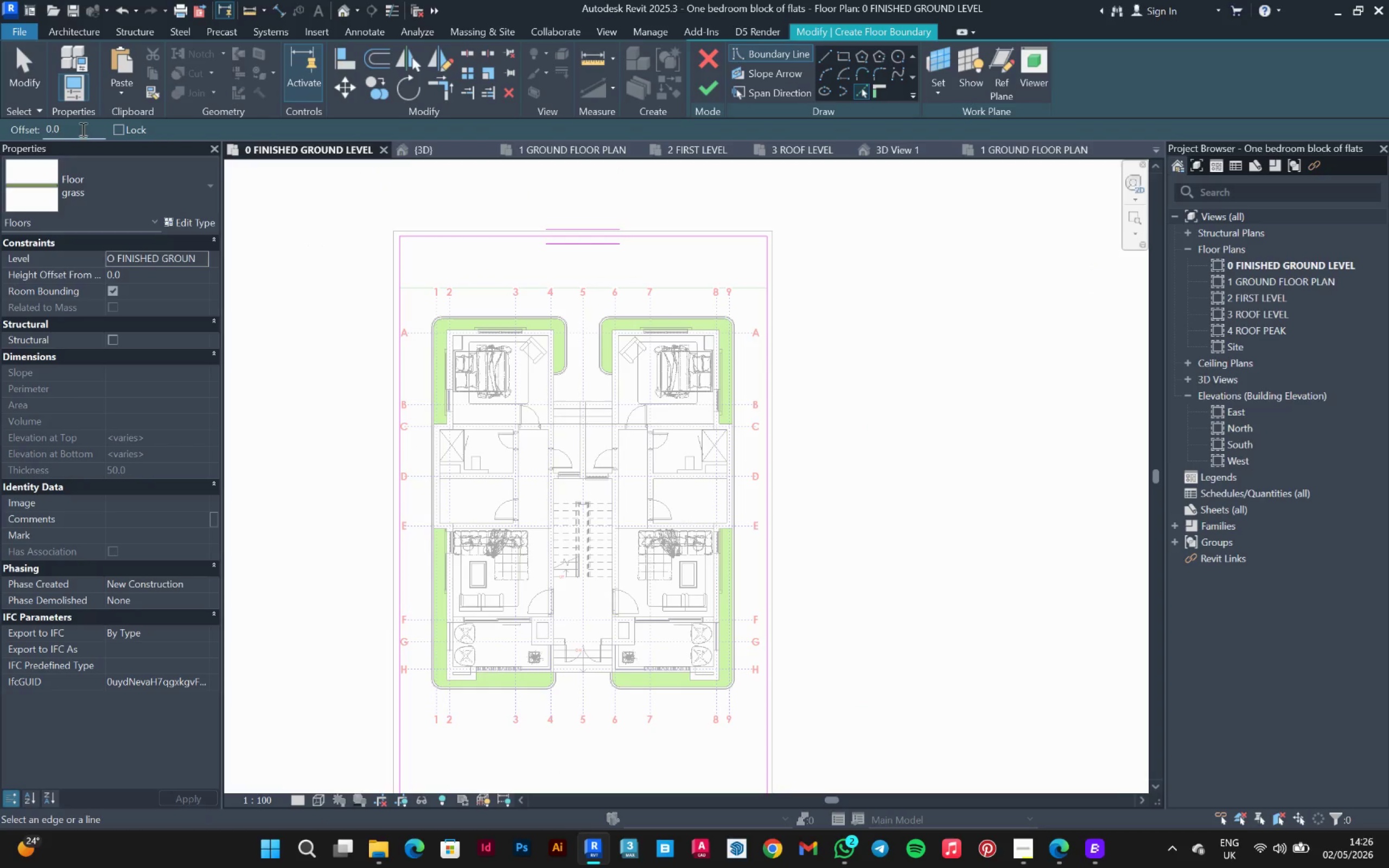 
double_click([82, 129])
 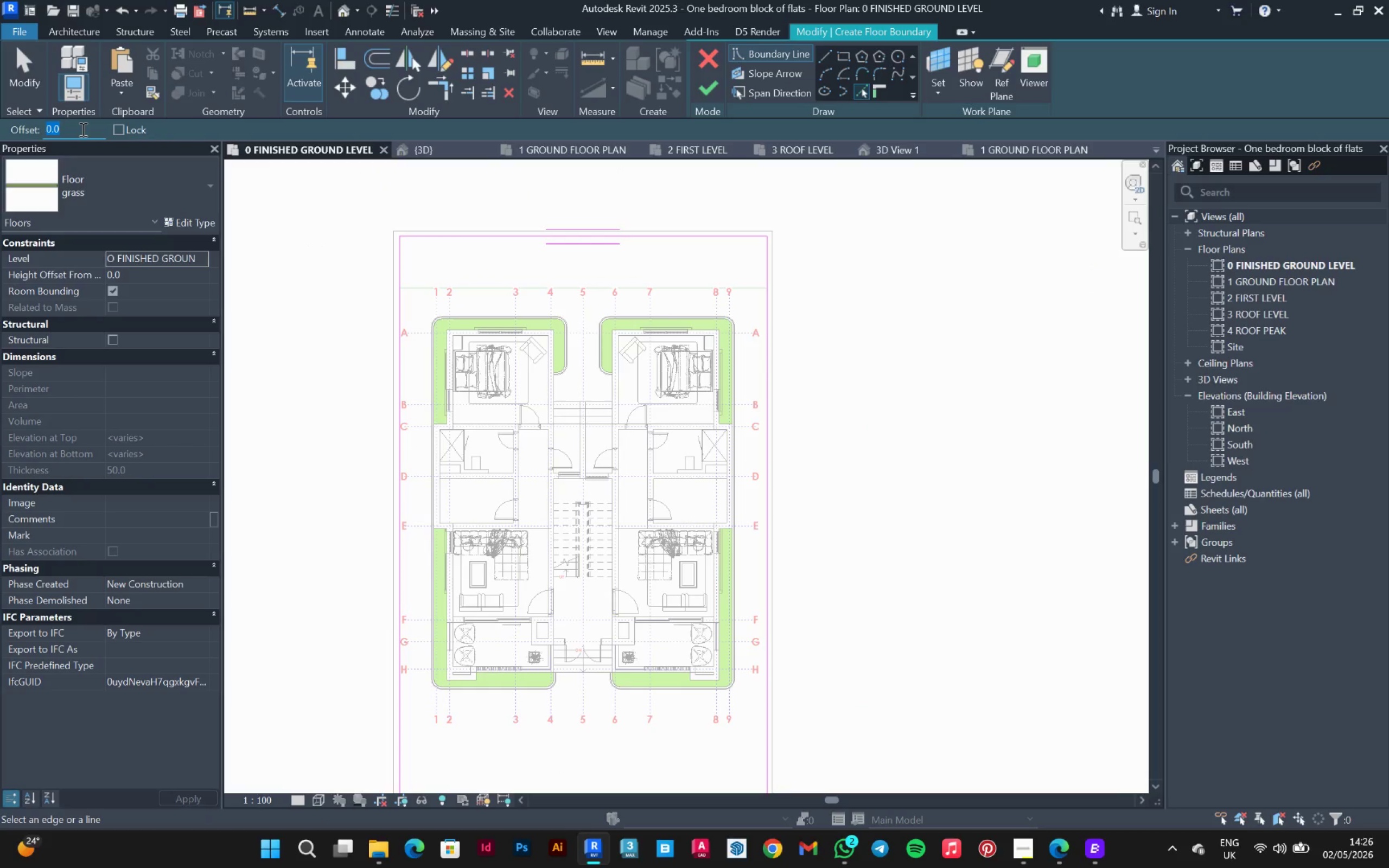 
type(15500)
 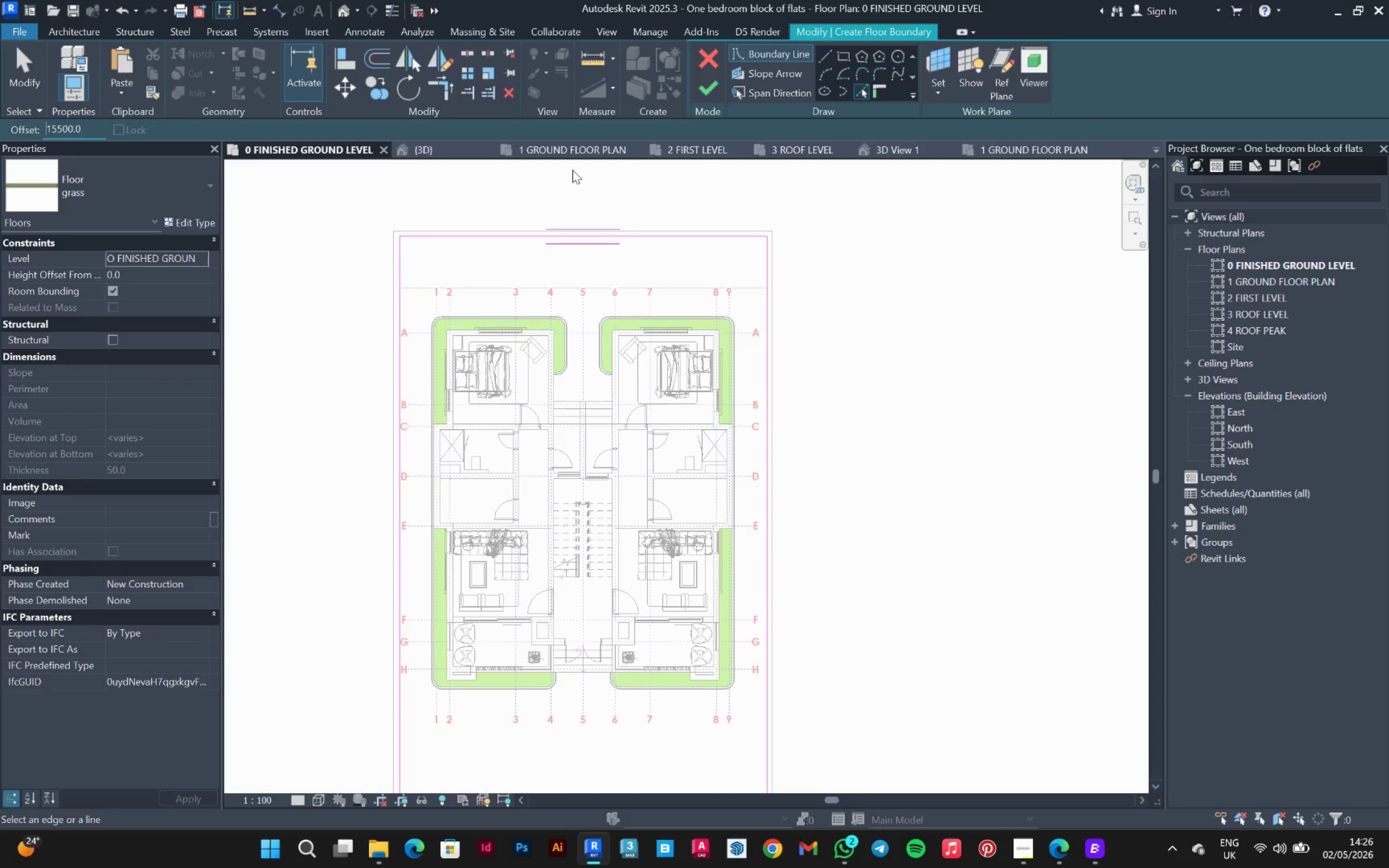 
scroll: coordinate [622, 164], scroll_direction: down, amount: 2.0
 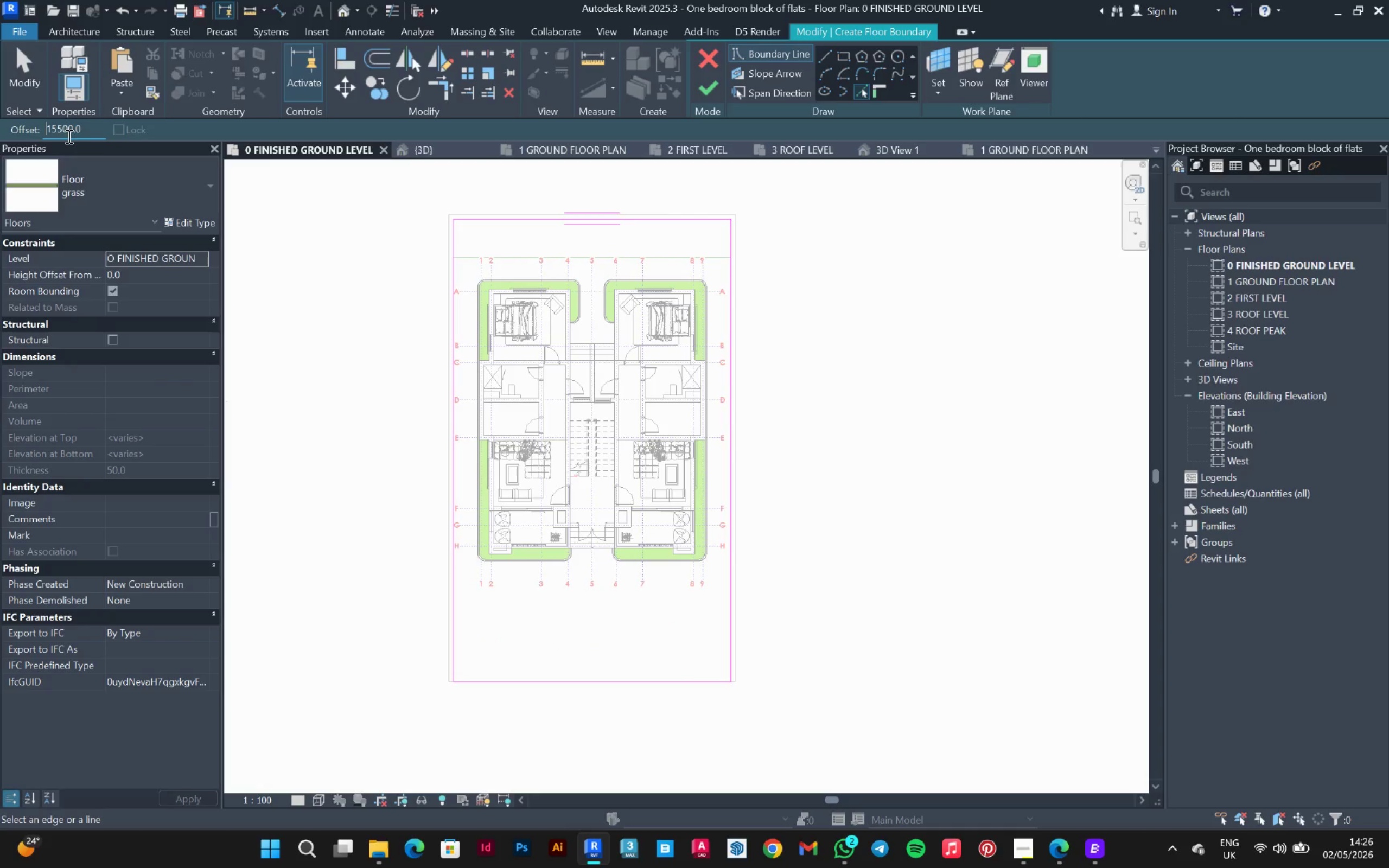 
left_click([62, 133])
 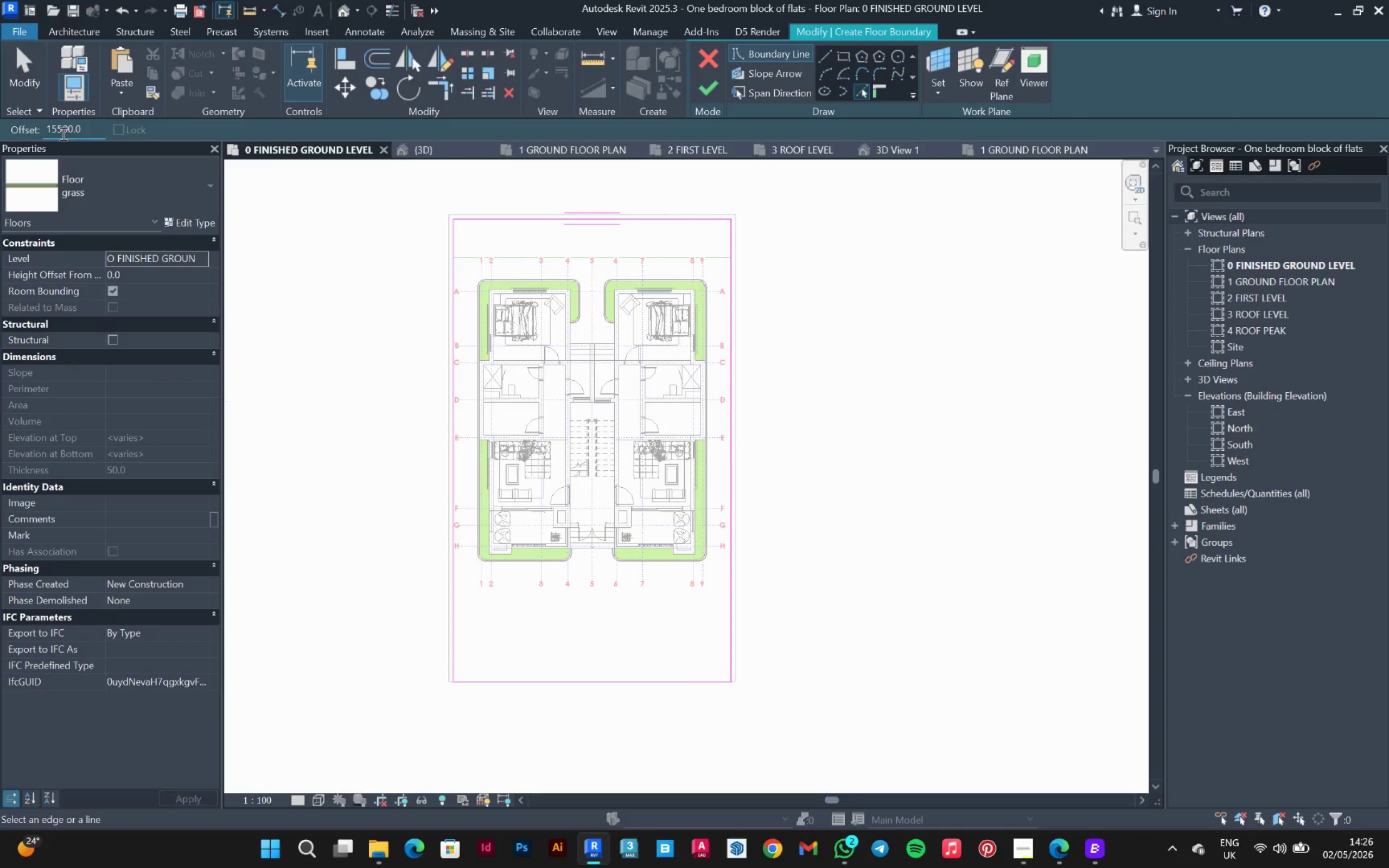 
key(Backspace)
 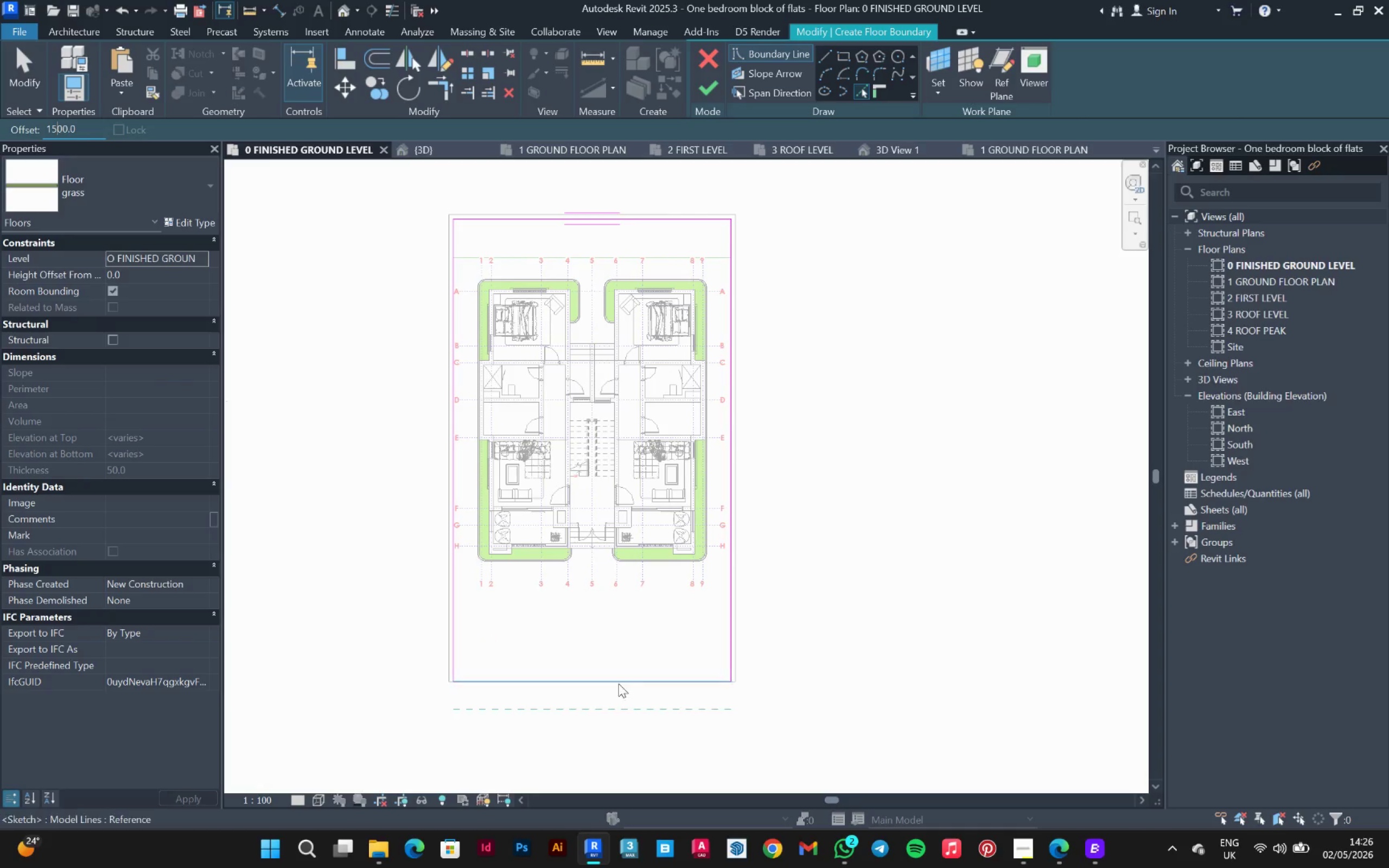 
left_click([617, 675])
 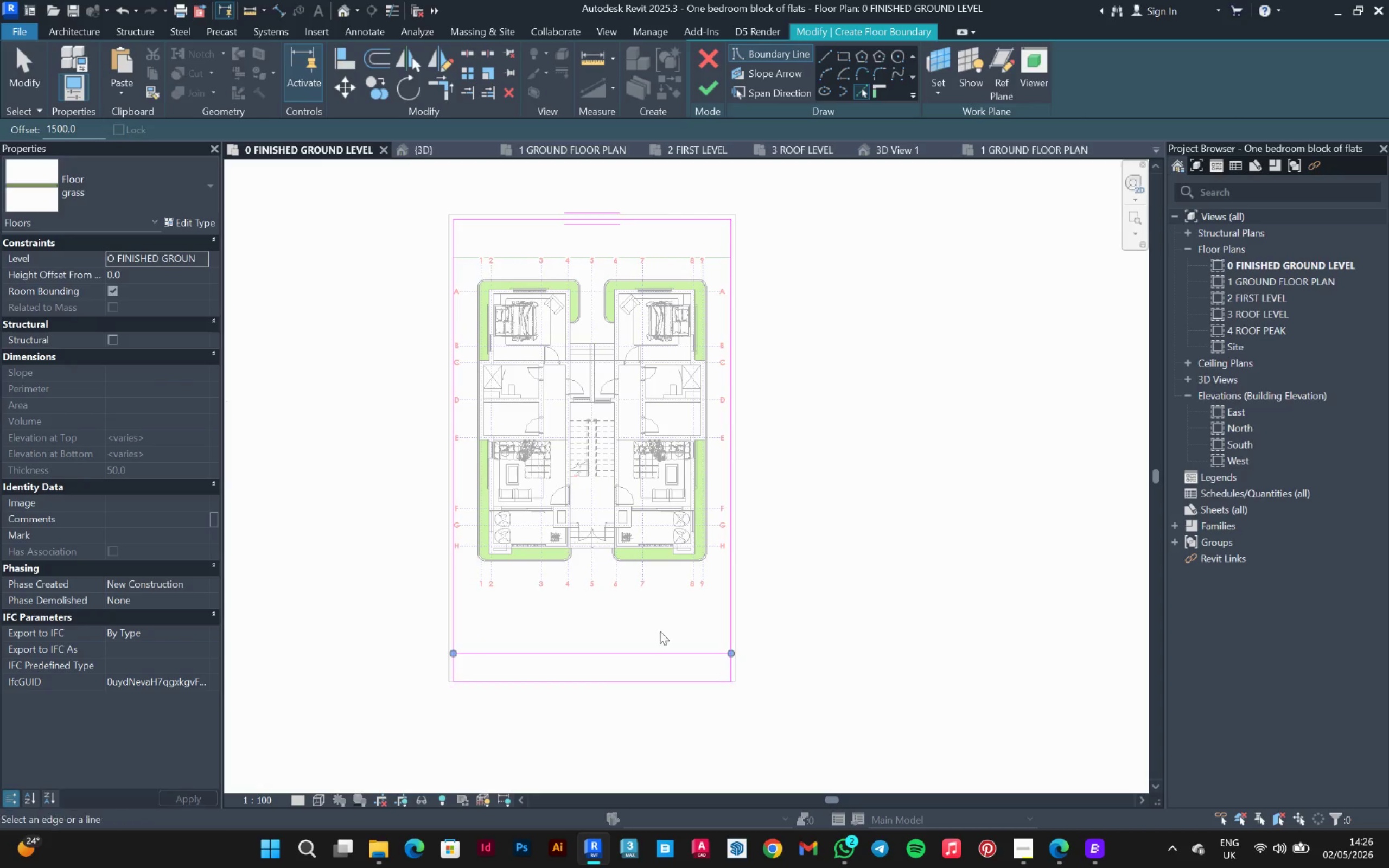 
scroll: coordinate [669, 618], scroll_direction: up, amount: 2.0
 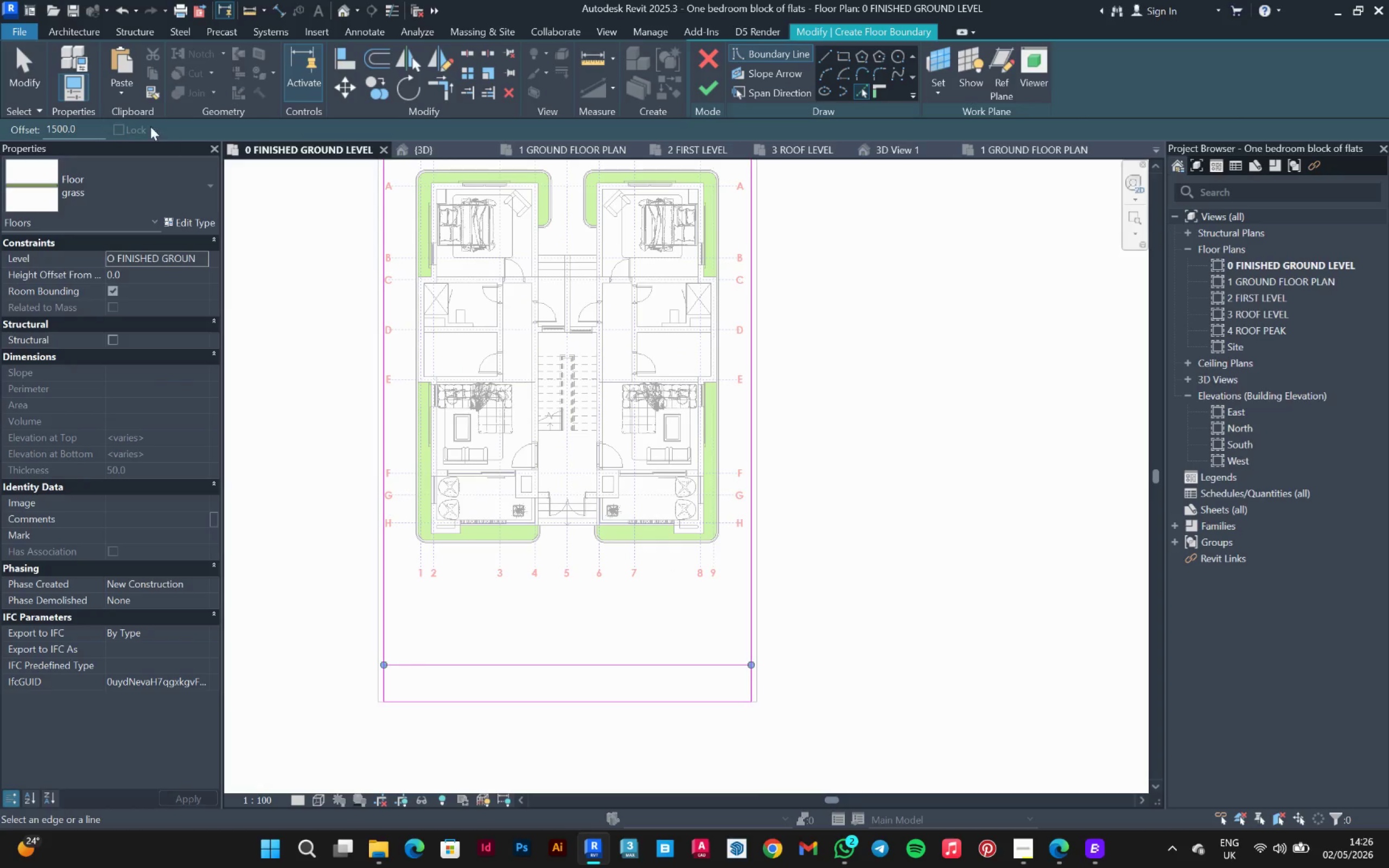 
left_click_drag(start_coordinate=[77, 124], to_coordinate=[0, 128])
 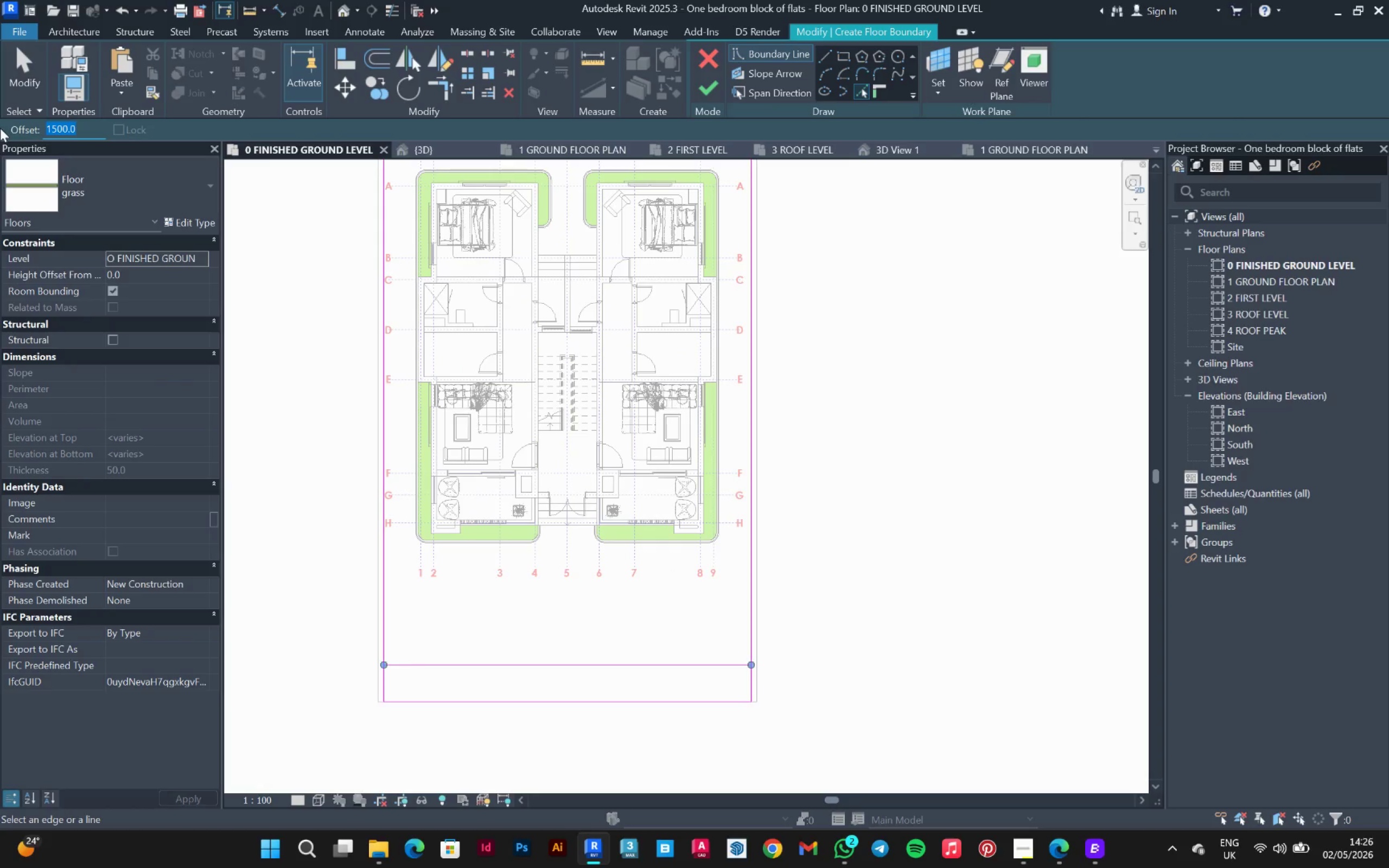 
type(600)
 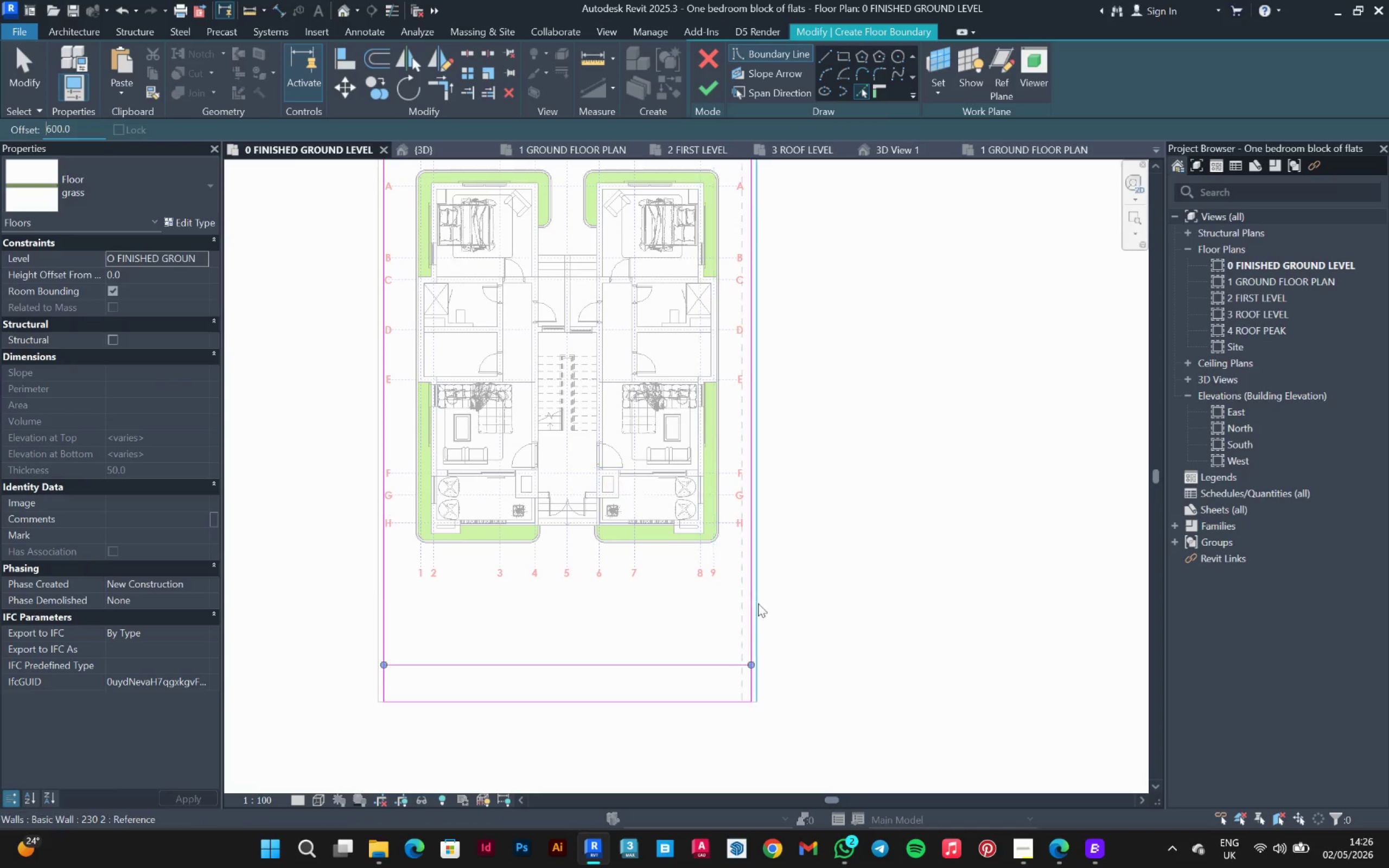 
scroll: coordinate [762, 606], scroll_direction: up, amount: 2.0
 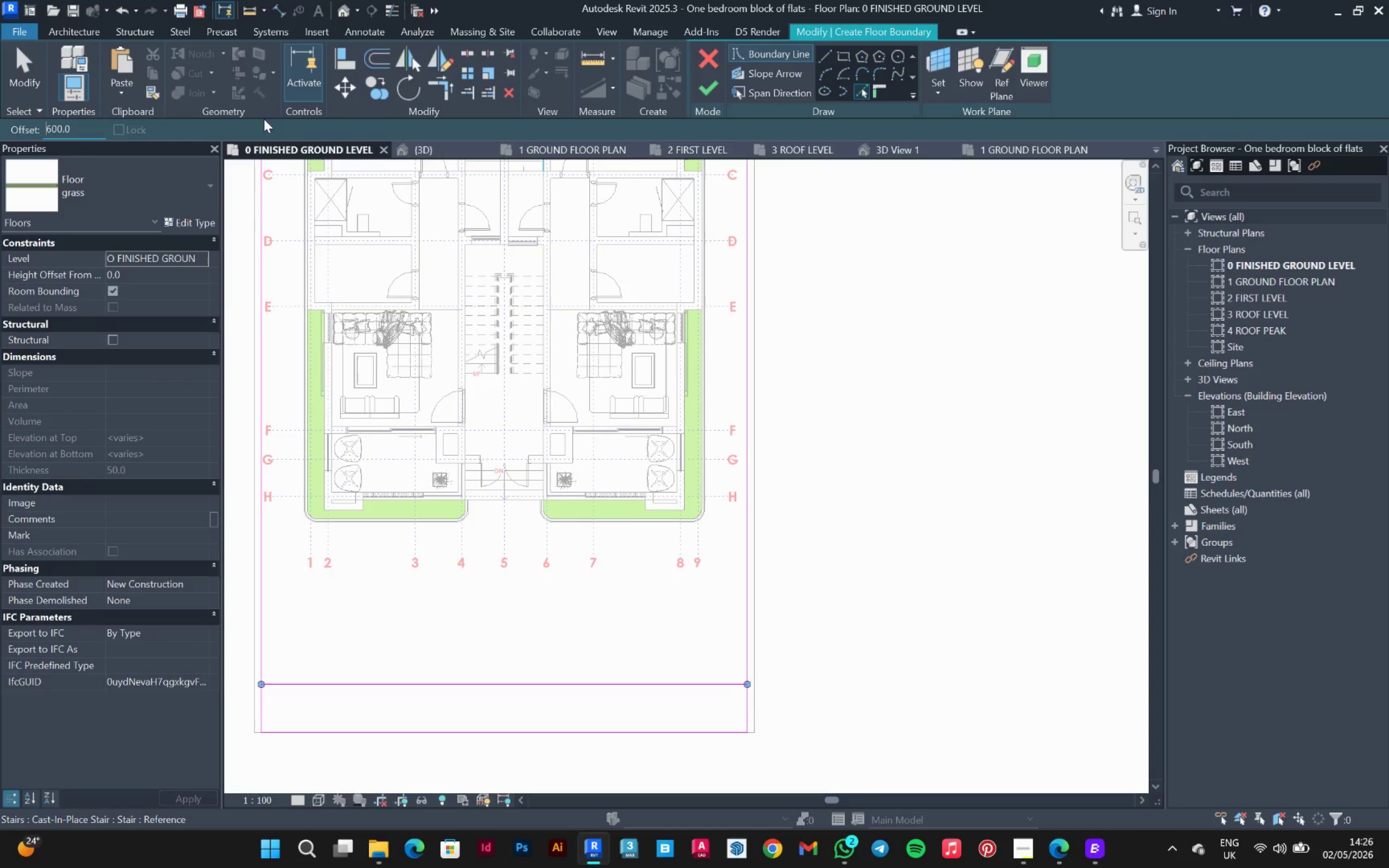 
left_click_drag(start_coordinate=[71, 125], to_coordinate=[23, 135])
 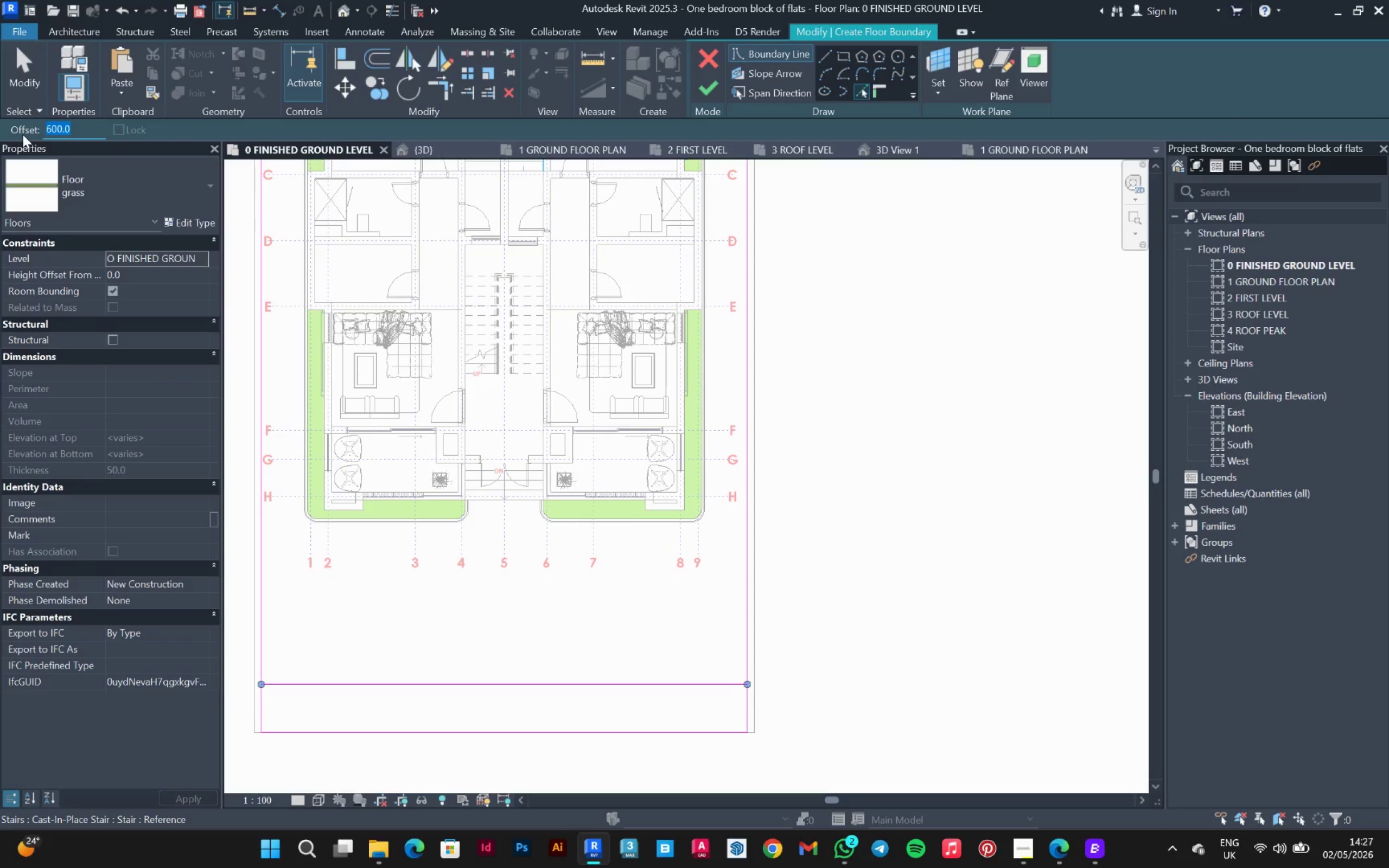 
type(00)
 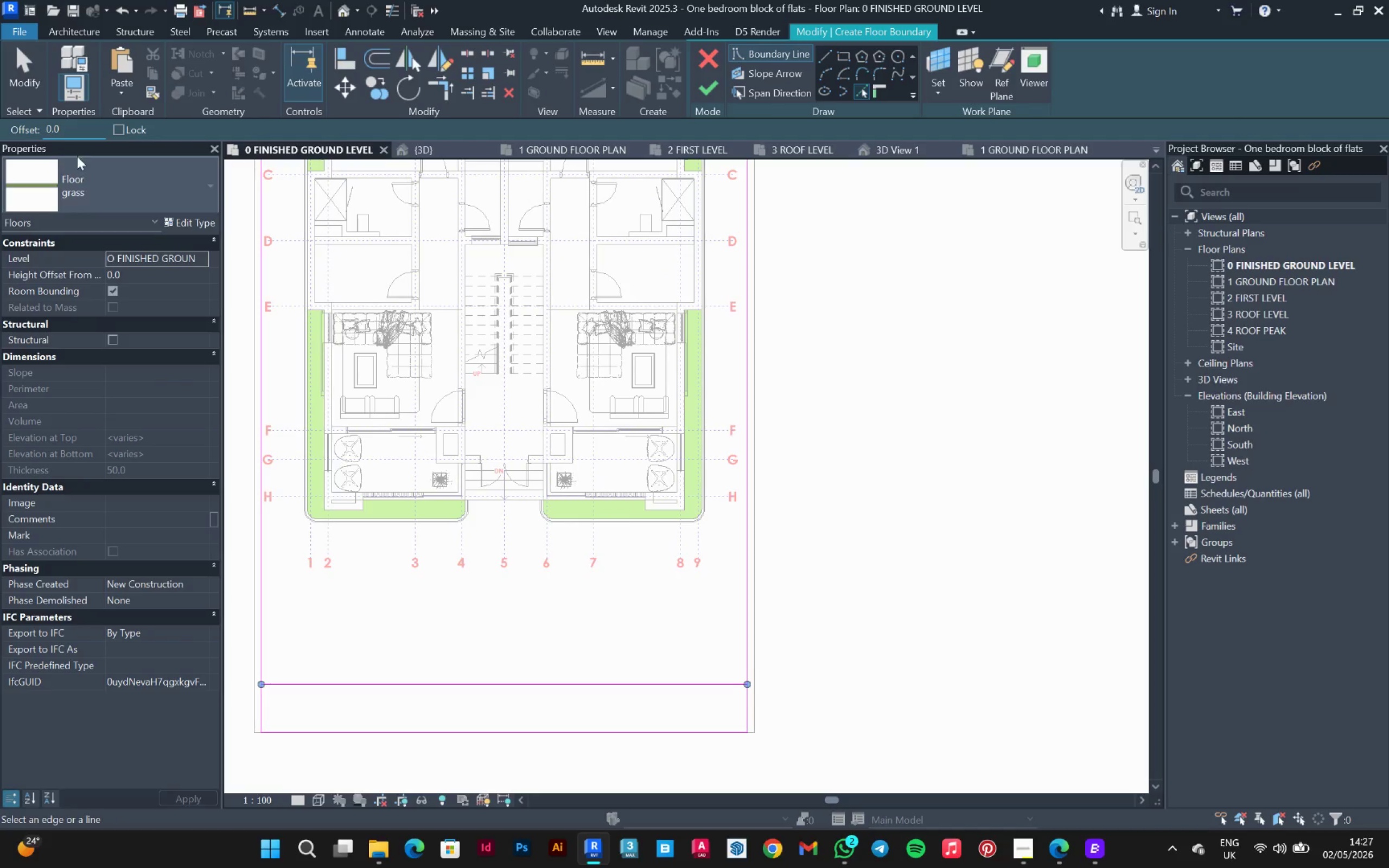 
left_click_drag(start_coordinate=[73, 132], to_coordinate=[20, 136])
 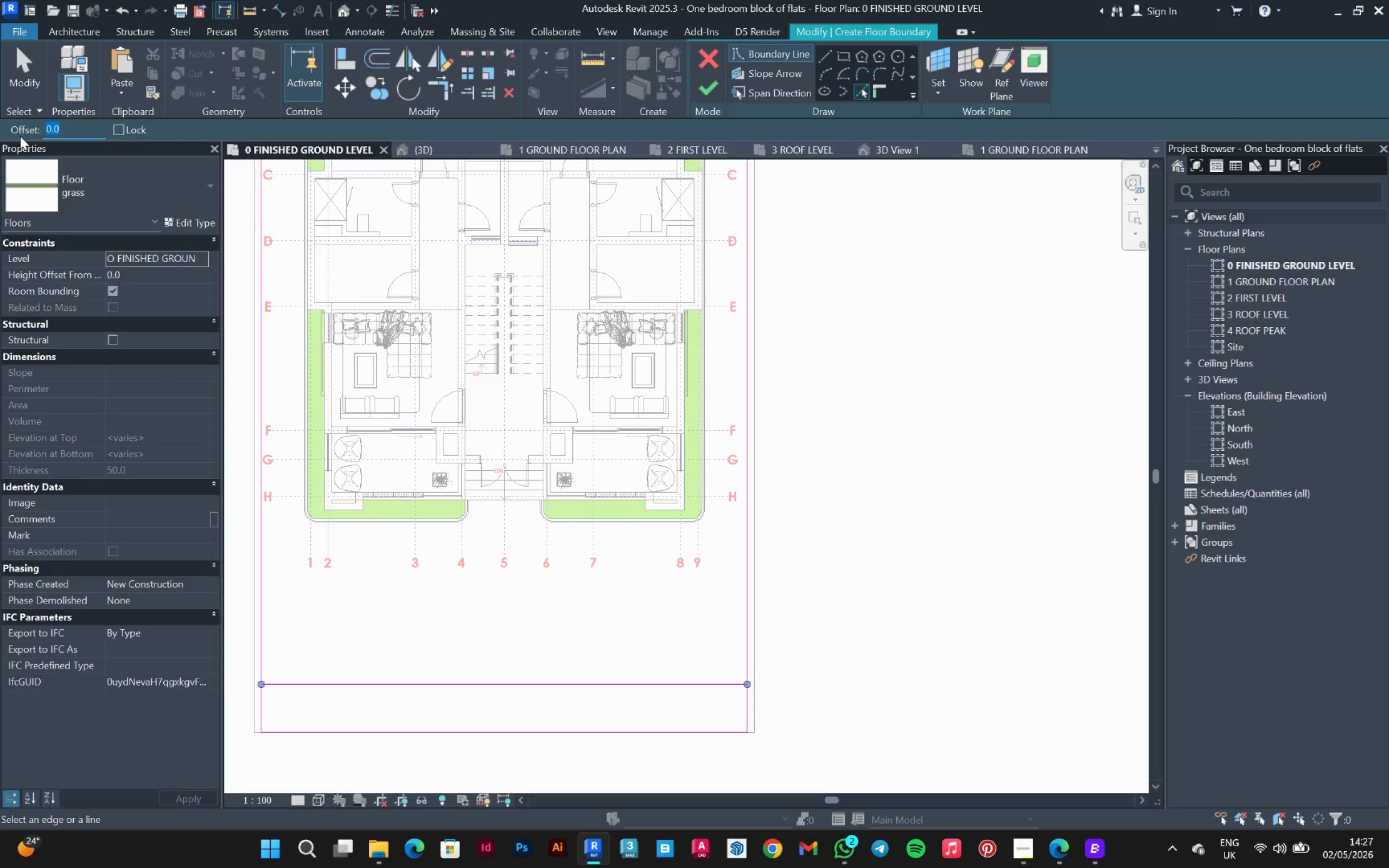 
type(1200)
 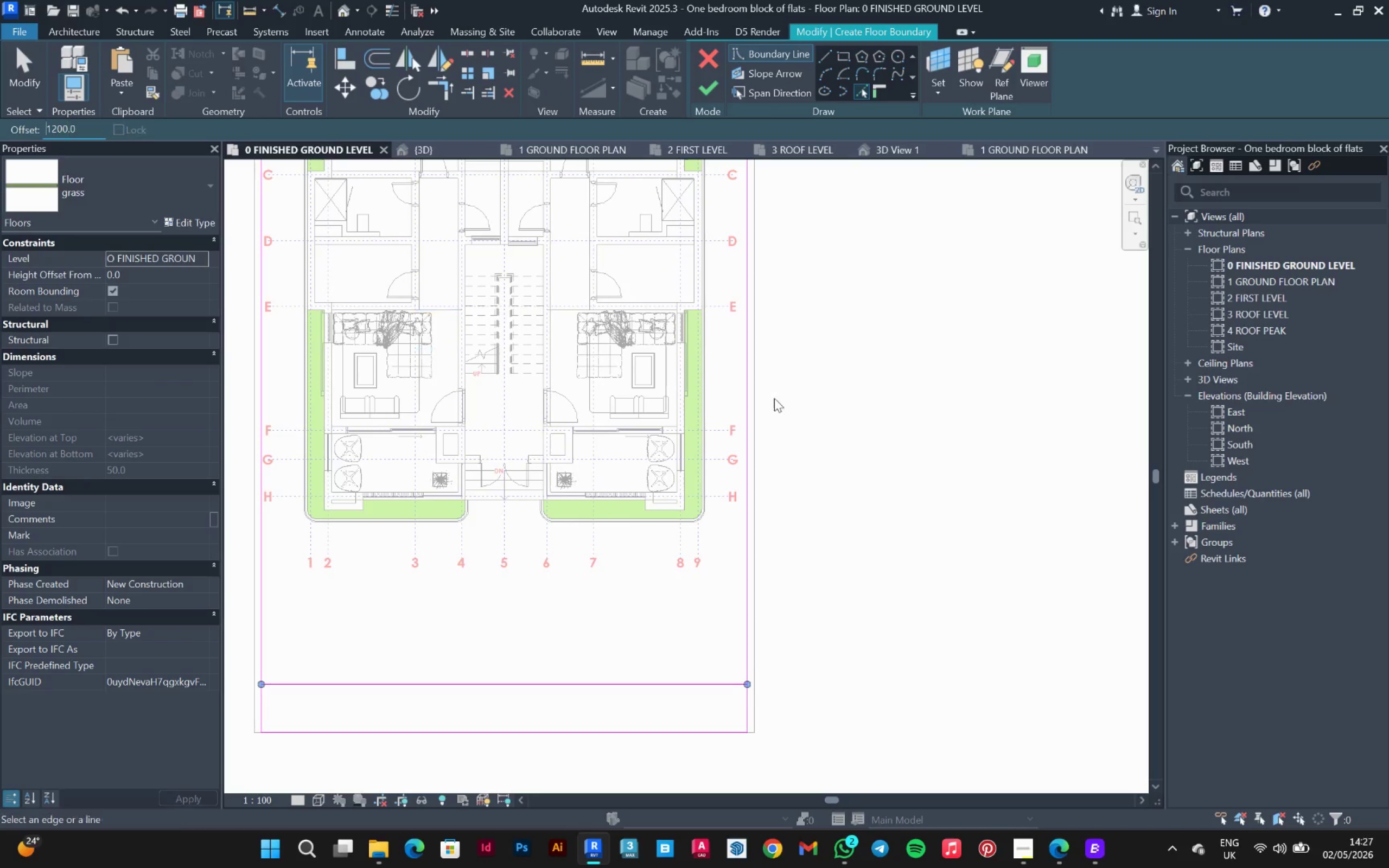 
scroll: coordinate [716, 386], scroll_direction: up, amount: 4.0
 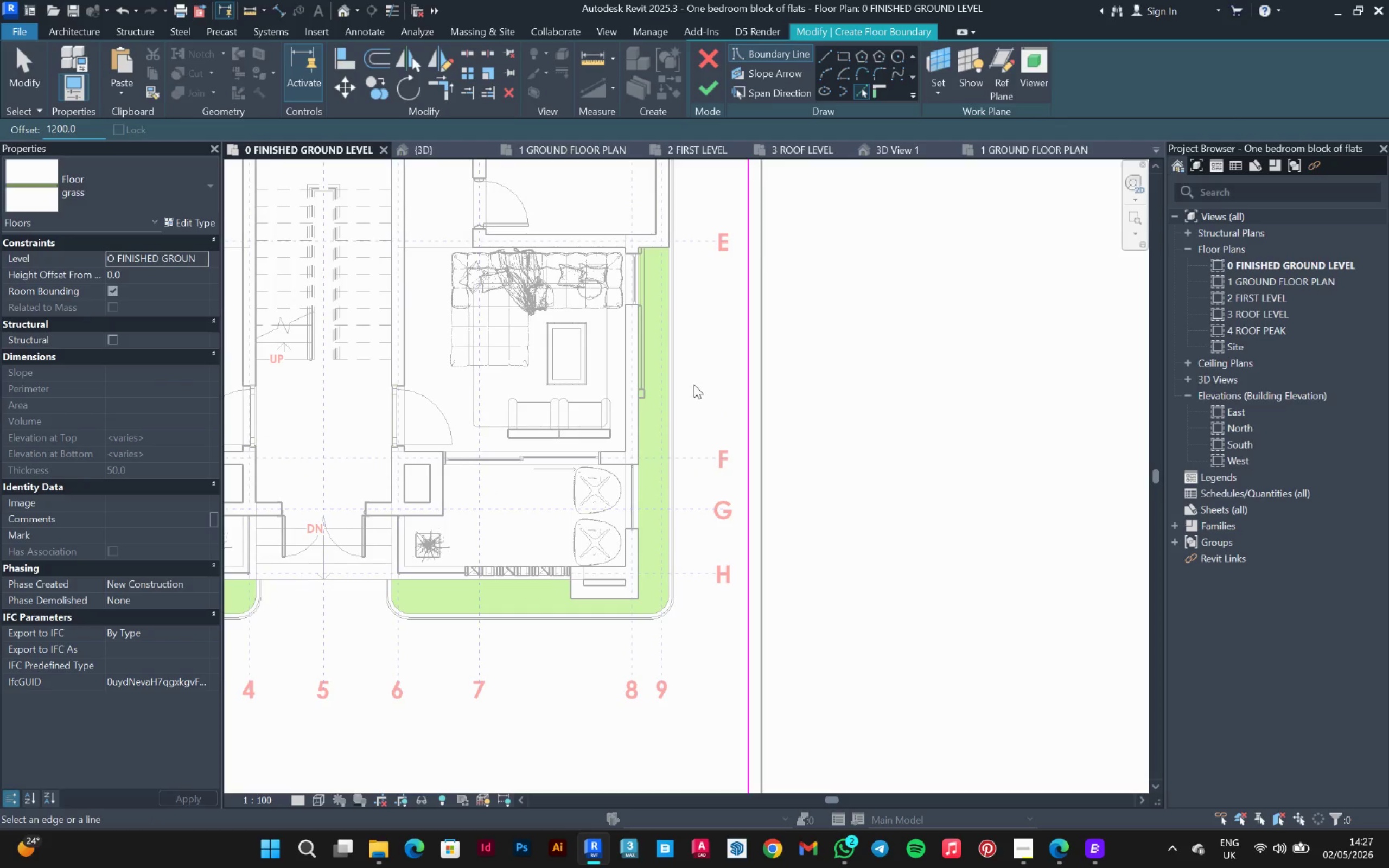 
mouse_move([702, 390])
 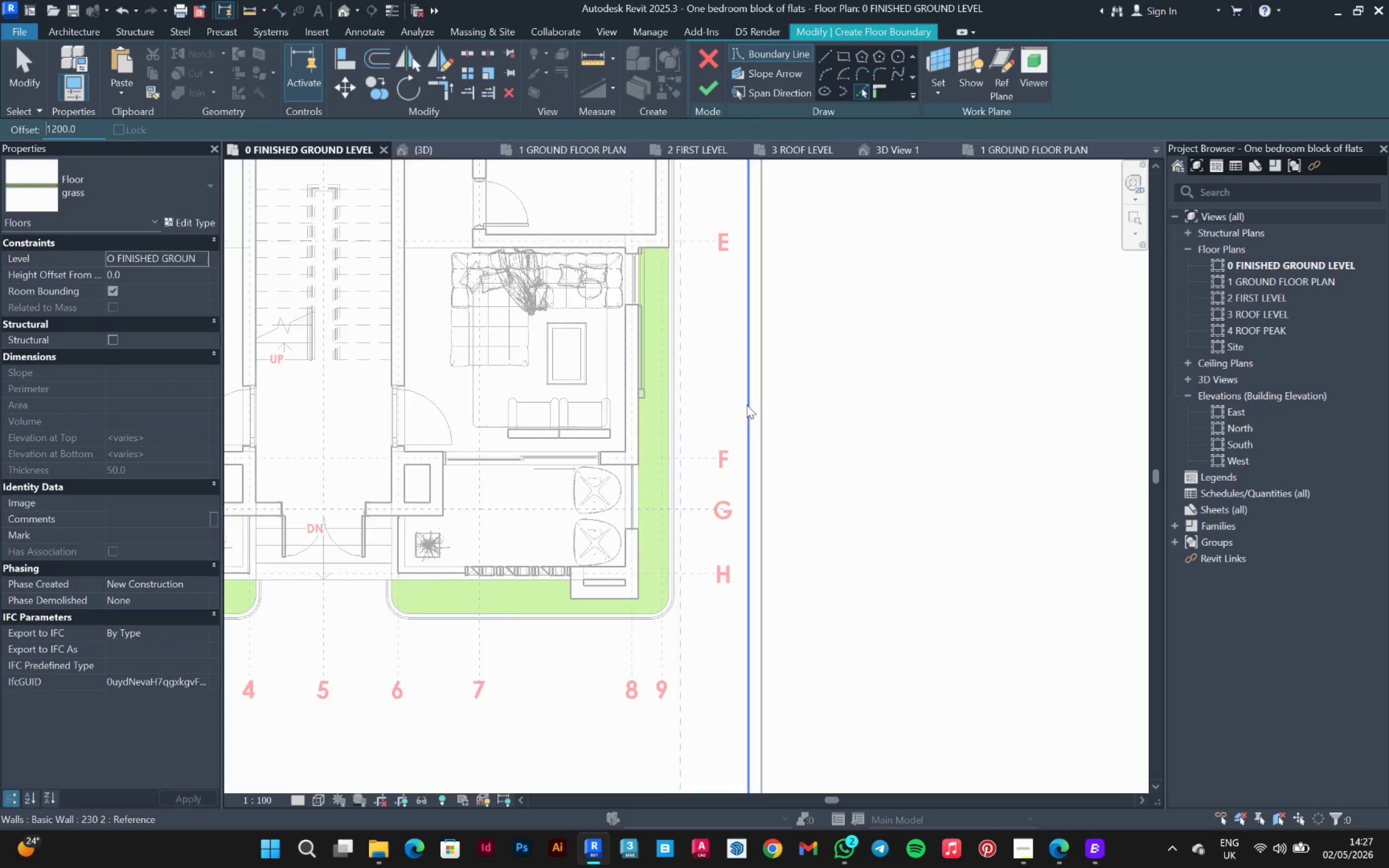 
scroll: coordinate [762, 412], scroll_direction: down, amount: 4.0
 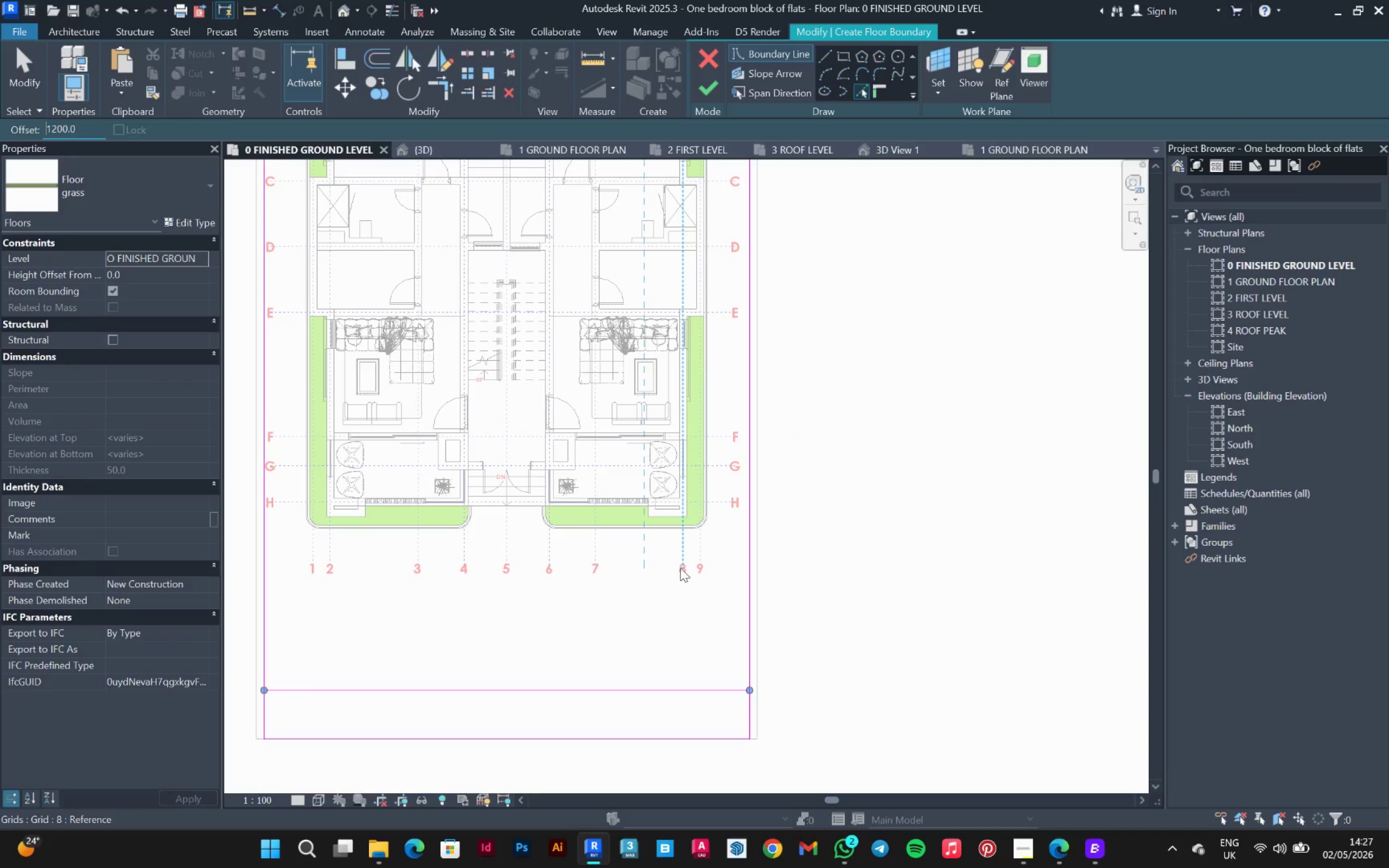 
wait(6.37)
 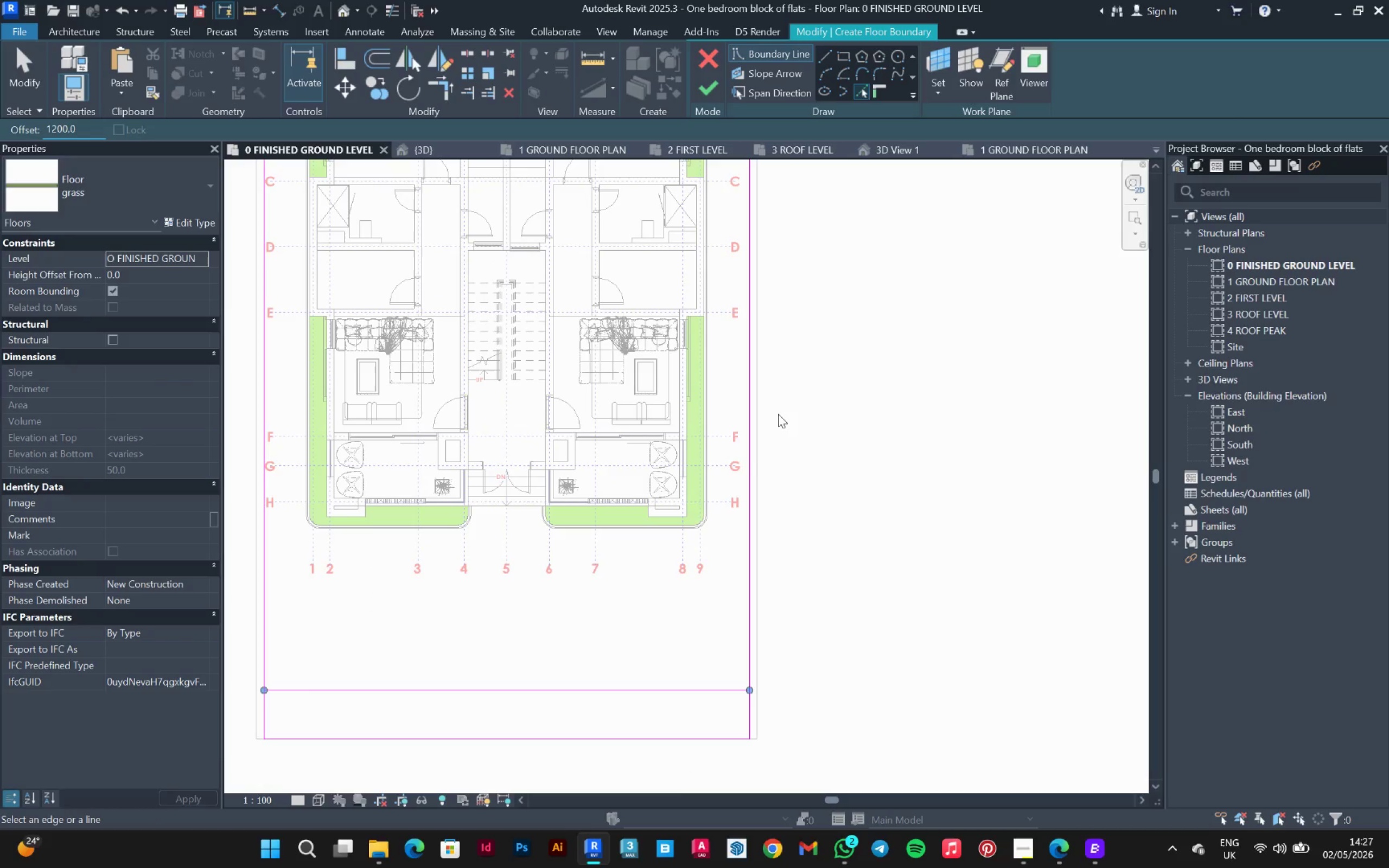 
scroll: coordinate [722, 642], scroll_direction: down, amount: 1.0
 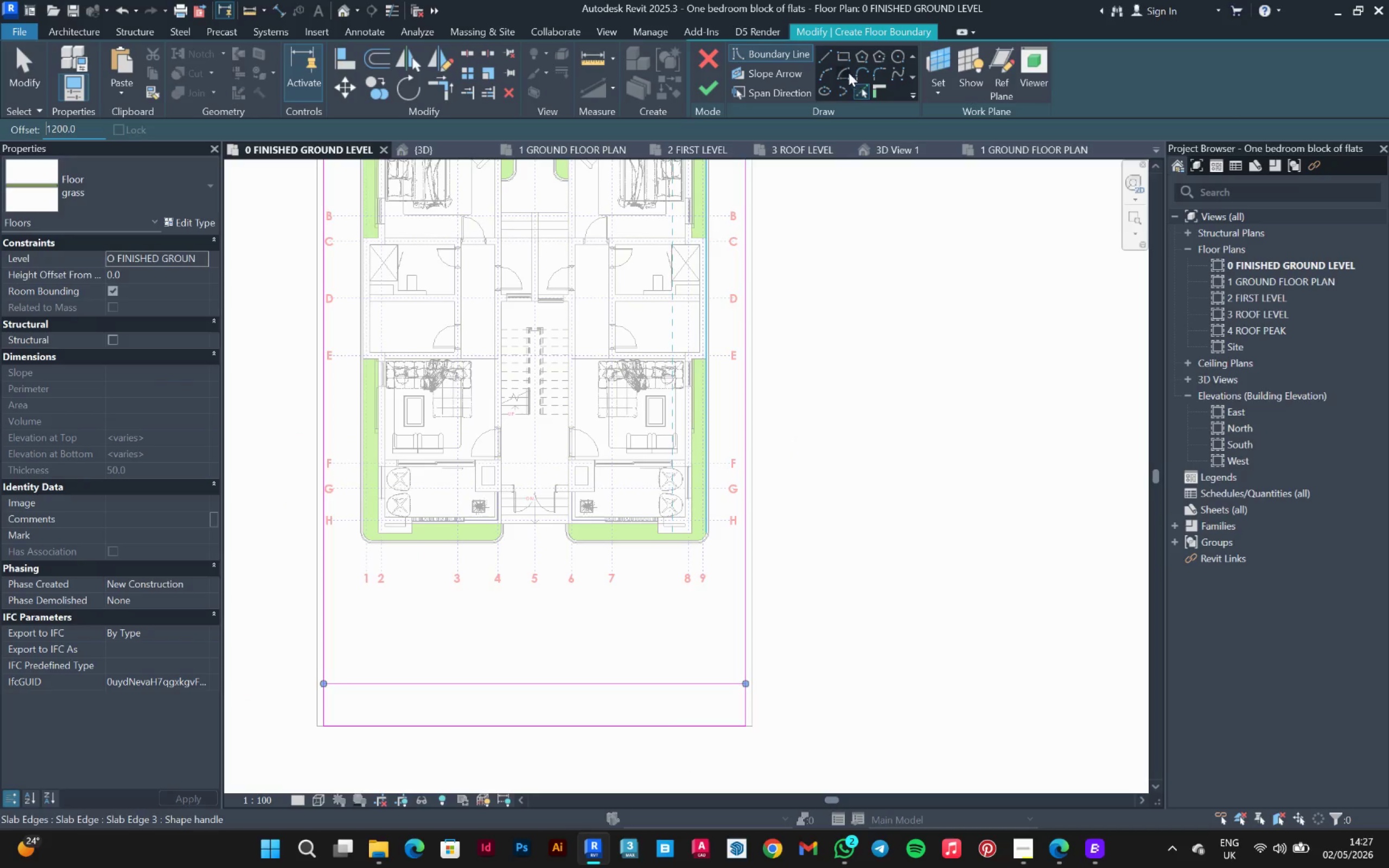 
left_click([824, 58])
 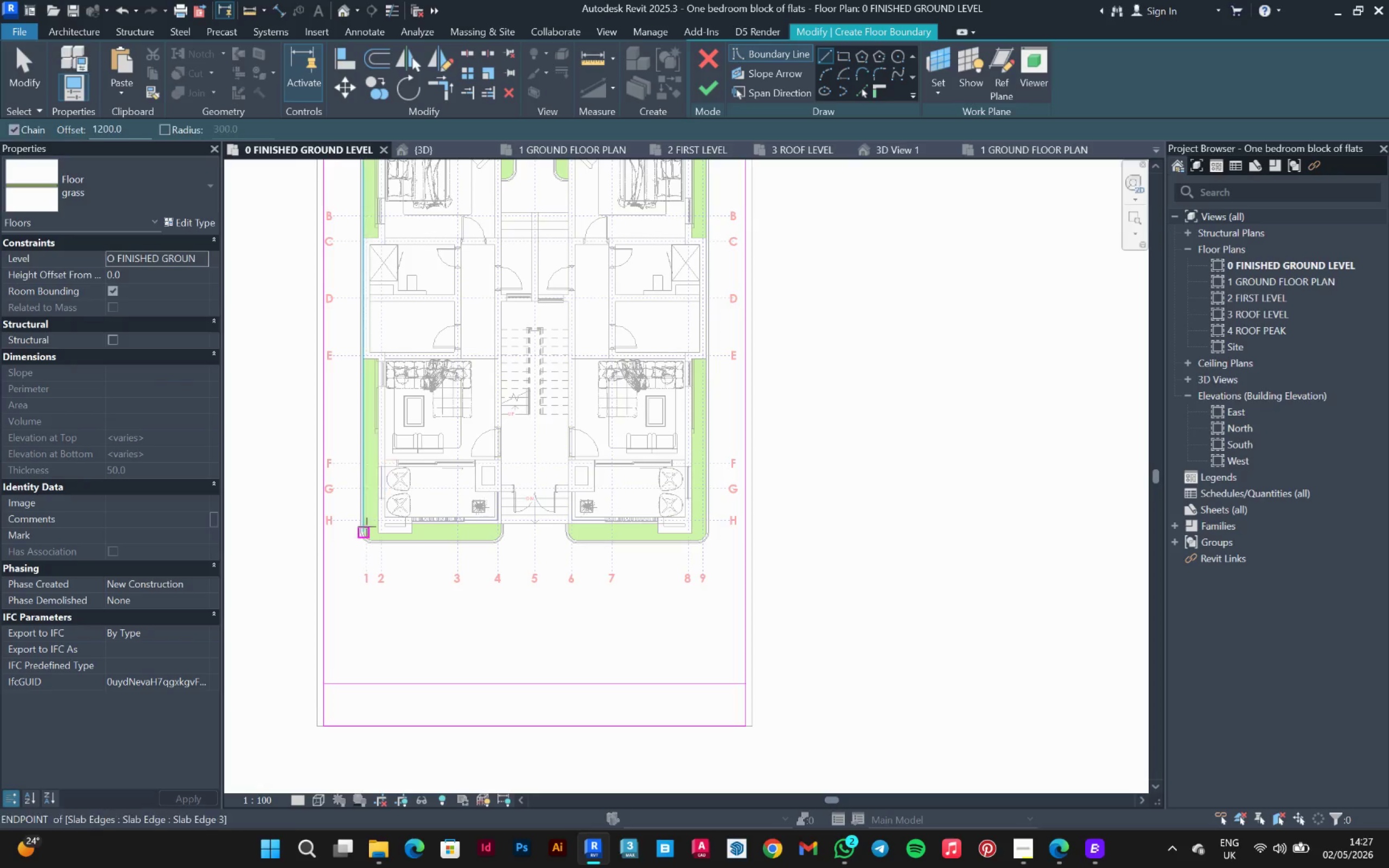 
scroll: coordinate [367, 531], scroll_direction: up, amount: 2.0
 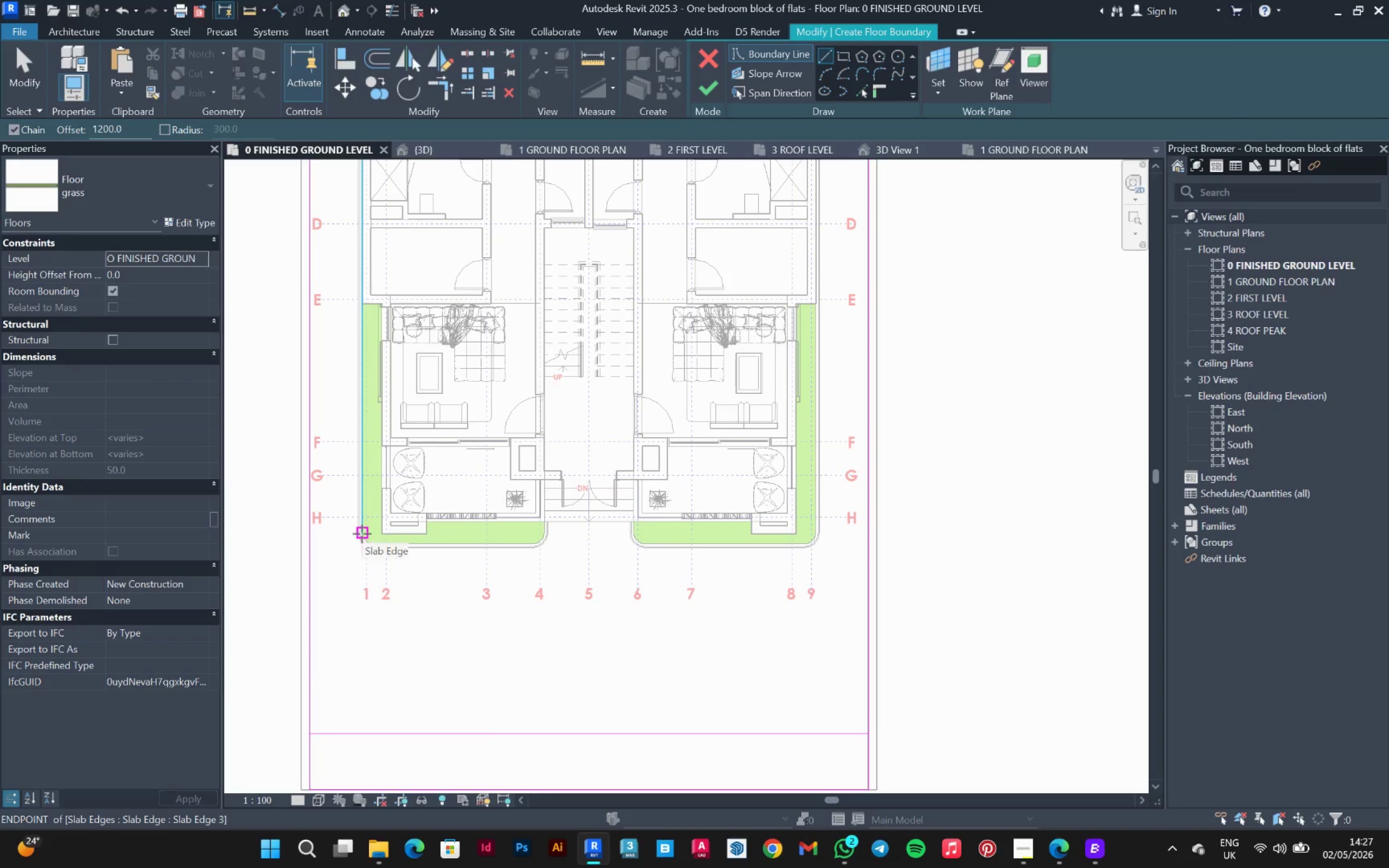 
left_click([362, 534])
 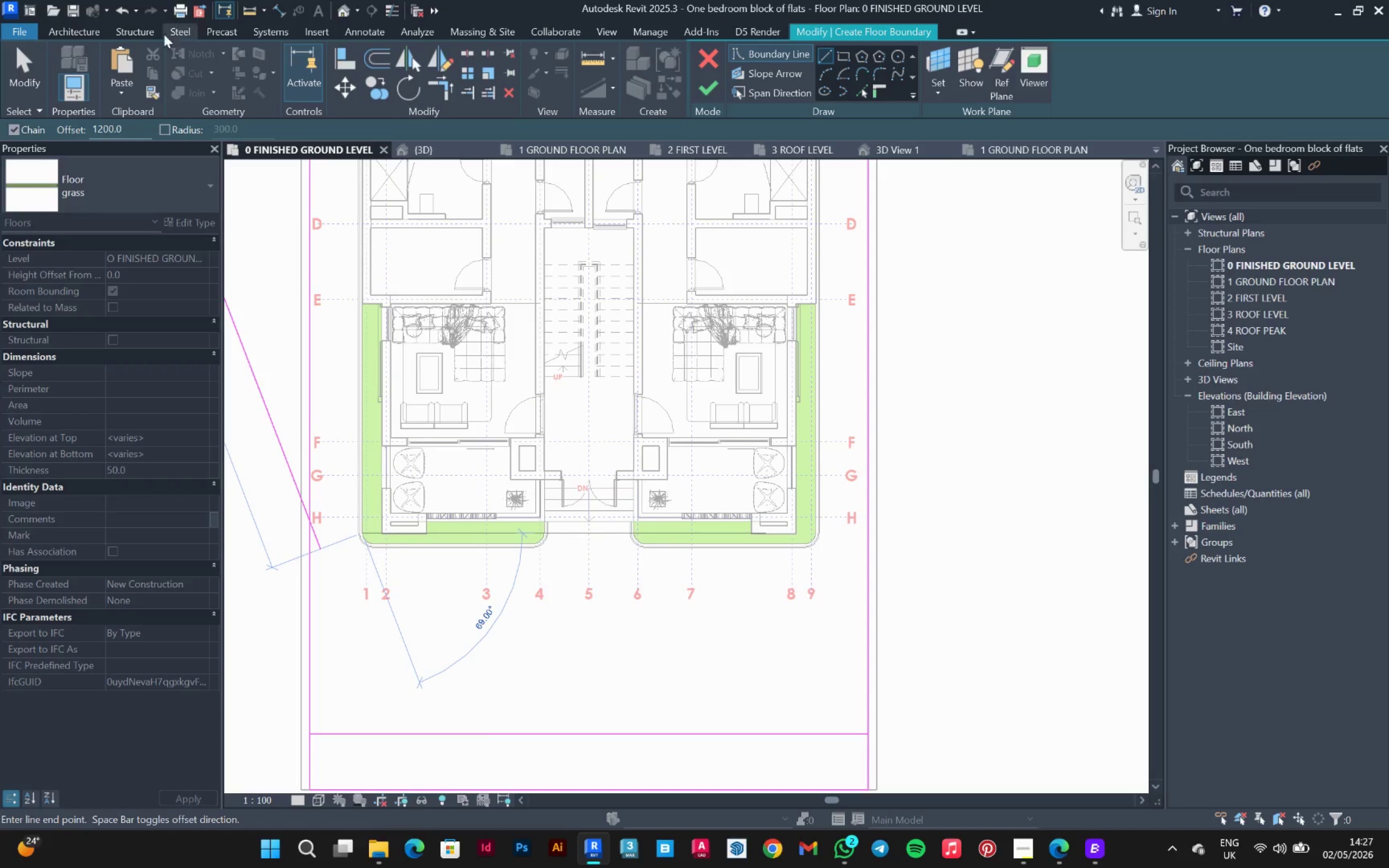 
left_click_drag(start_coordinate=[132, 136], to_coordinate=[58, 126])
 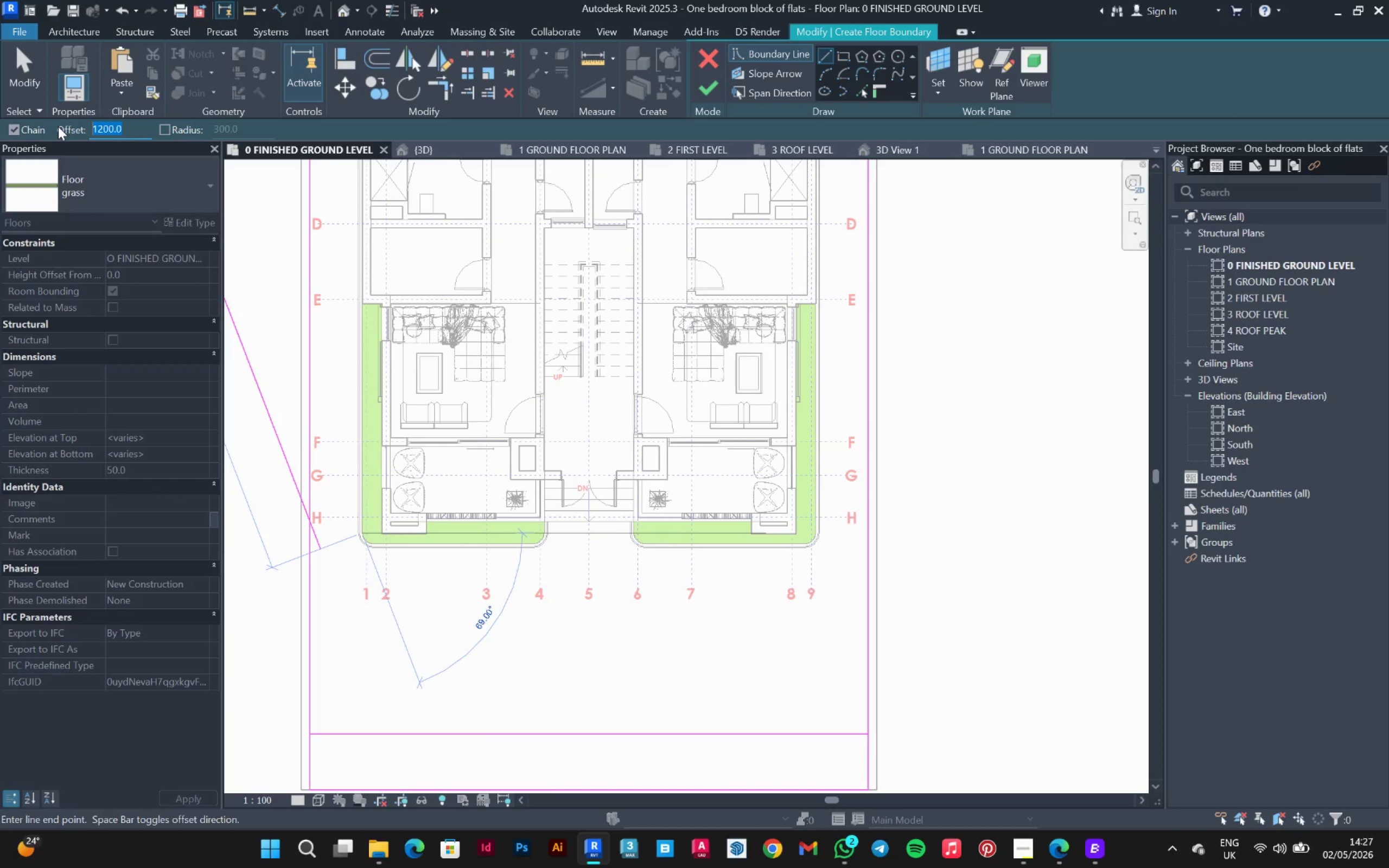 
key(Backspace)
 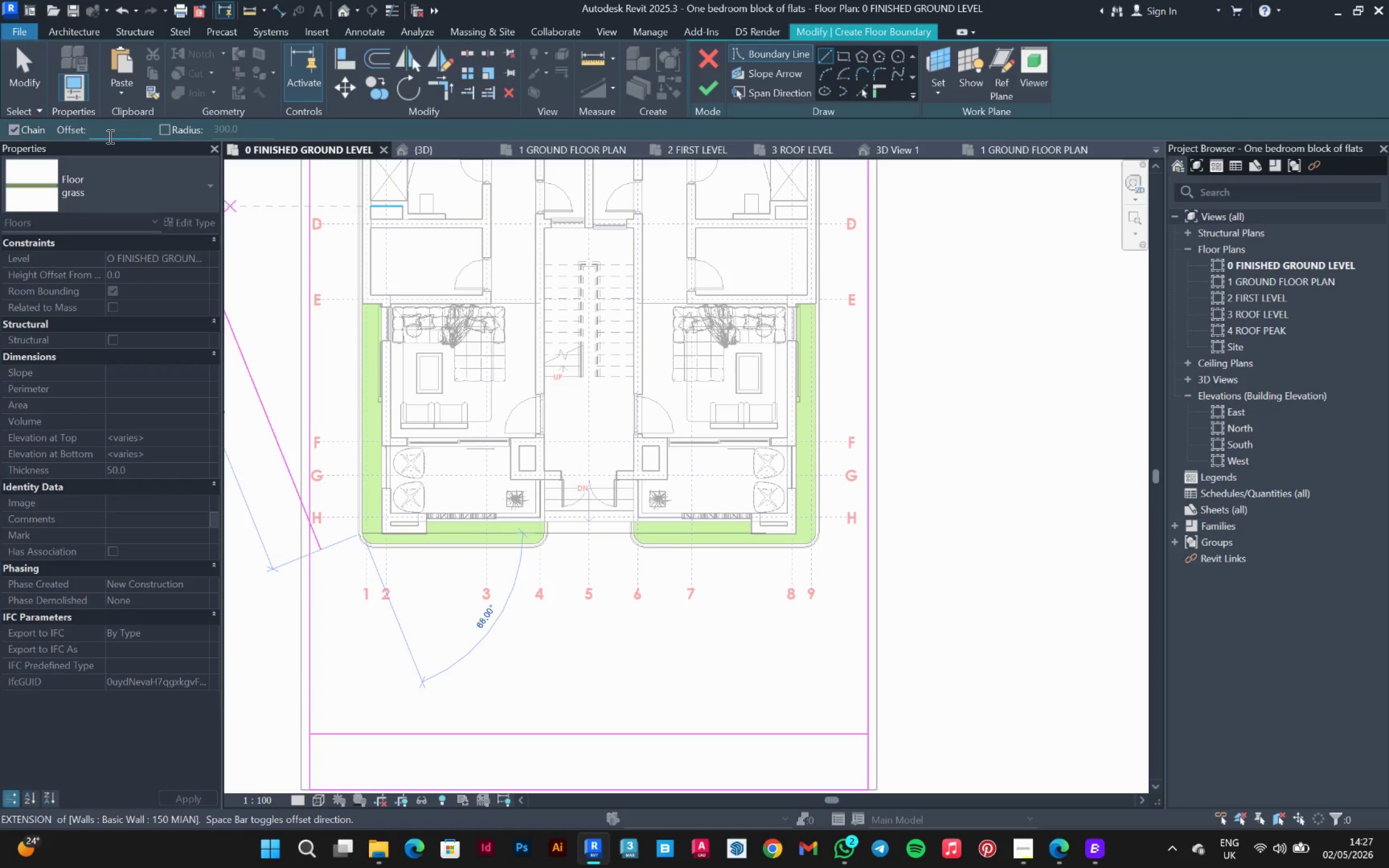 
key(Enter)
 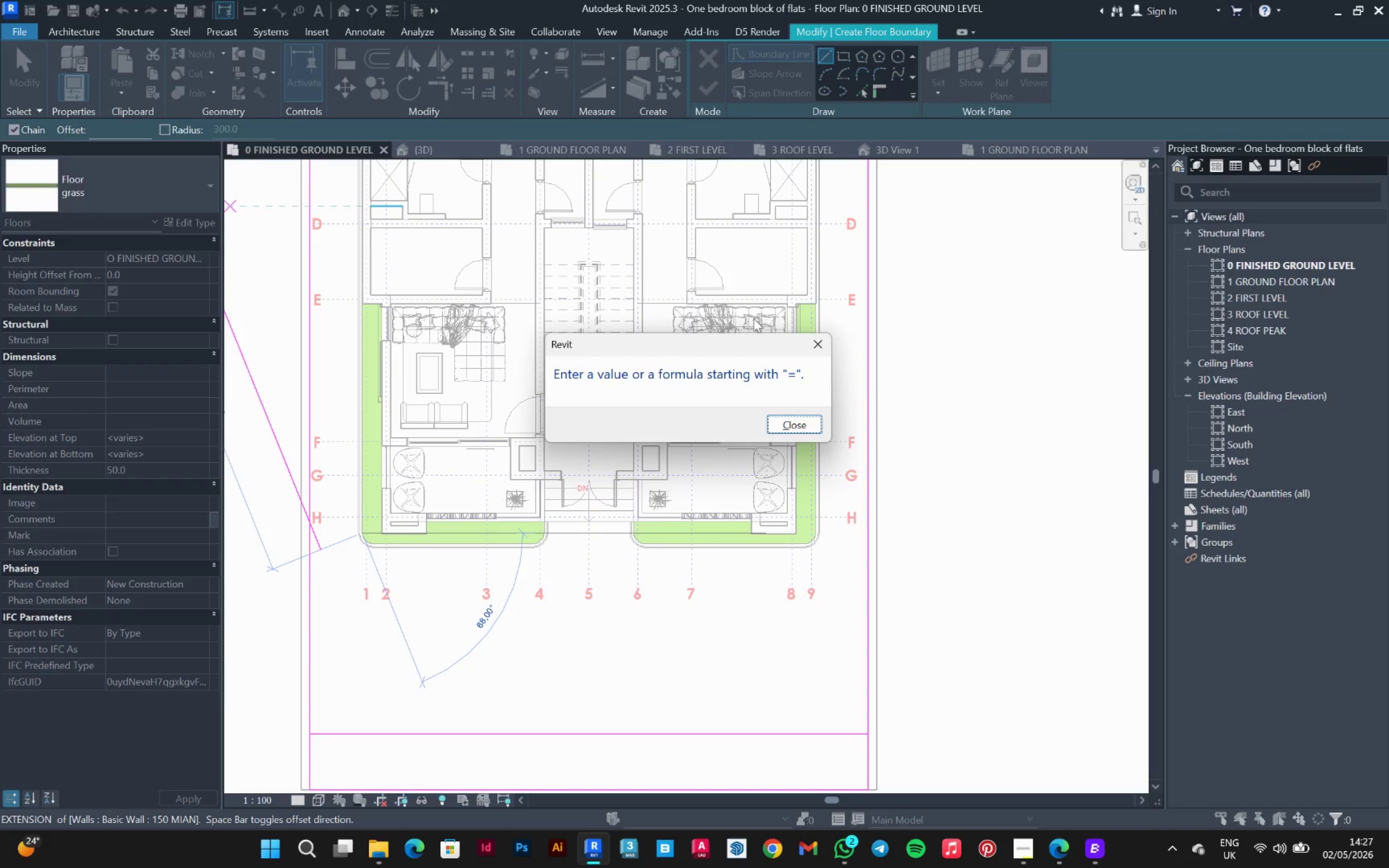 
left_click_drag(start_coordinate=[820, 346], to_coordinate=[817, 347])
 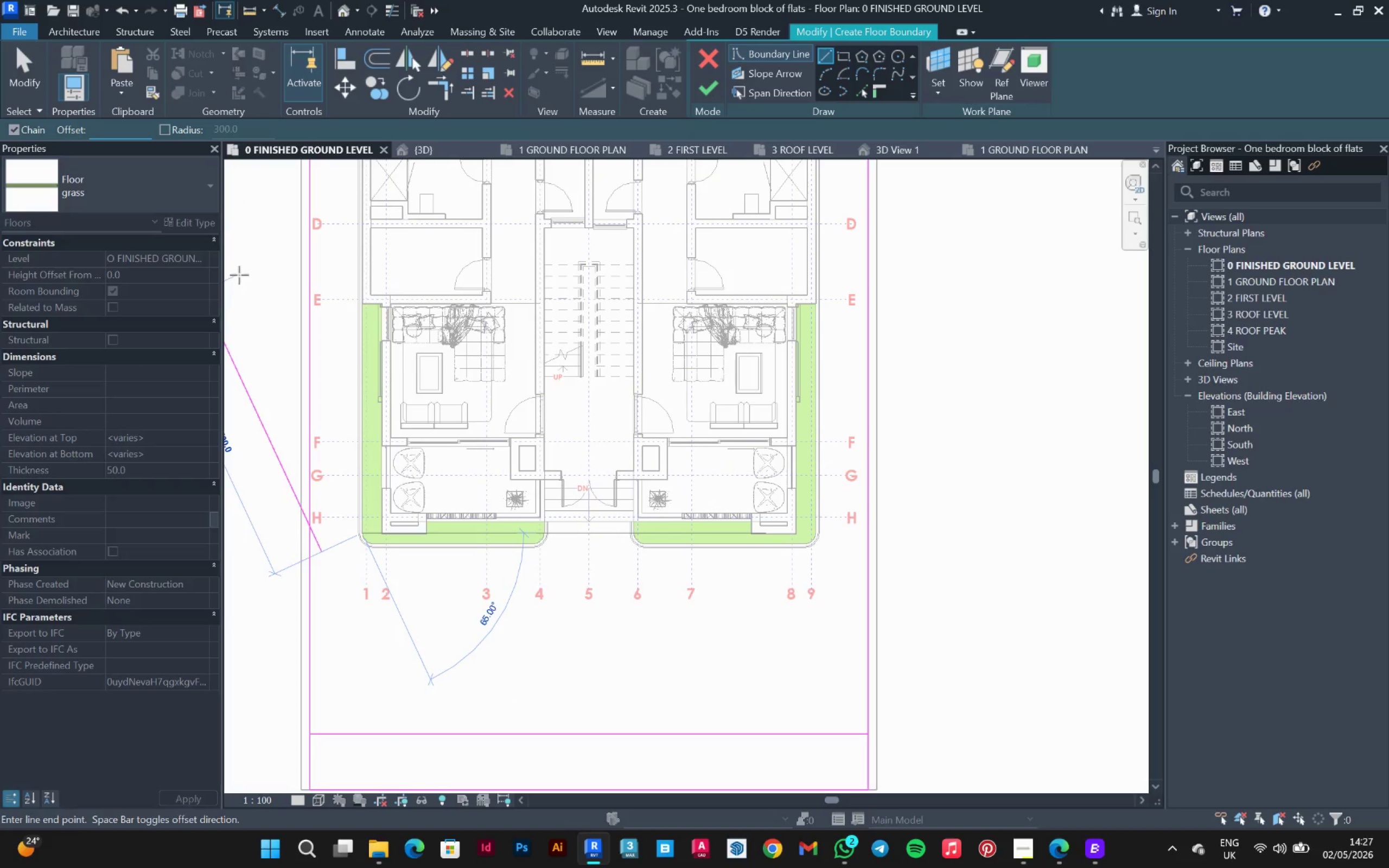 
key(0)
 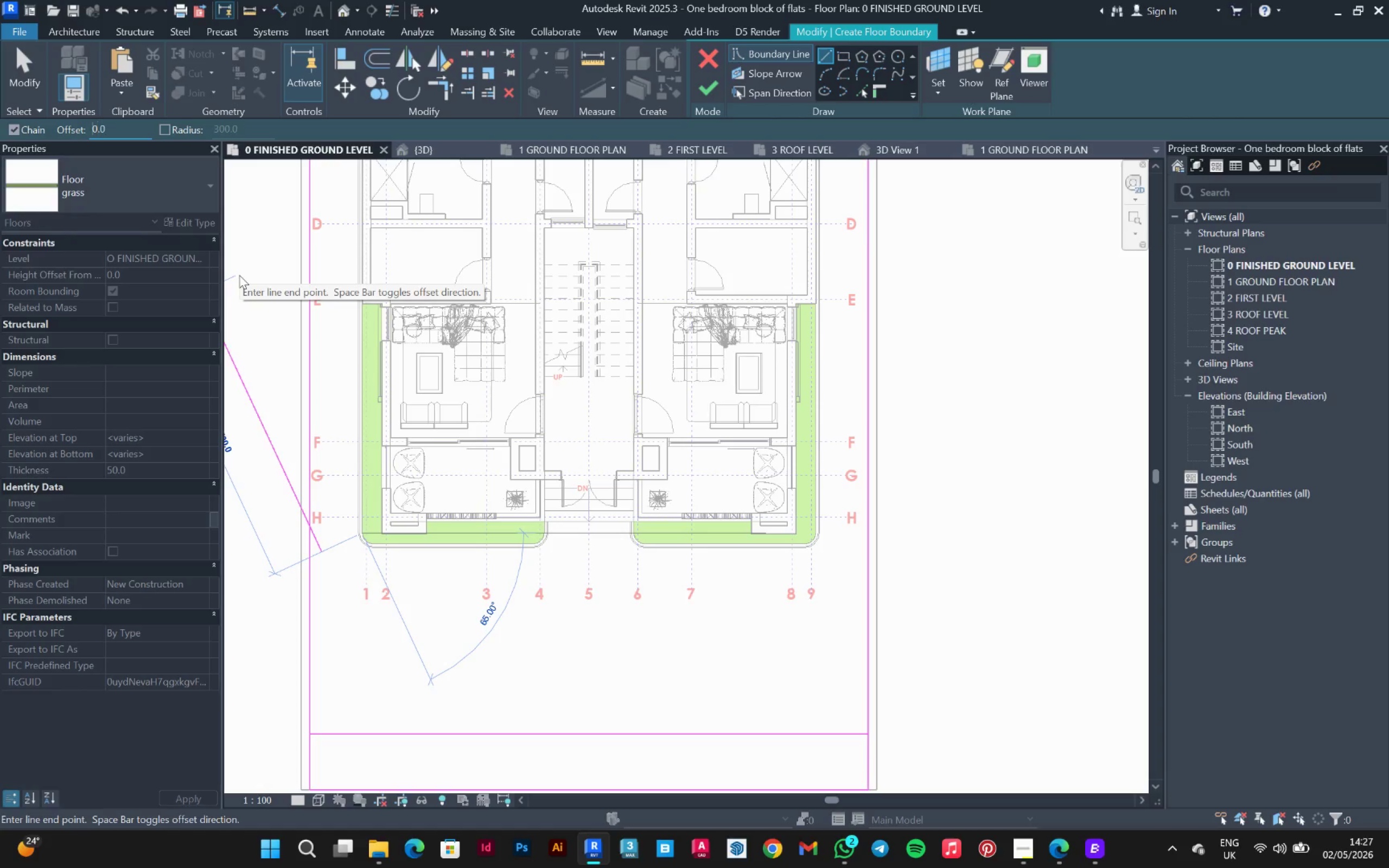 
key(Enter)
 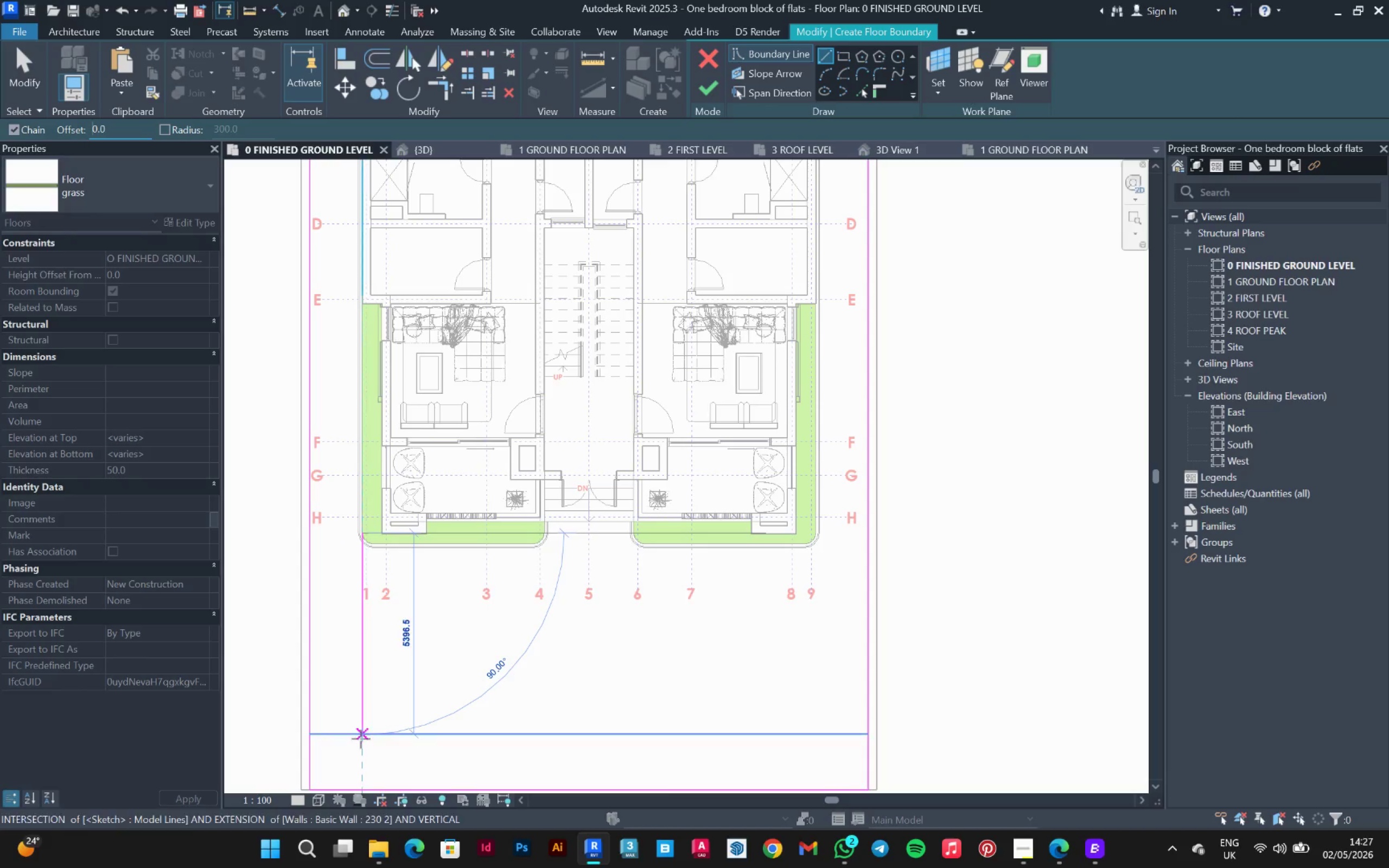 
left_click([361, 735])
 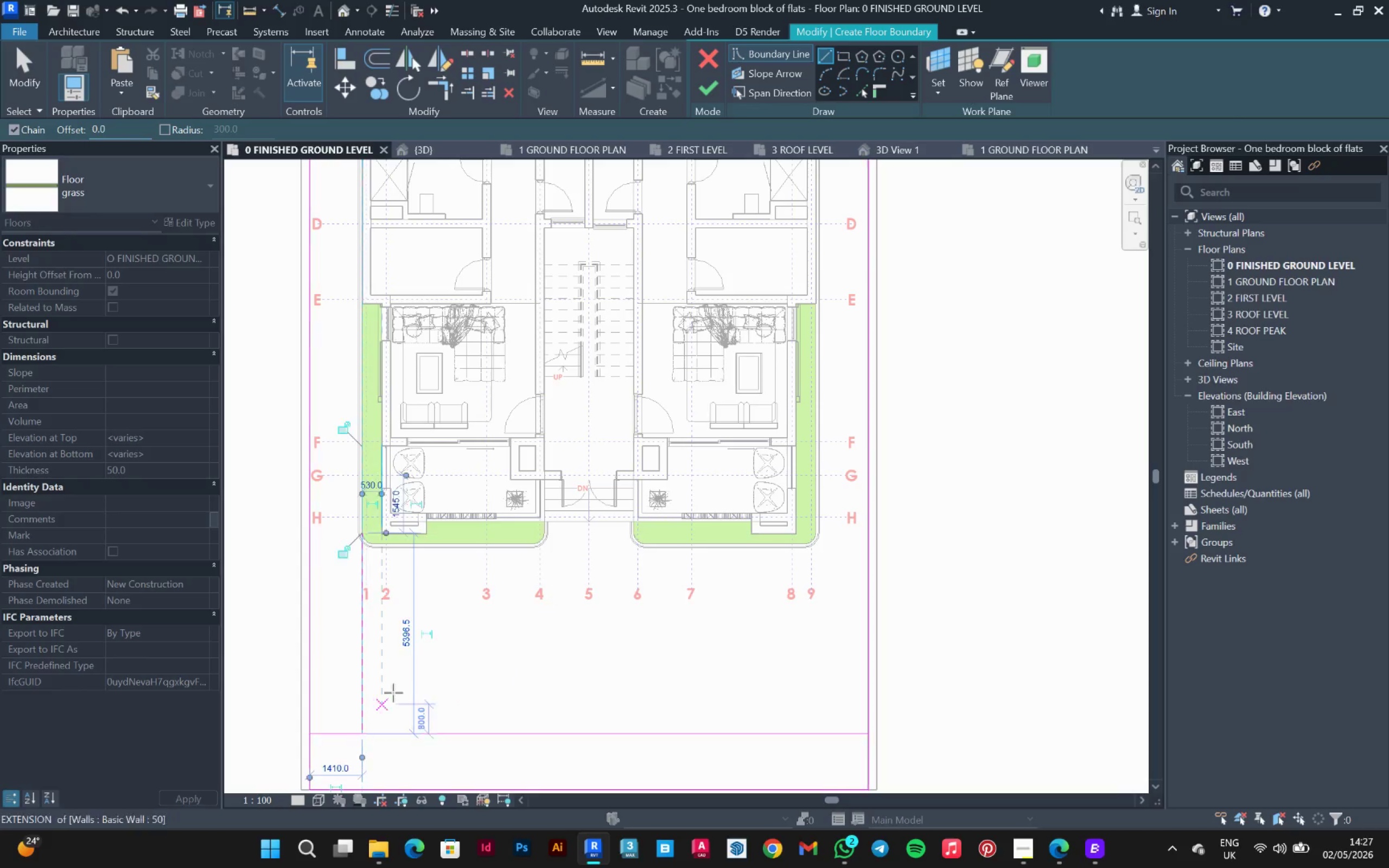 
scroll: coordinate [467, 604], scroll_direction: down, amount: 3.0
 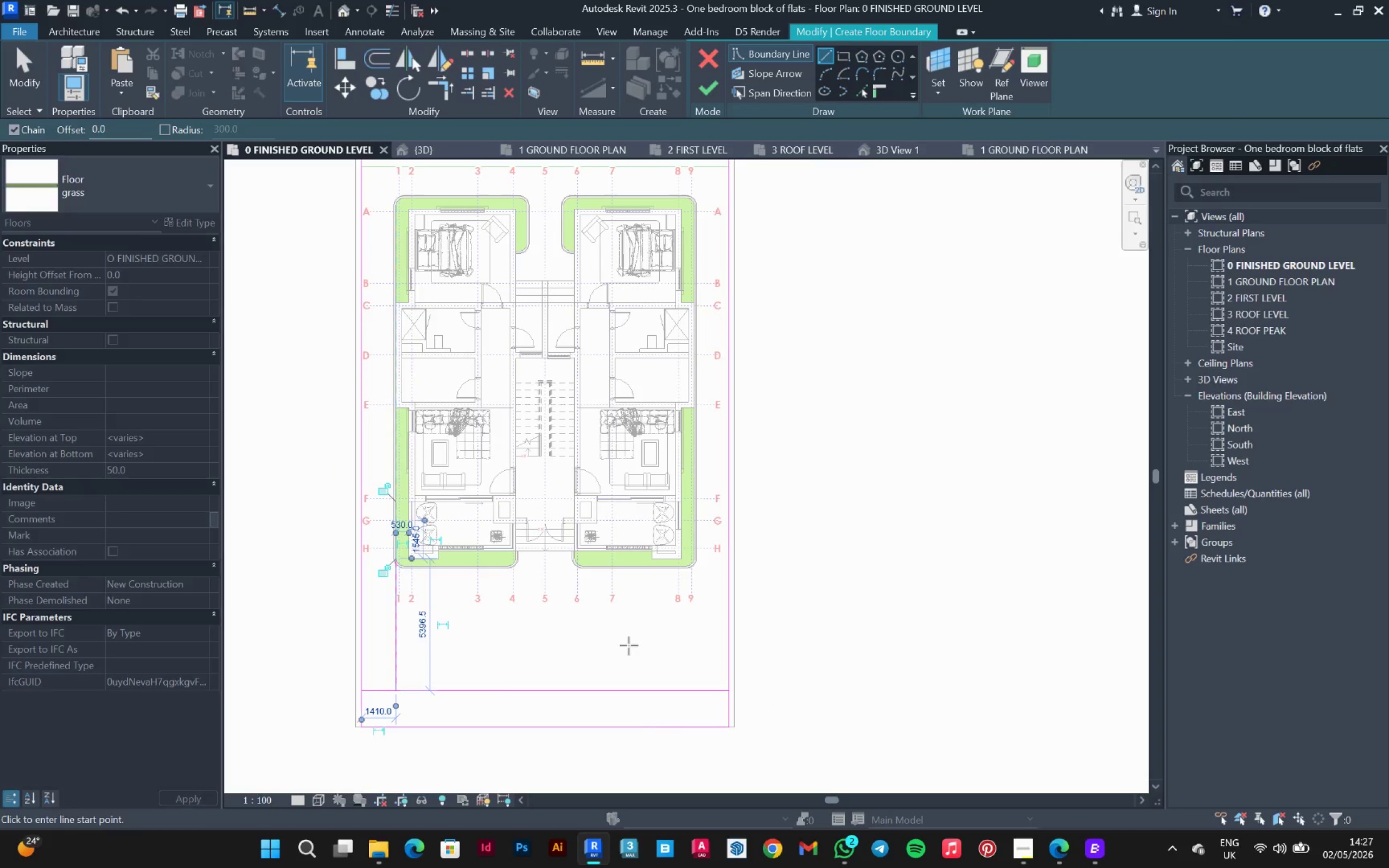 
scroll: coordinate [632, 647], scroll_direction: up, amount: 2.0
 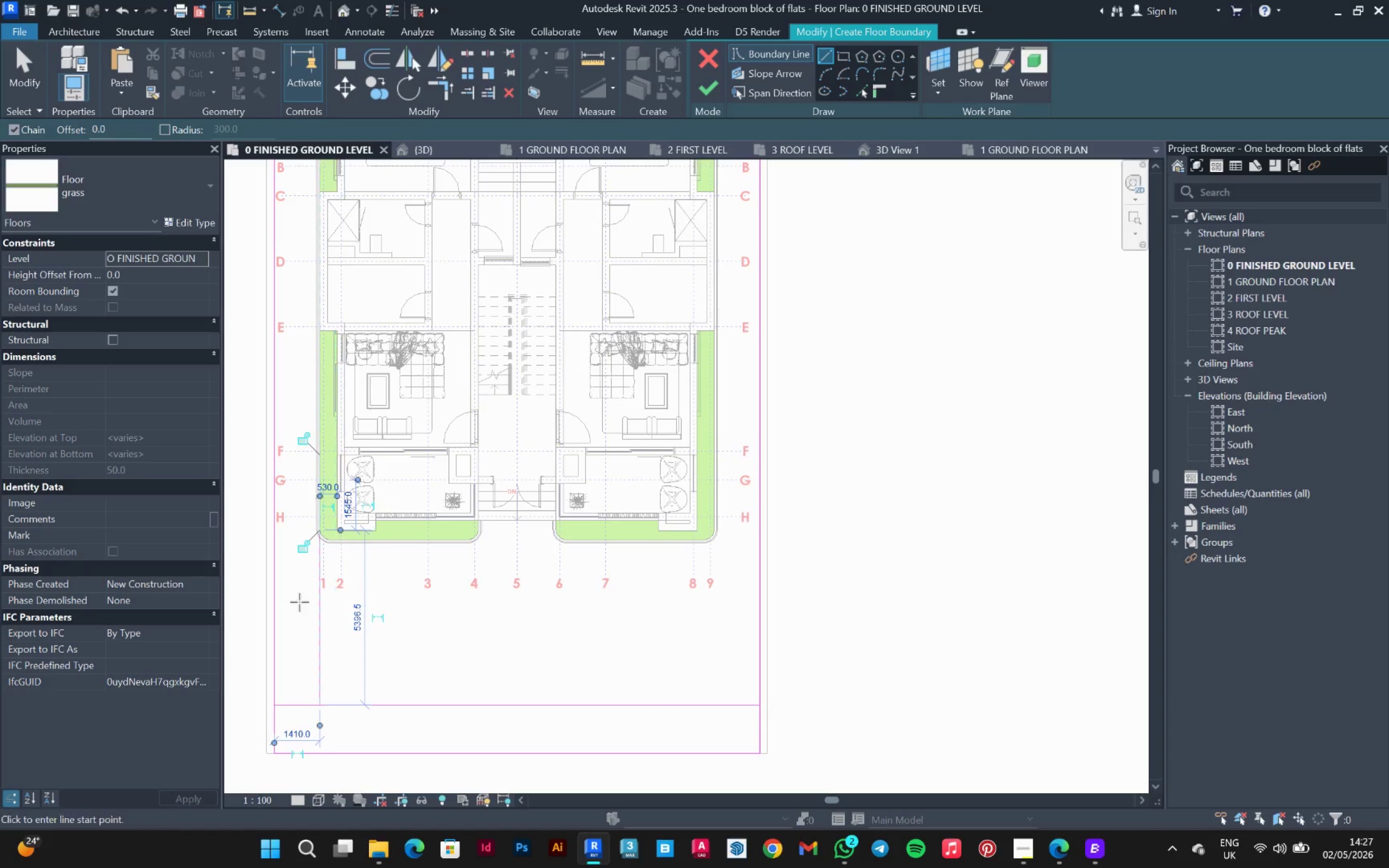 
key(Escape)
 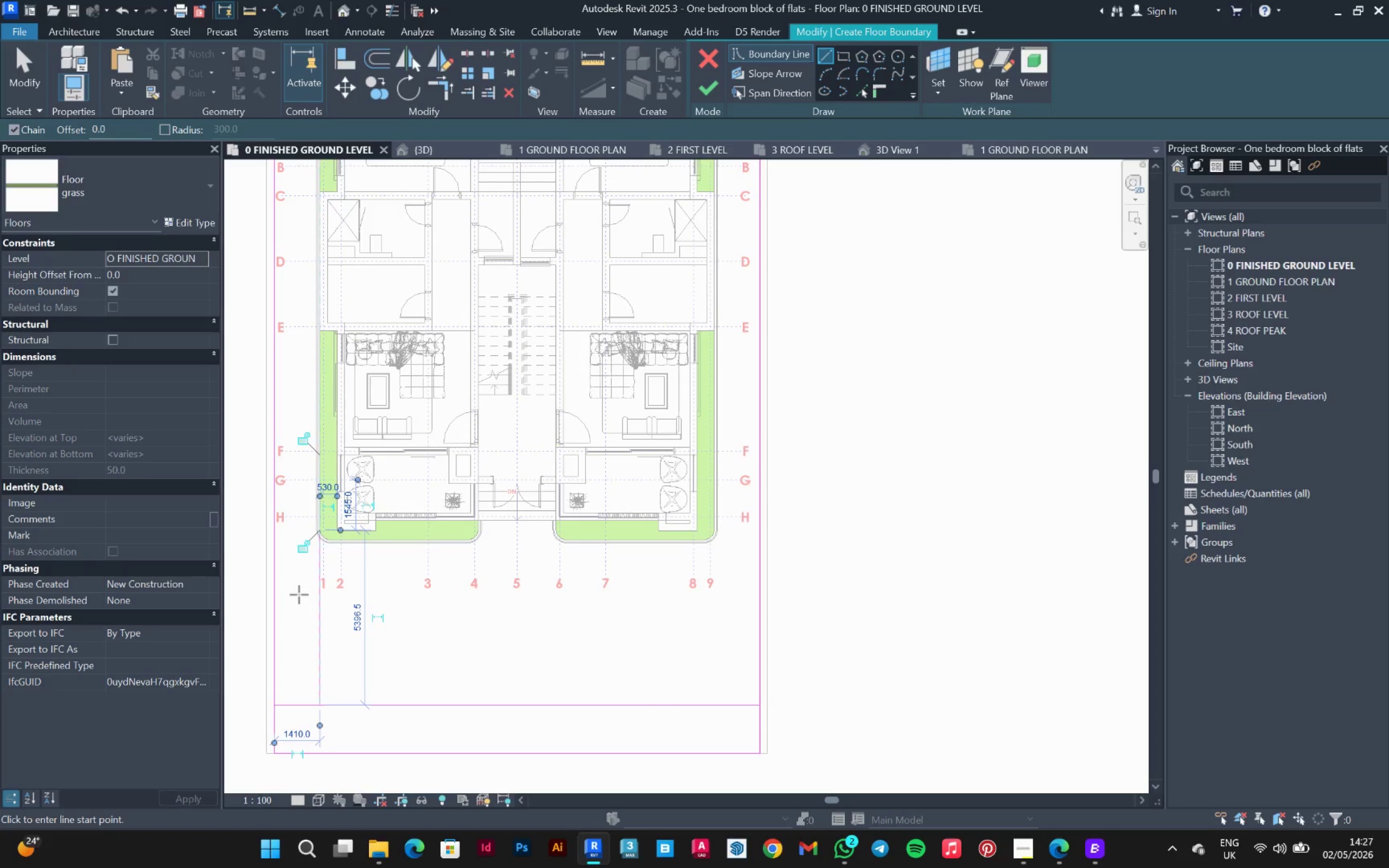 
key(Escape)
 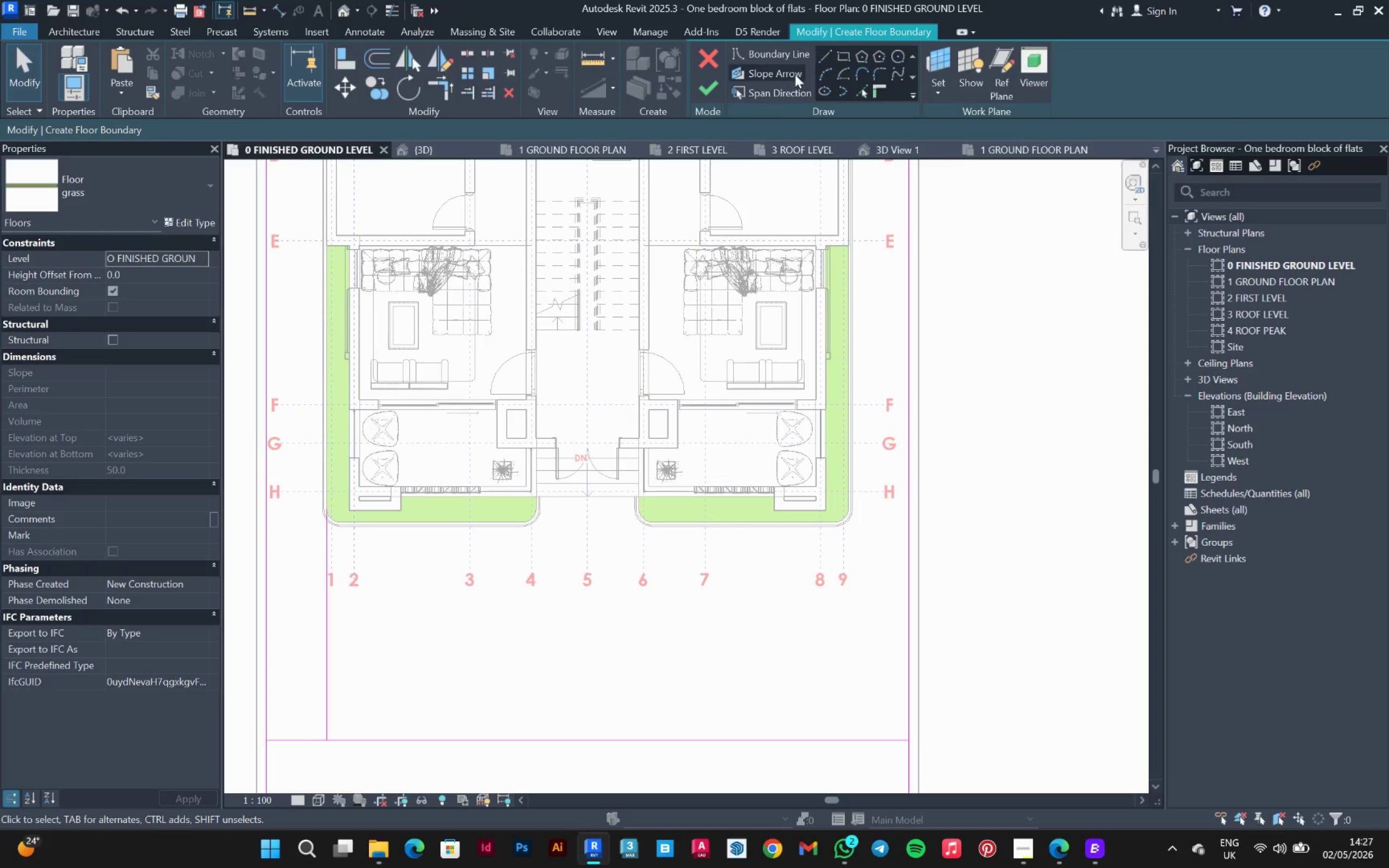 
scroll: coordinate [299, 595], scroll_direction: up, amount: 2.0
 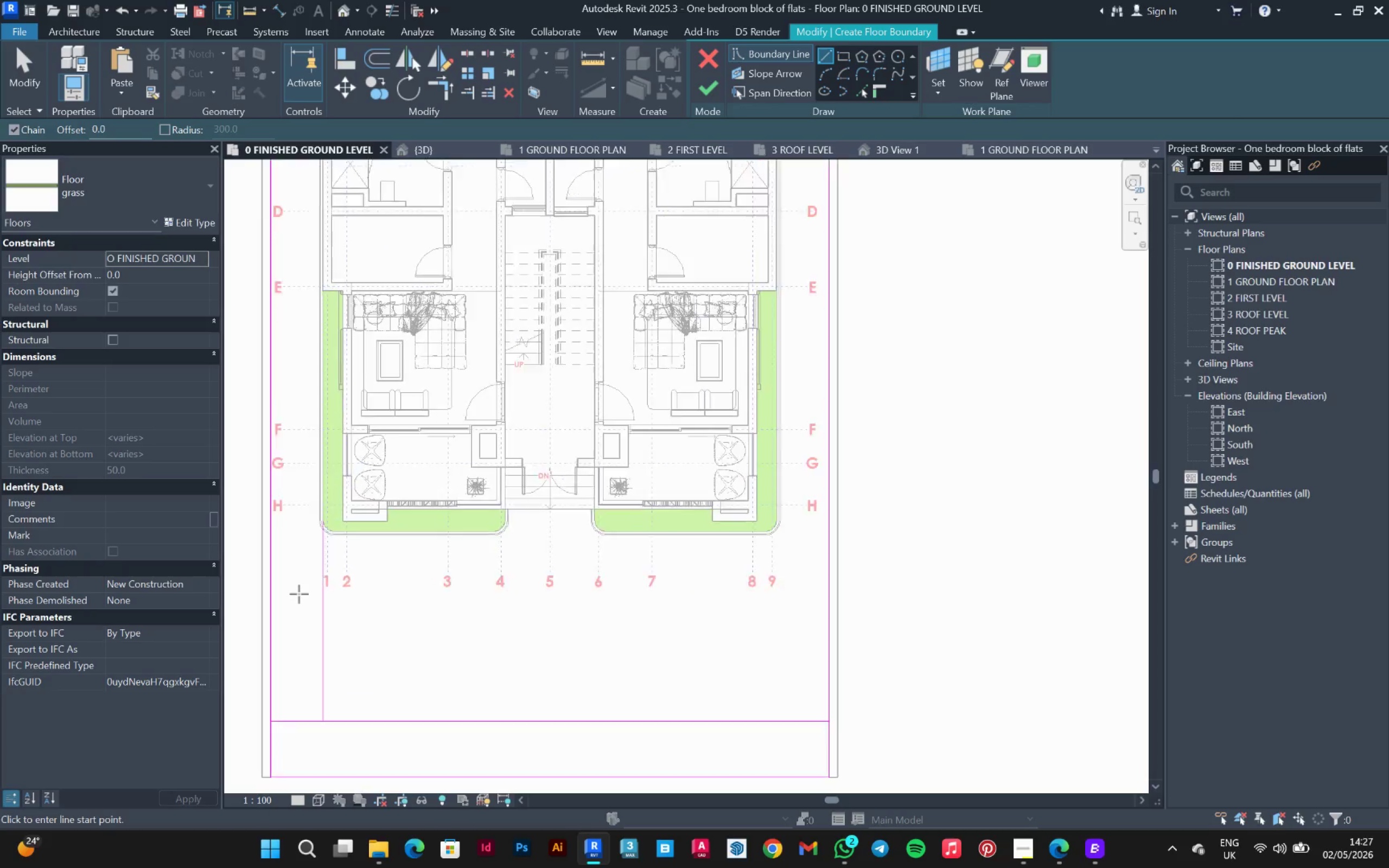 
left_click([823, 59])
 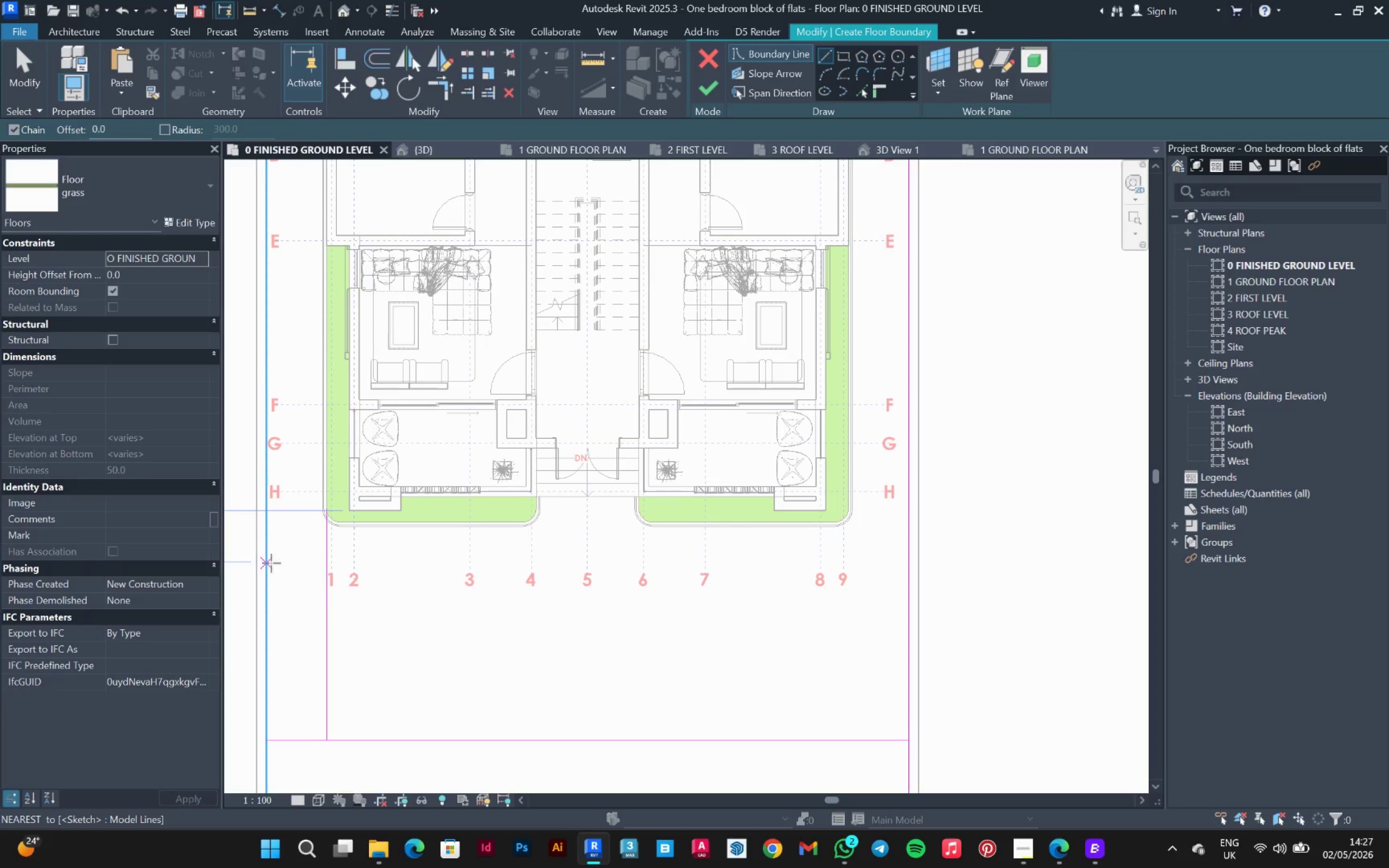 
left_click([270, 563])
 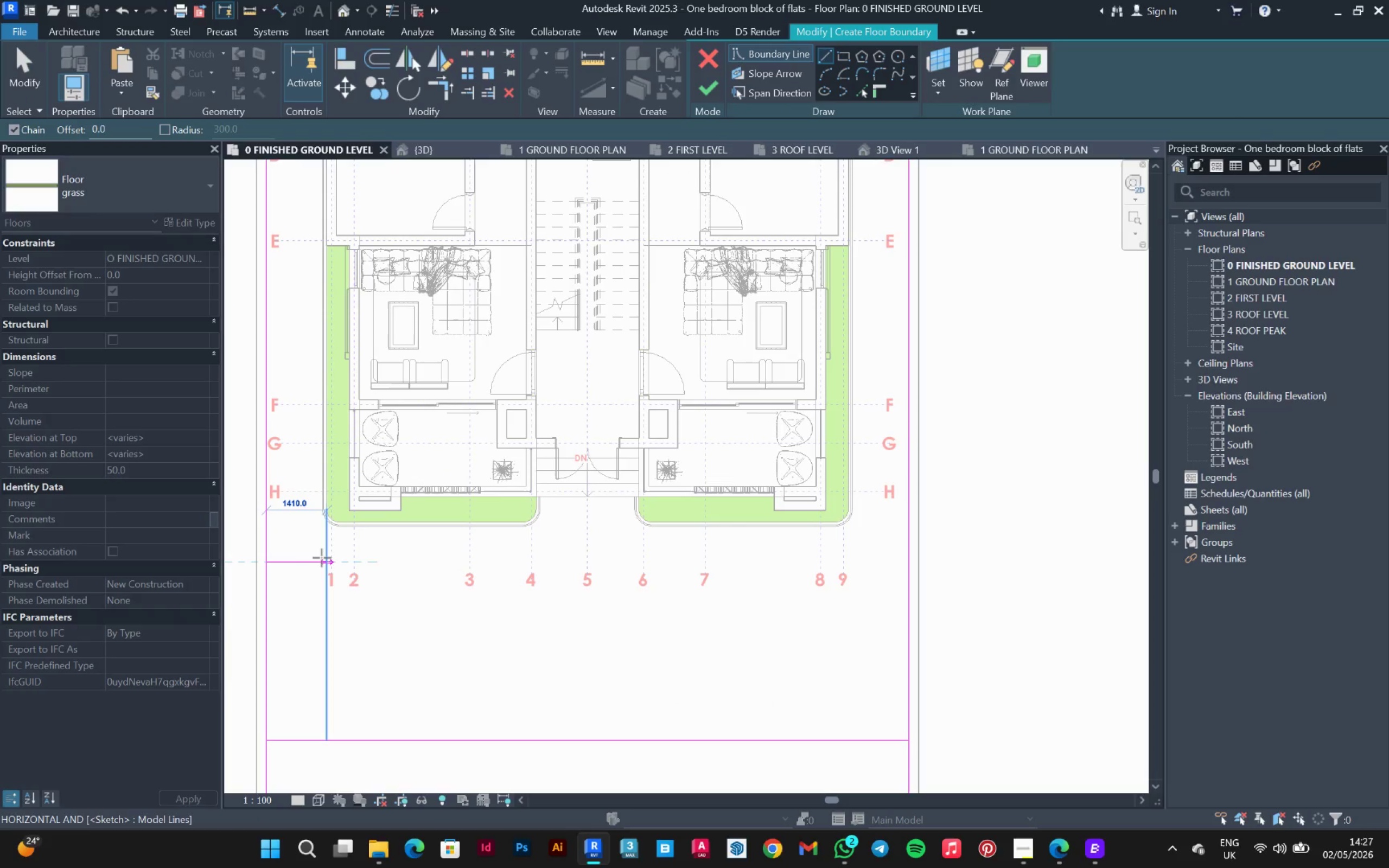 
left_click([322, 558])
 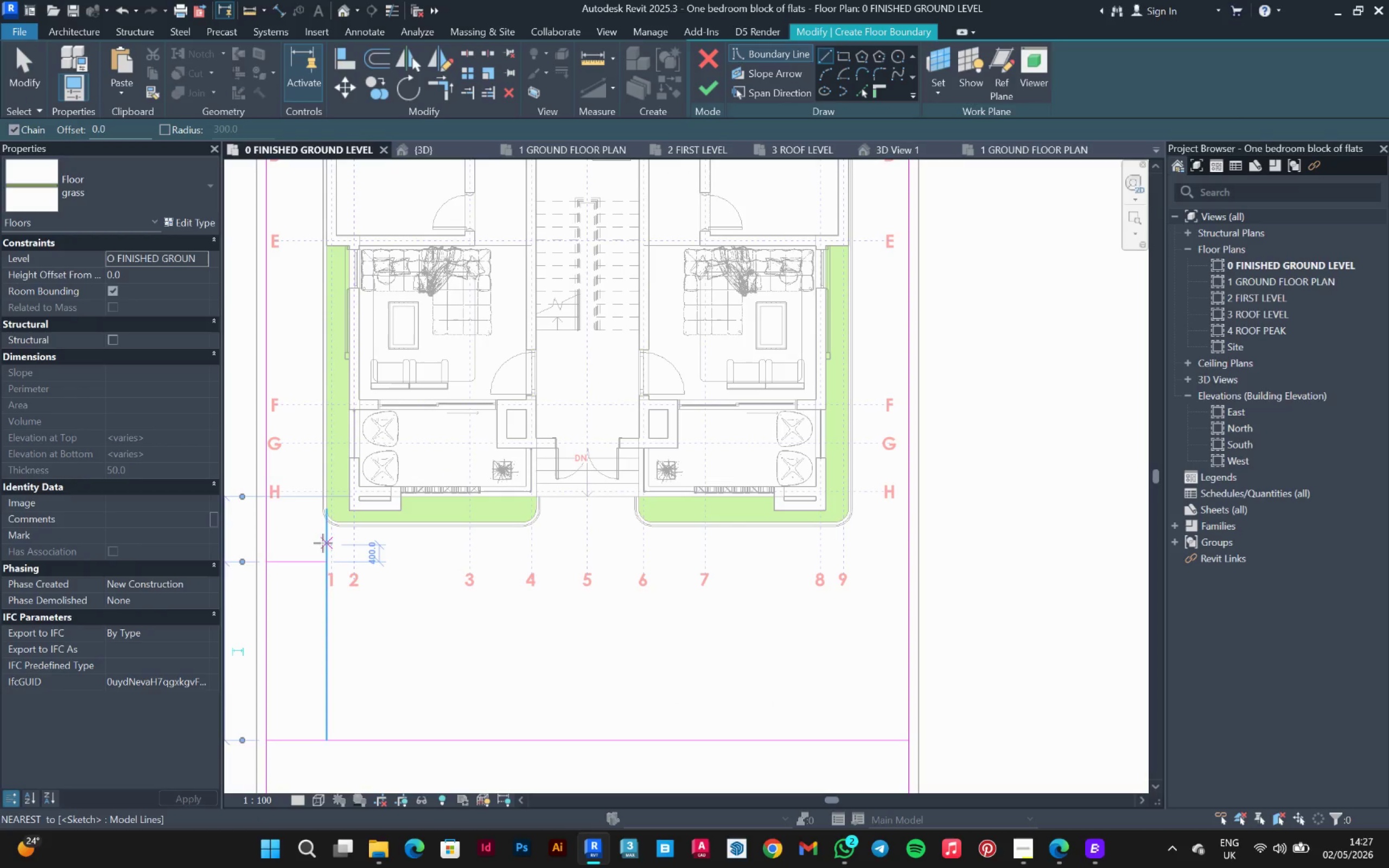 
key(Escape)
 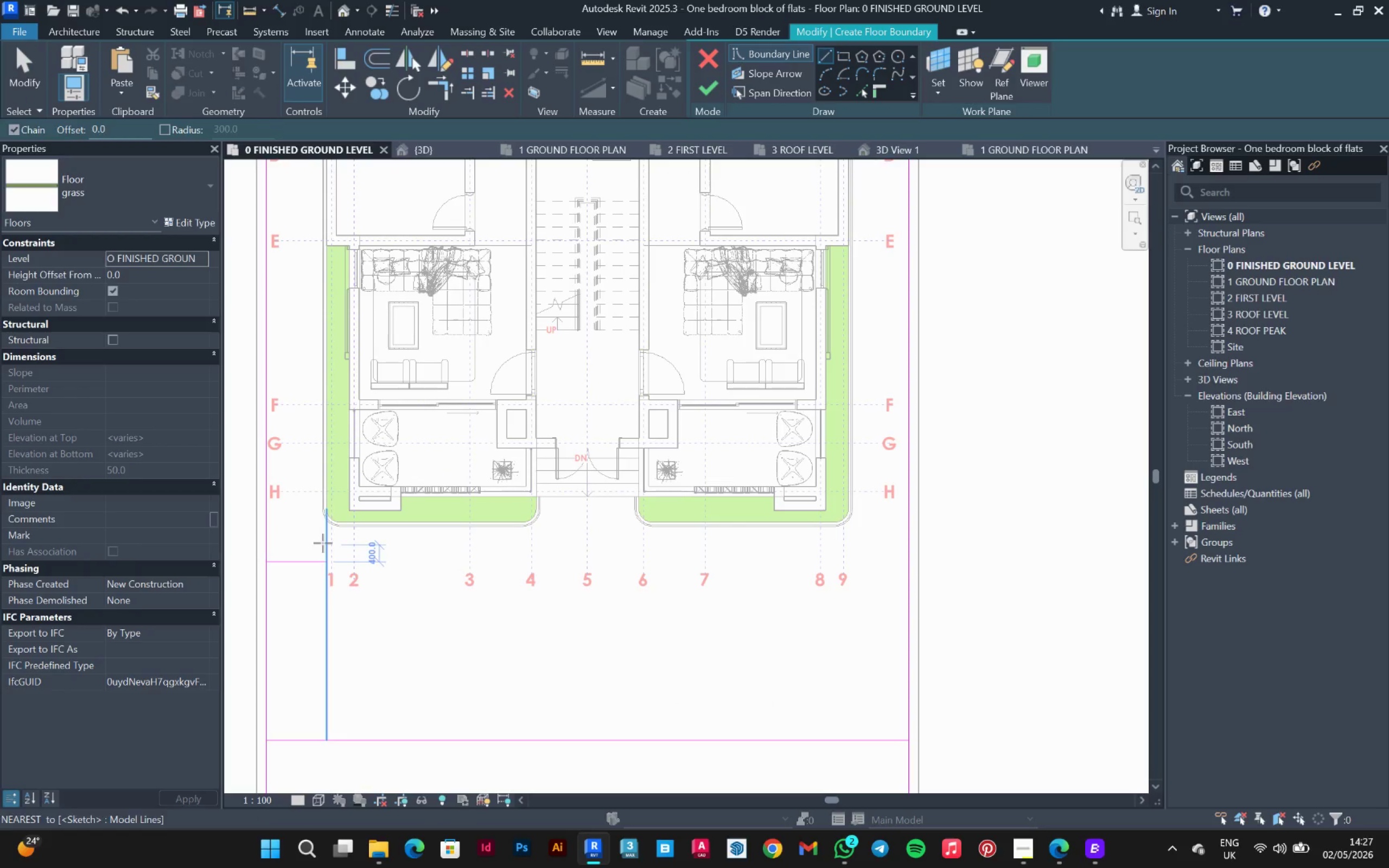 
key(Escape)
 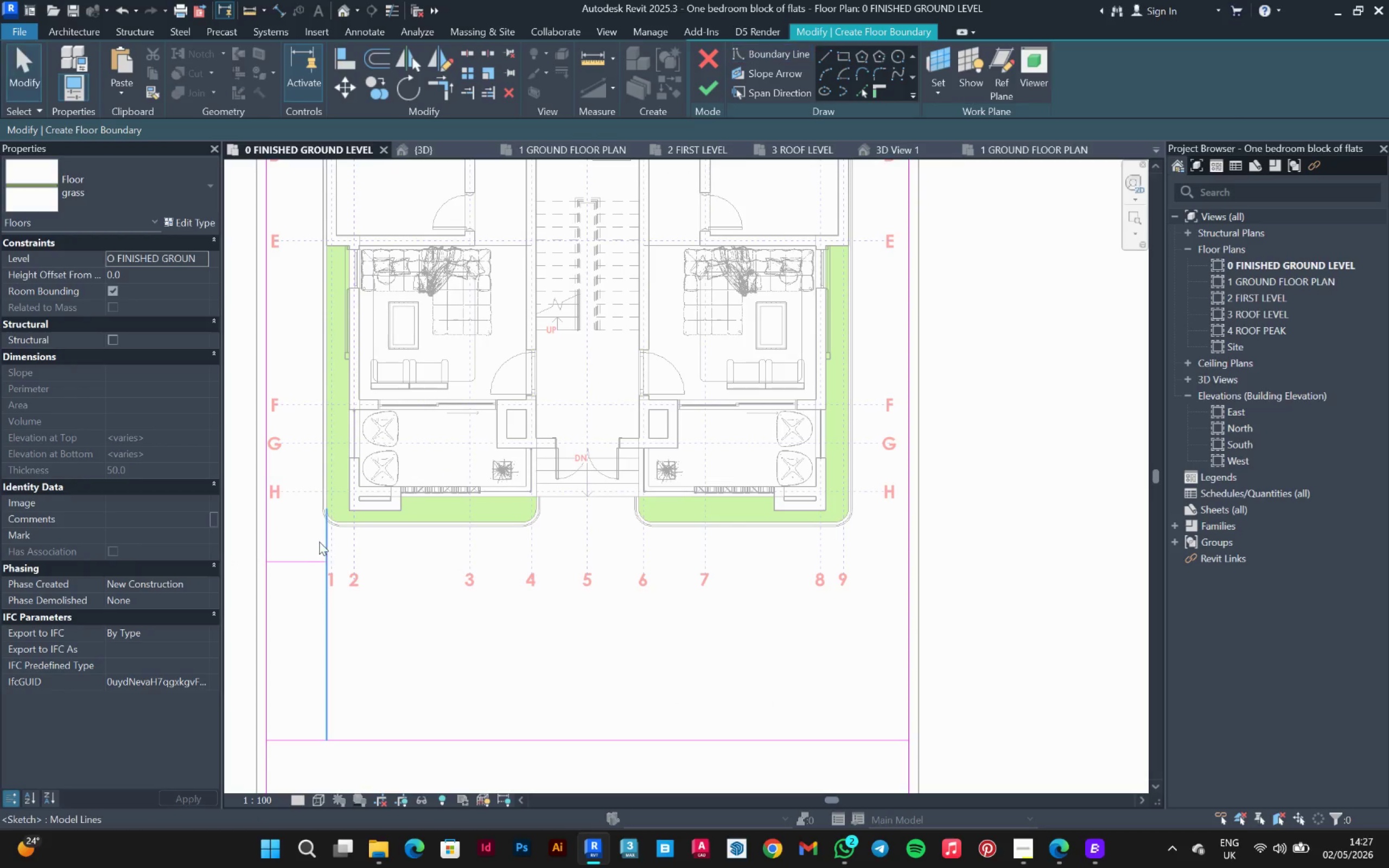 
scroll: coordinate [319, 541], scroll_direction: down, amount: 2.0
 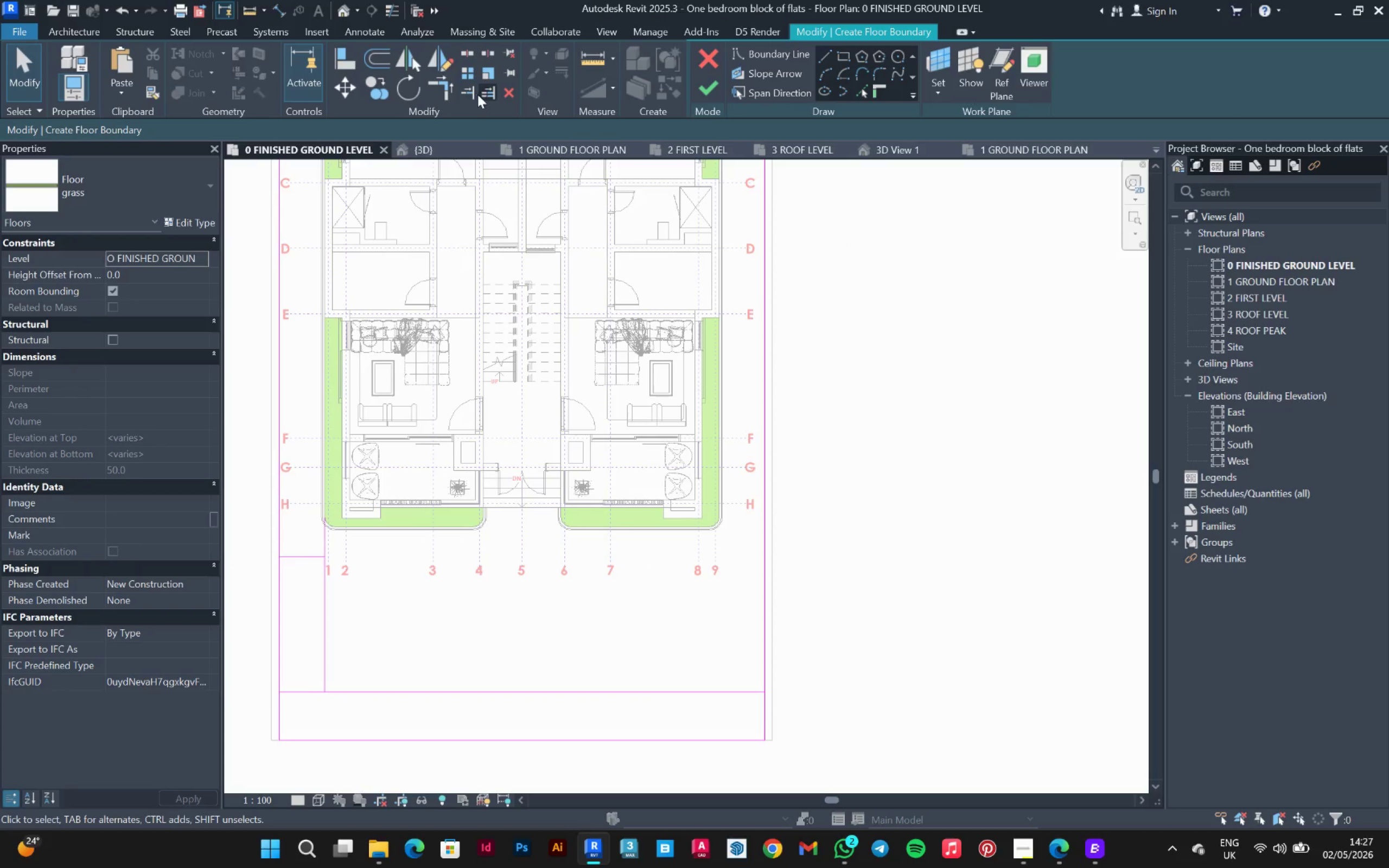 
left_click([442, 93])
 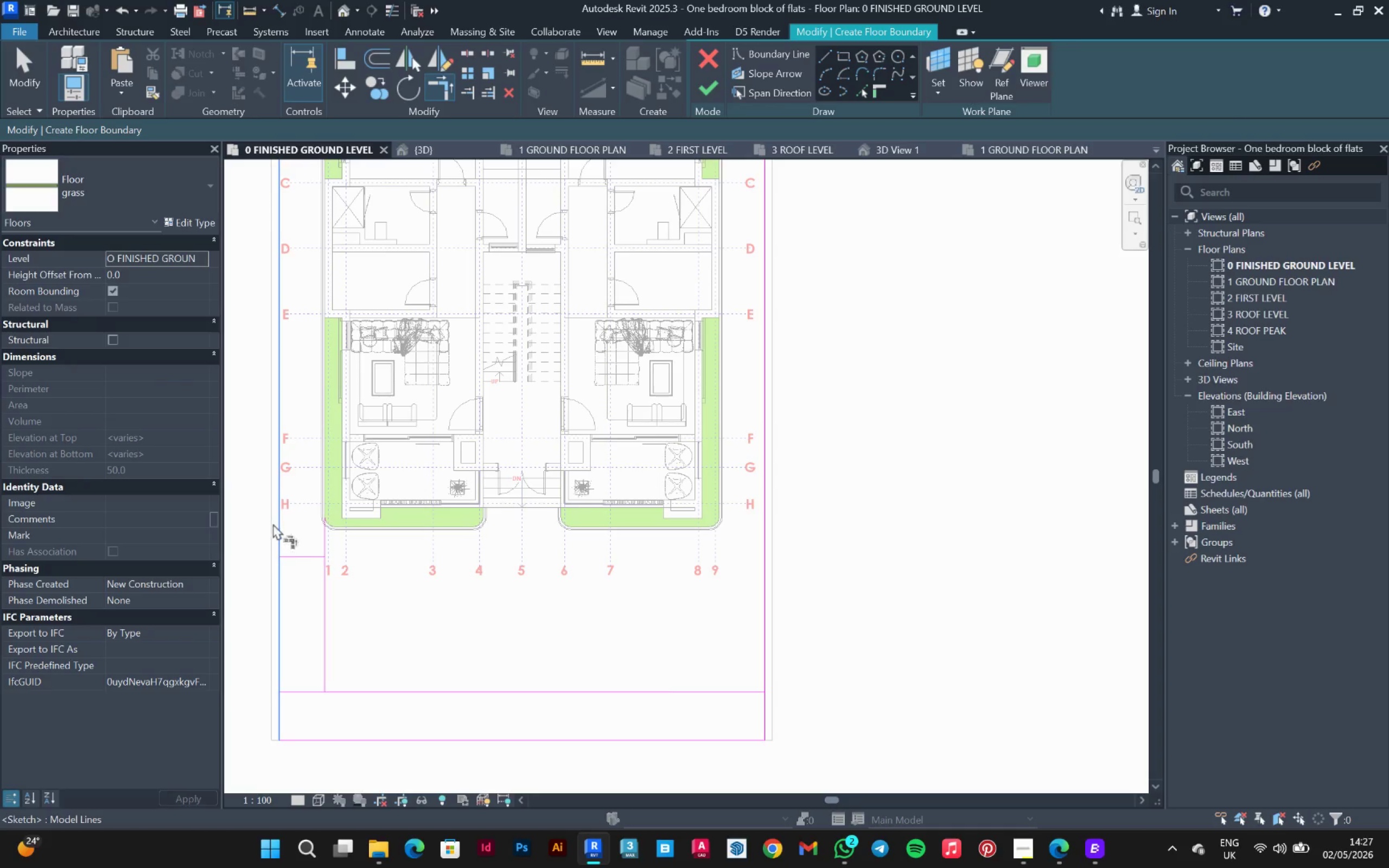 
left_click([287, 562])
 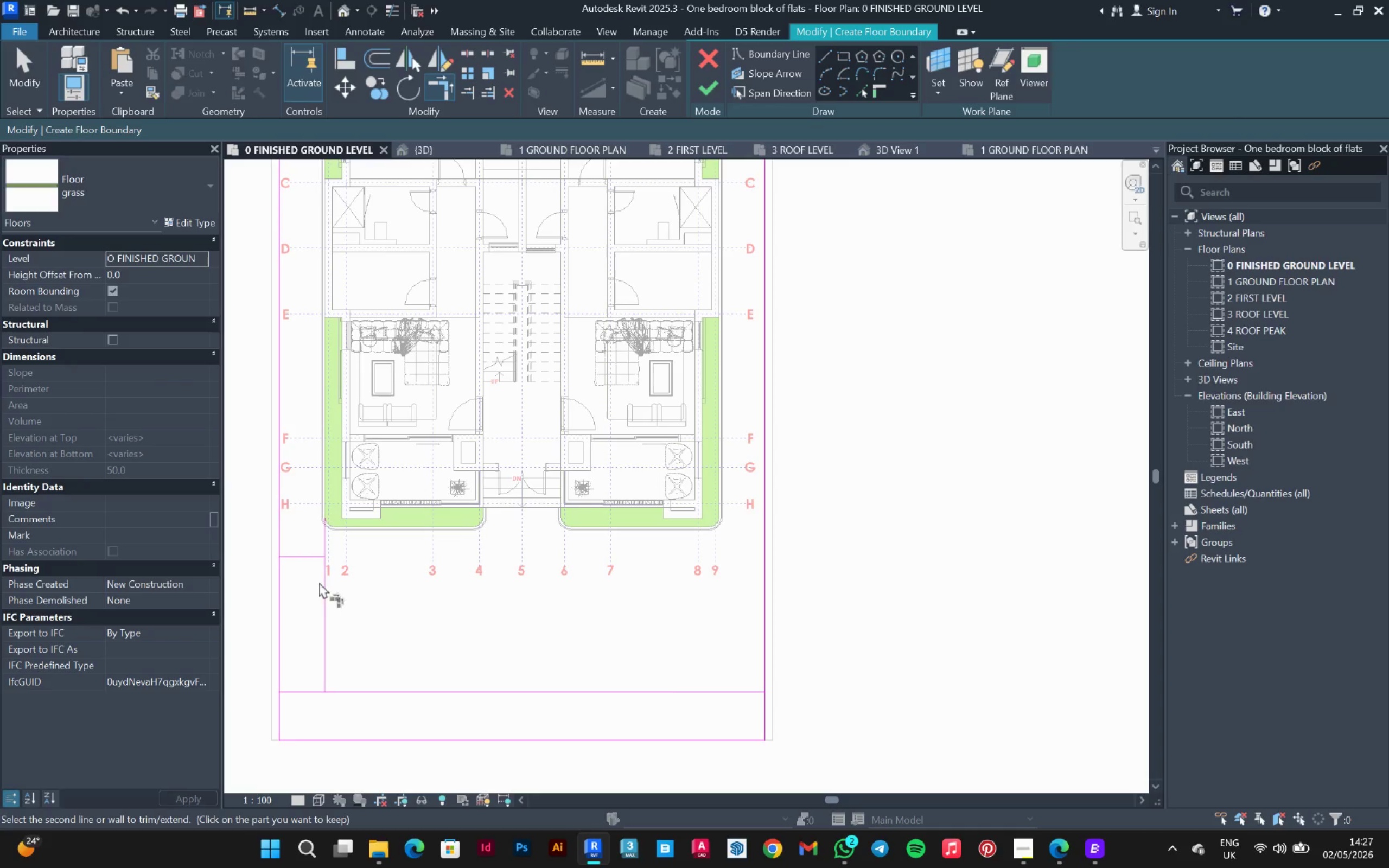 
left_click_drag(start_coordinate=[320, 599], to_coordinate=[321, 602])
 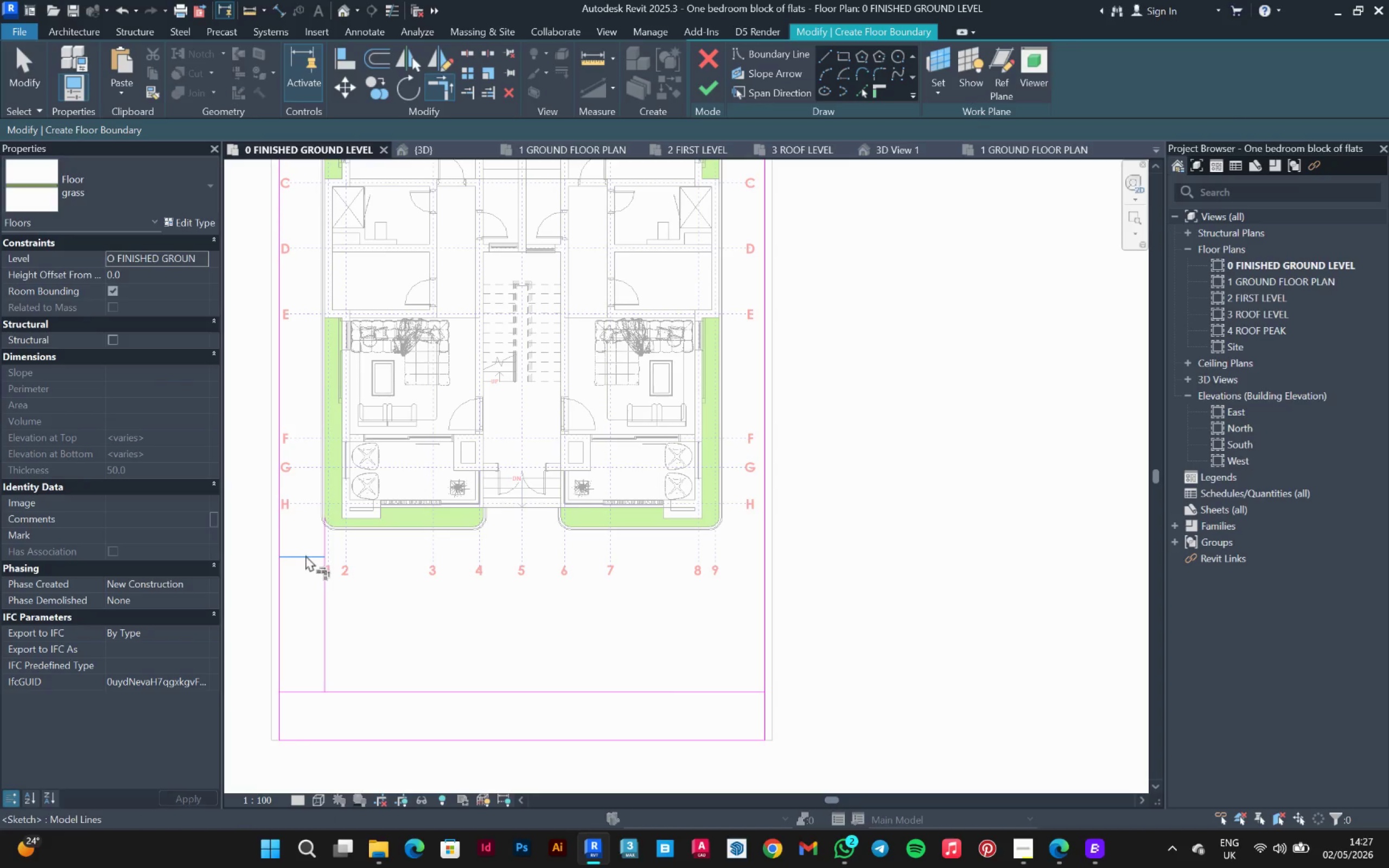 
left_click_drag(start_coordinate=[305, 557], to_coordinate=[309, 565])
 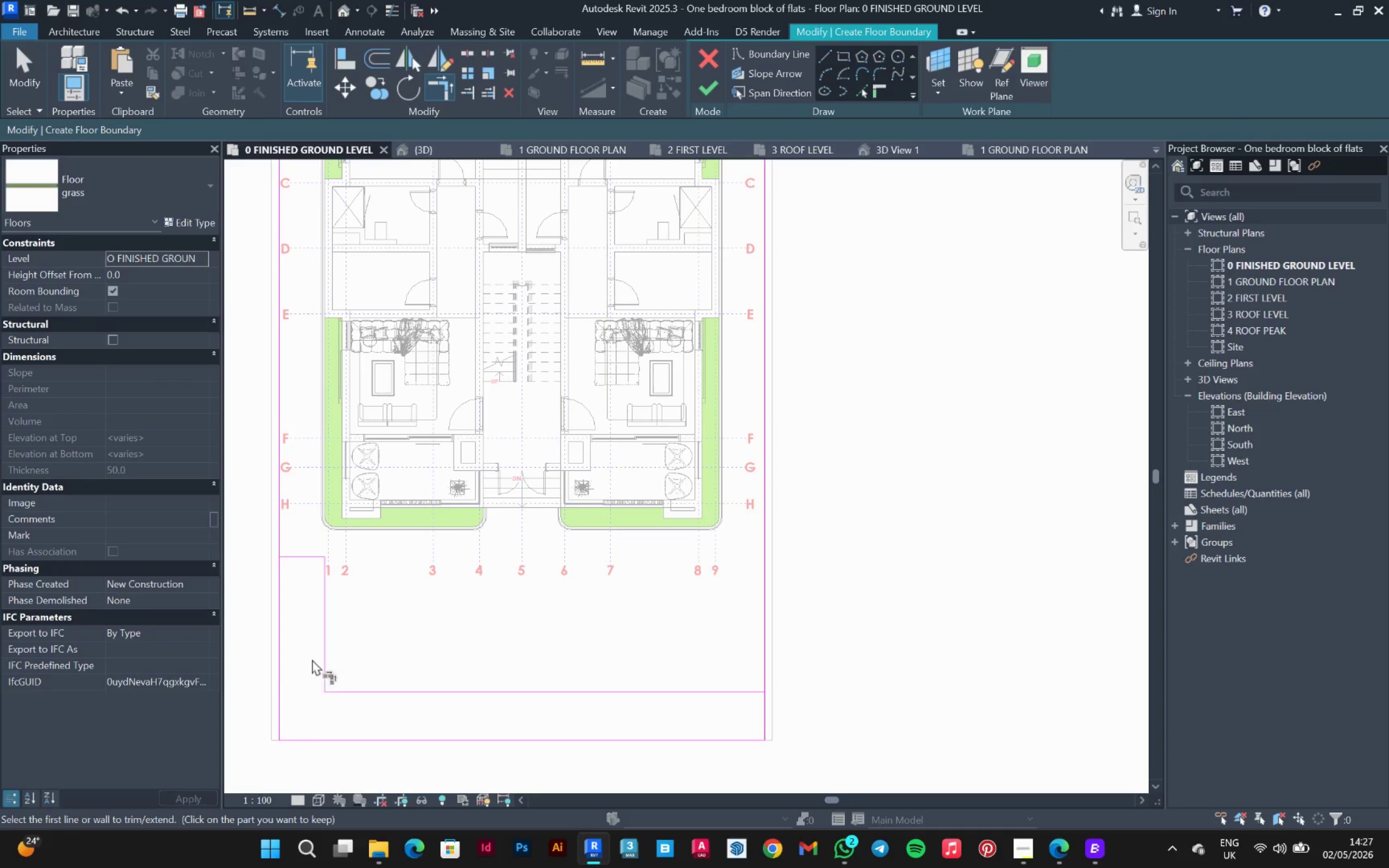 
left_click([291, 559])
 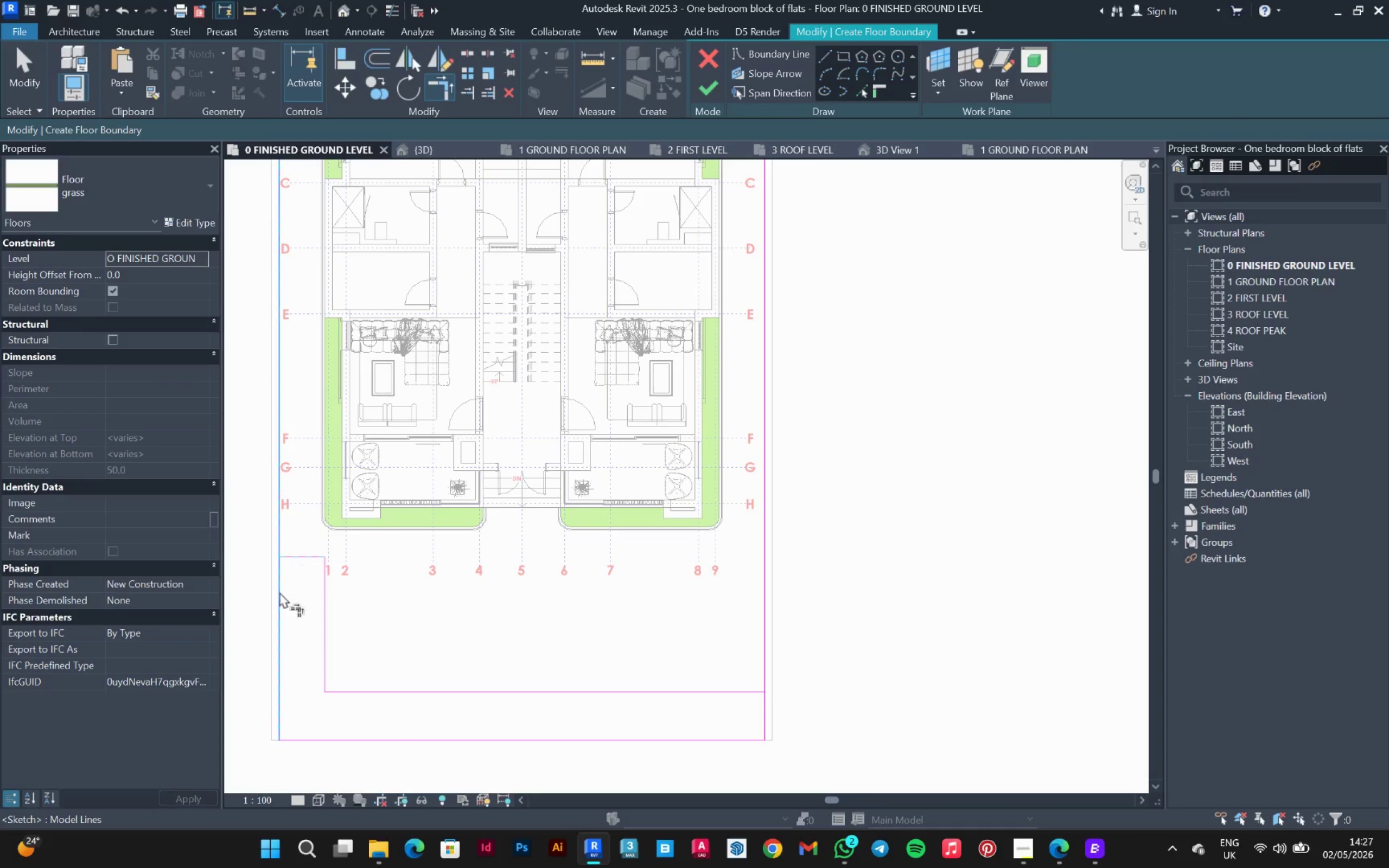 
left_click([294, 582])
 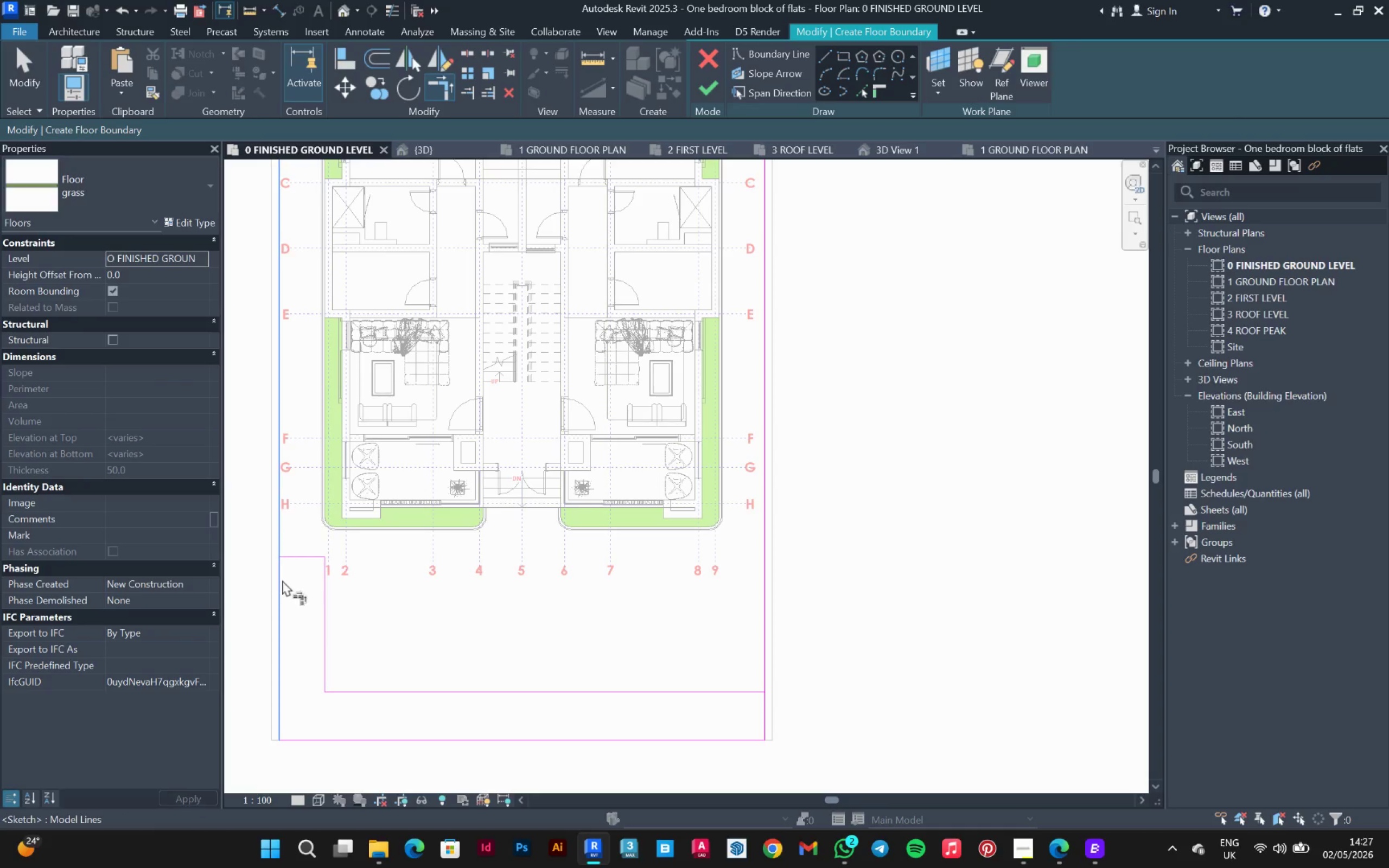 
left_click([282, 580])
 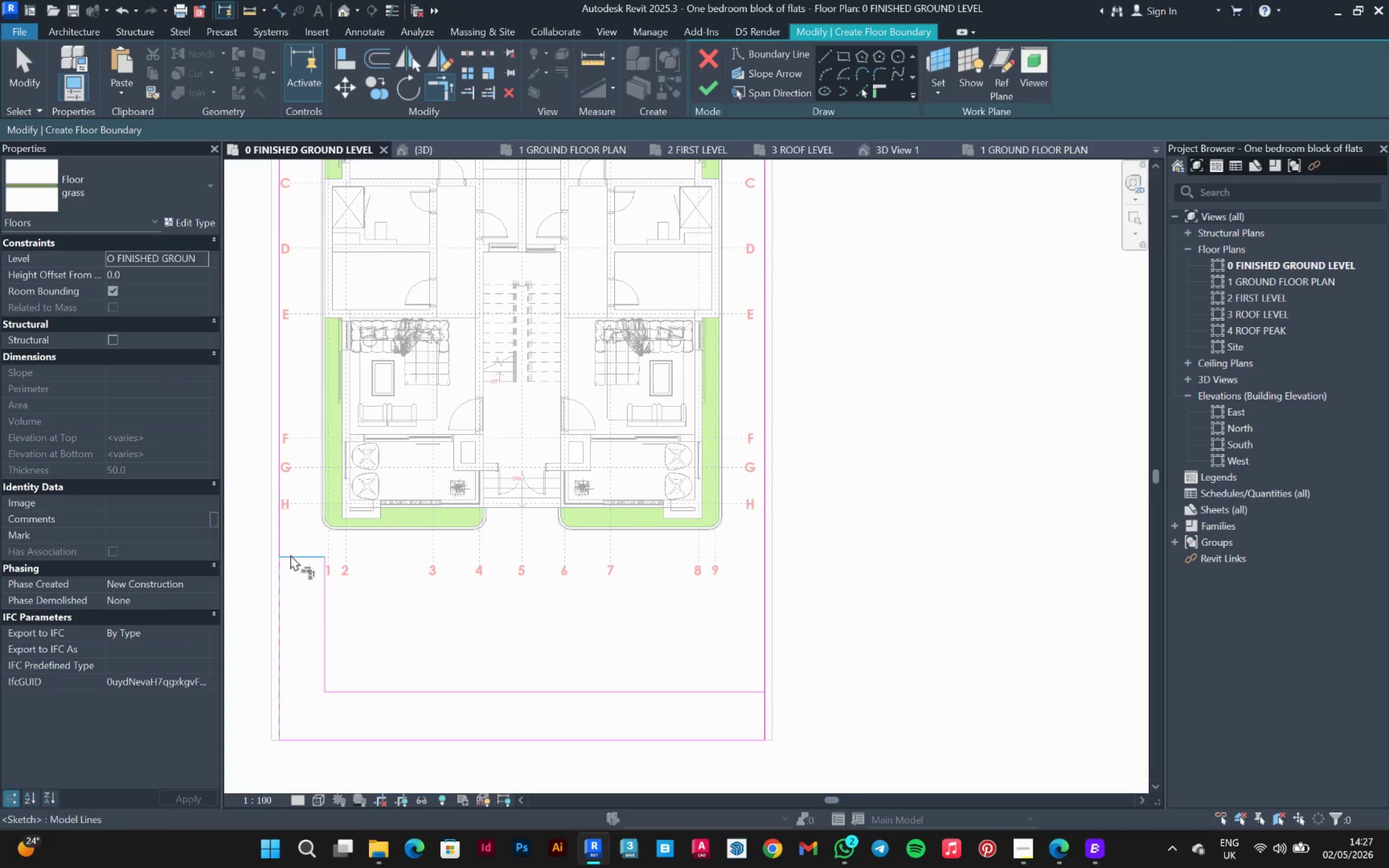 
left_click([290, 554])
 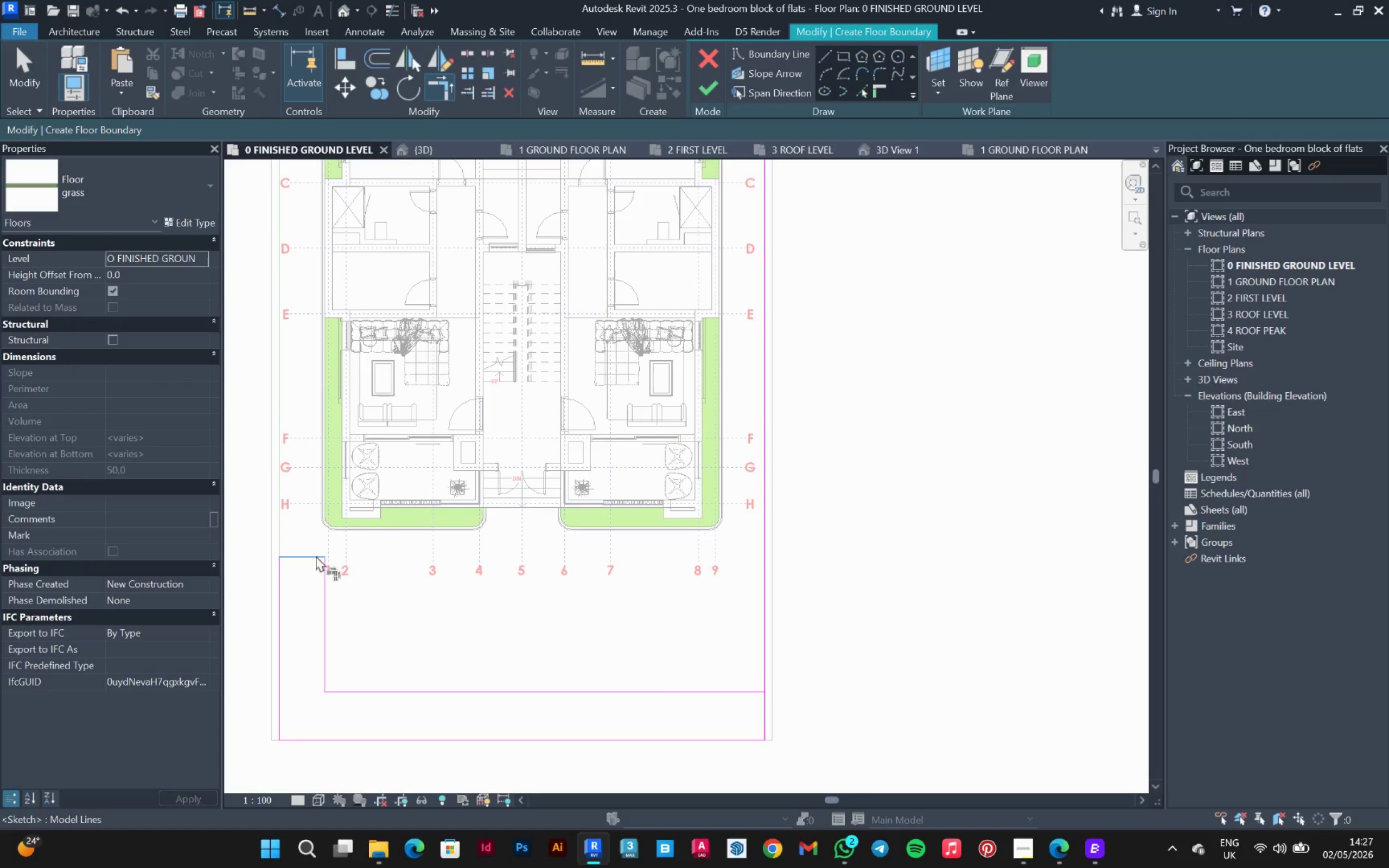 
key(Escape)
 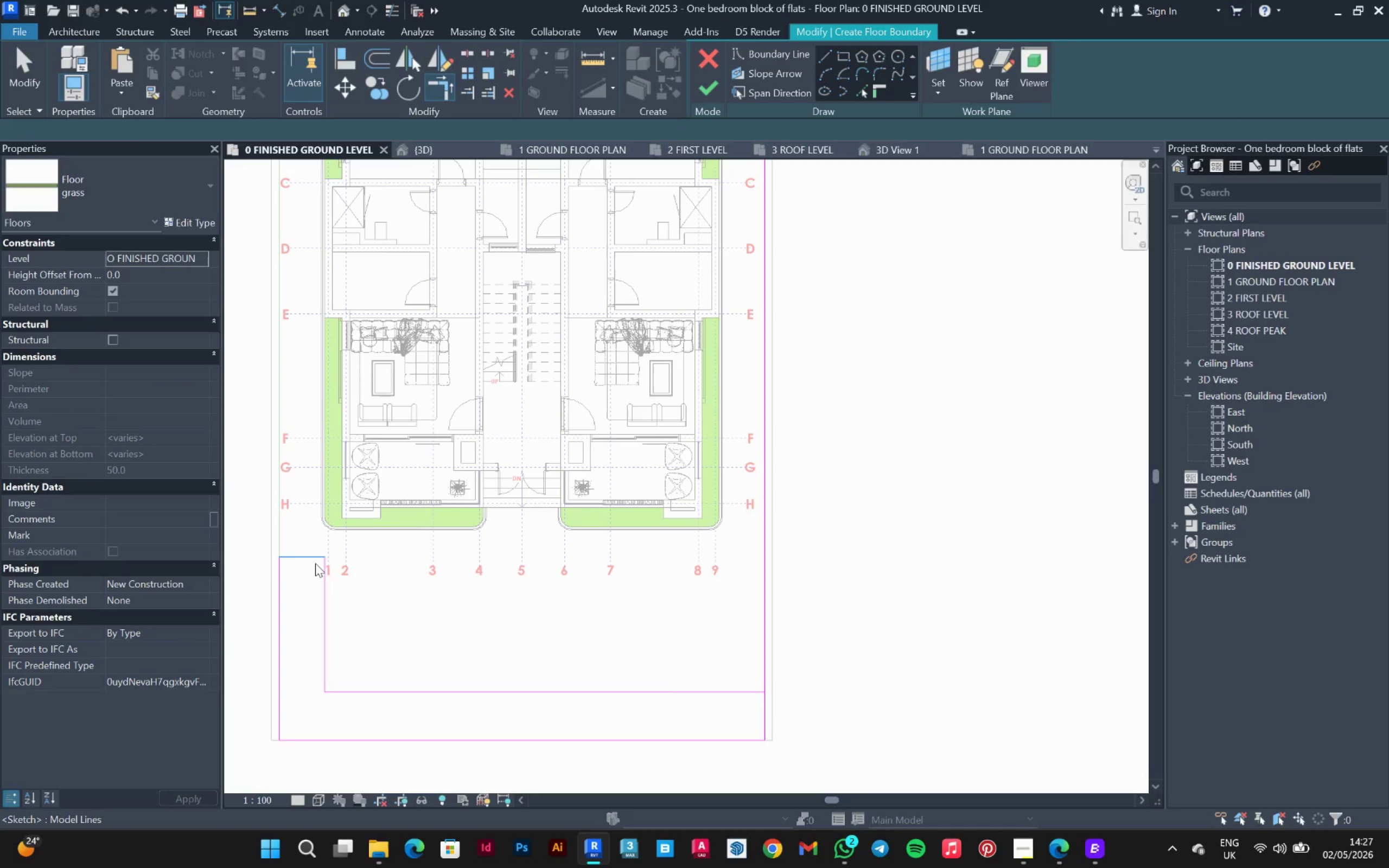 
key(Escape)
 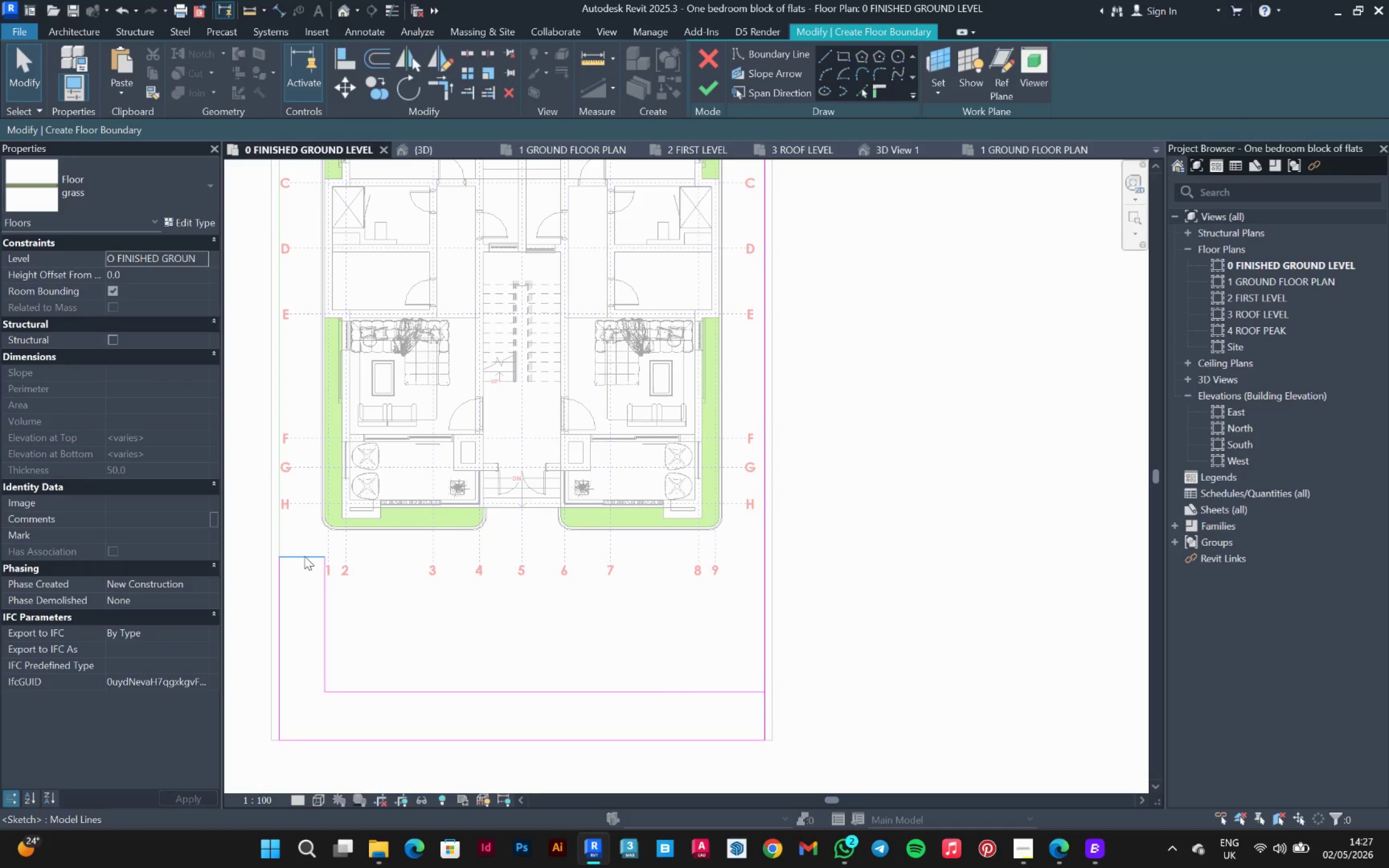 
left_click([304, 554])
 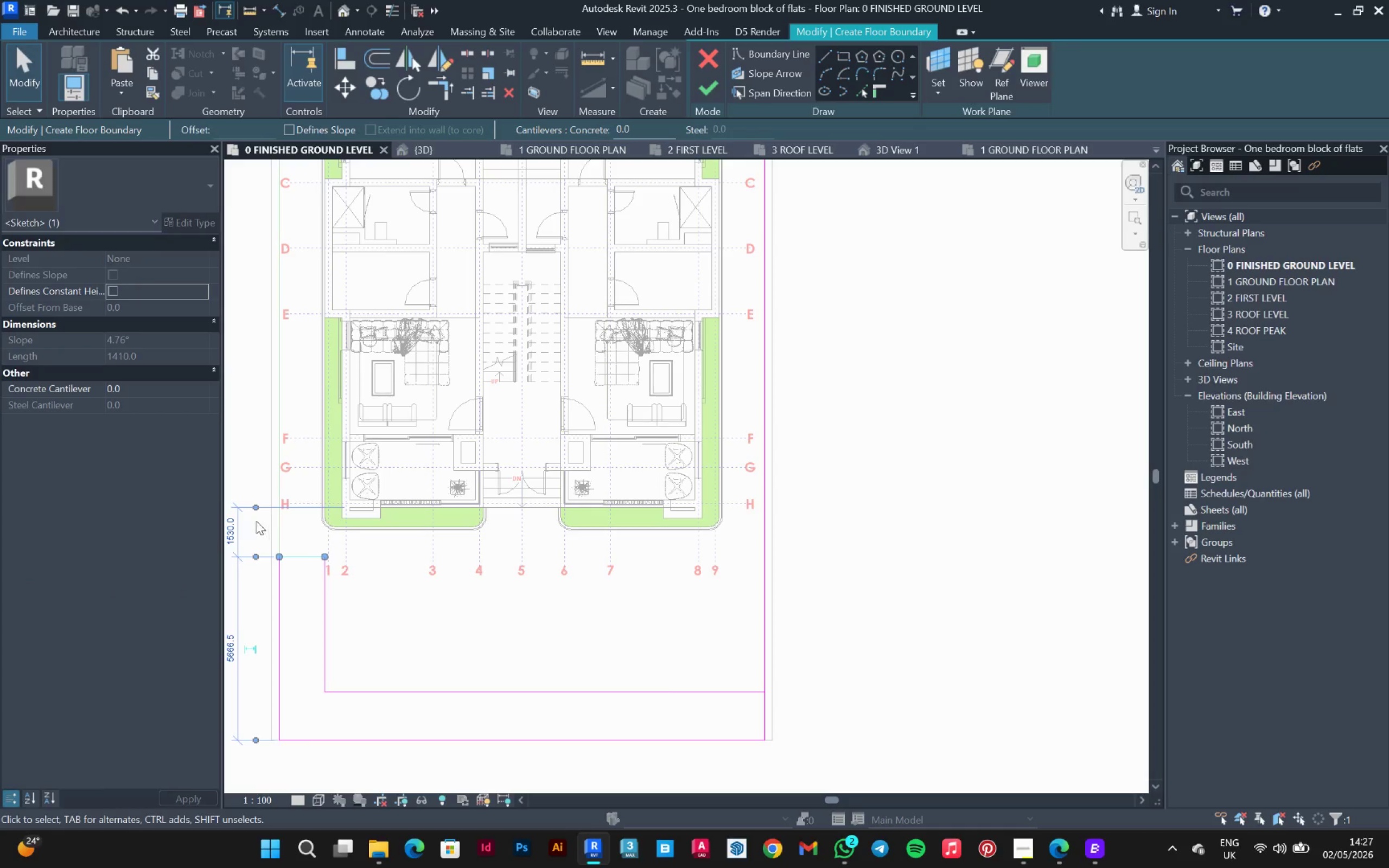 
left_click_drag(start_coordinate=[260, 507], to_coordinate=[373, 538])
 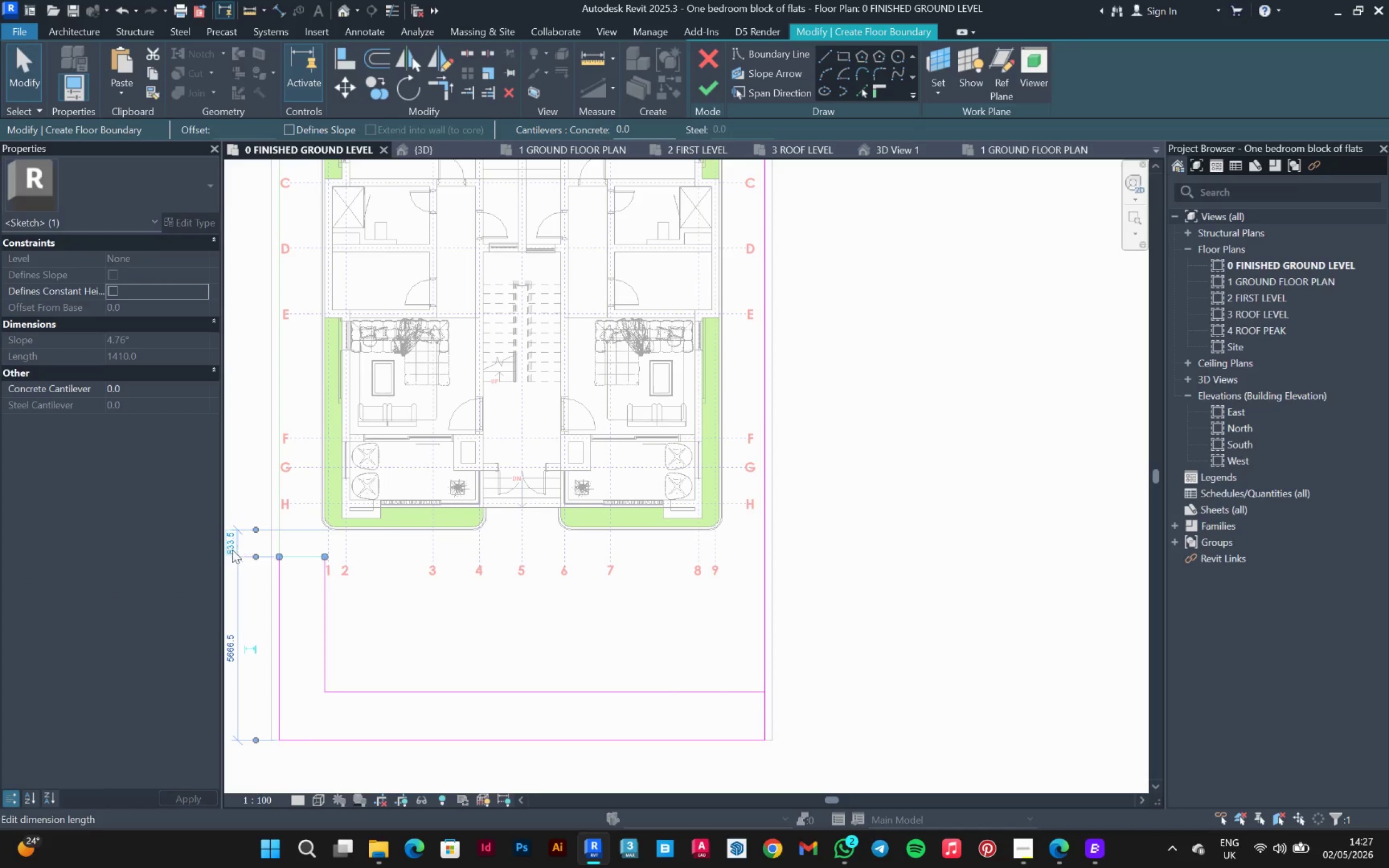 
left_click([229, 551])
 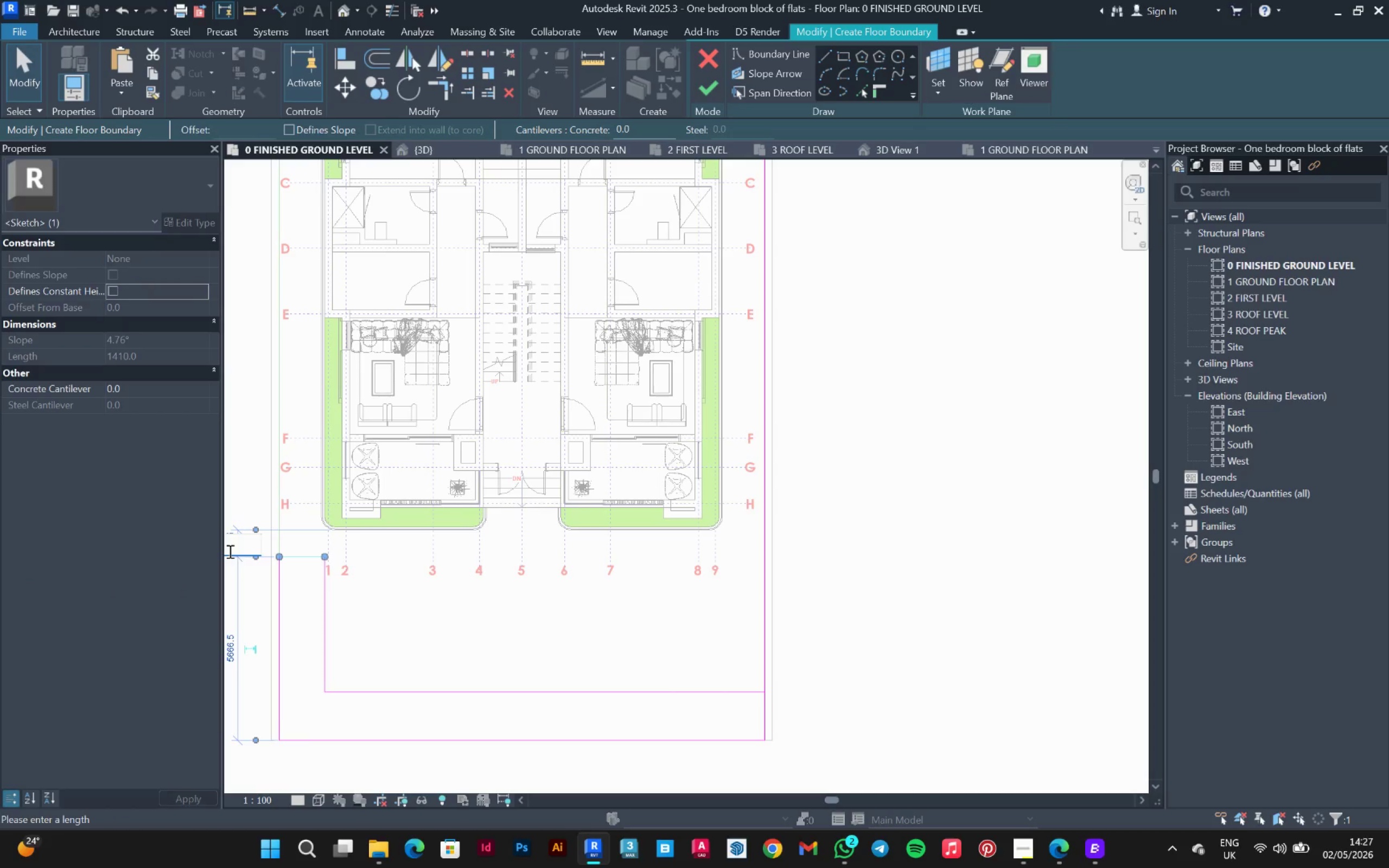 
type(1500)
 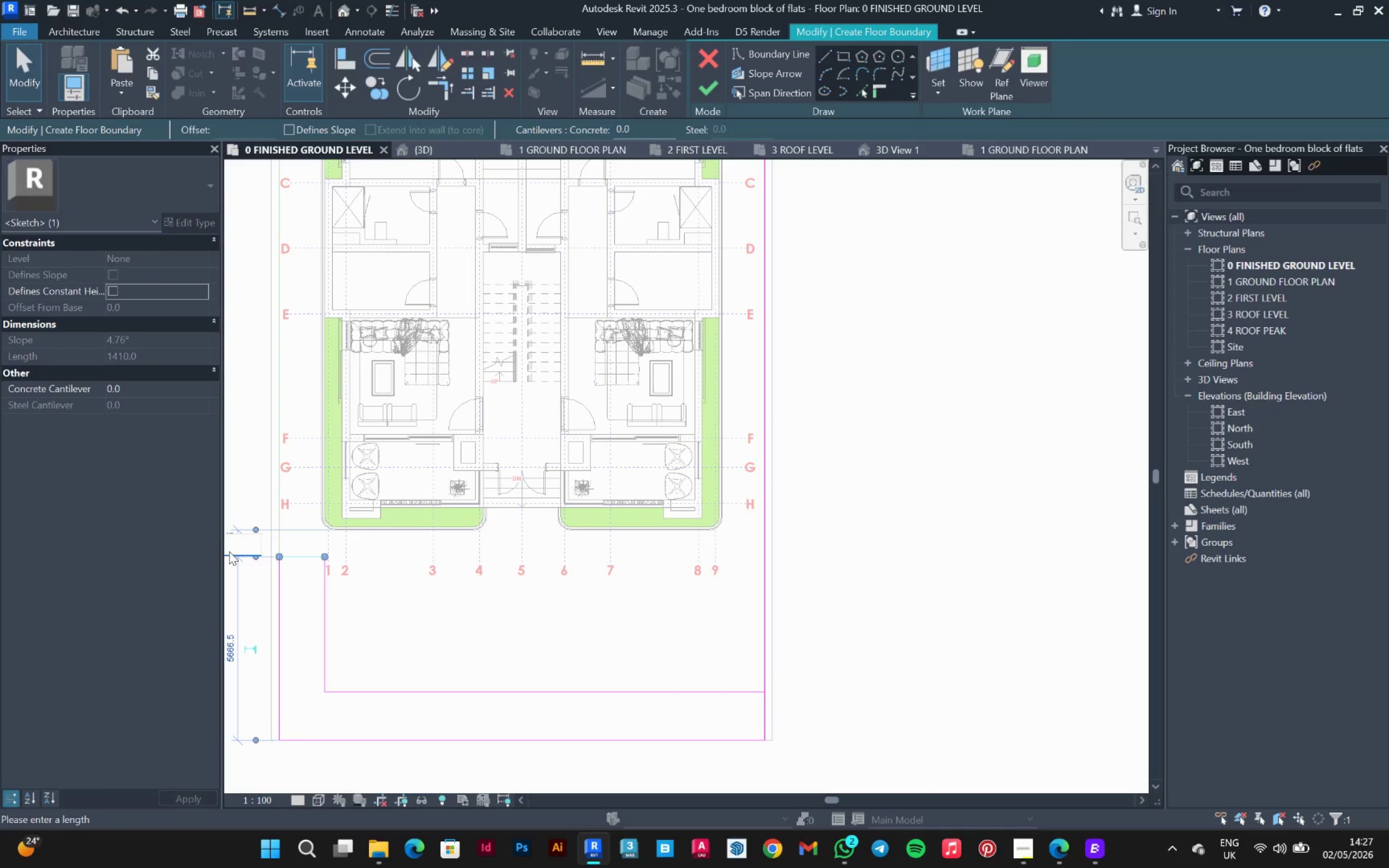 
key(Enter)
 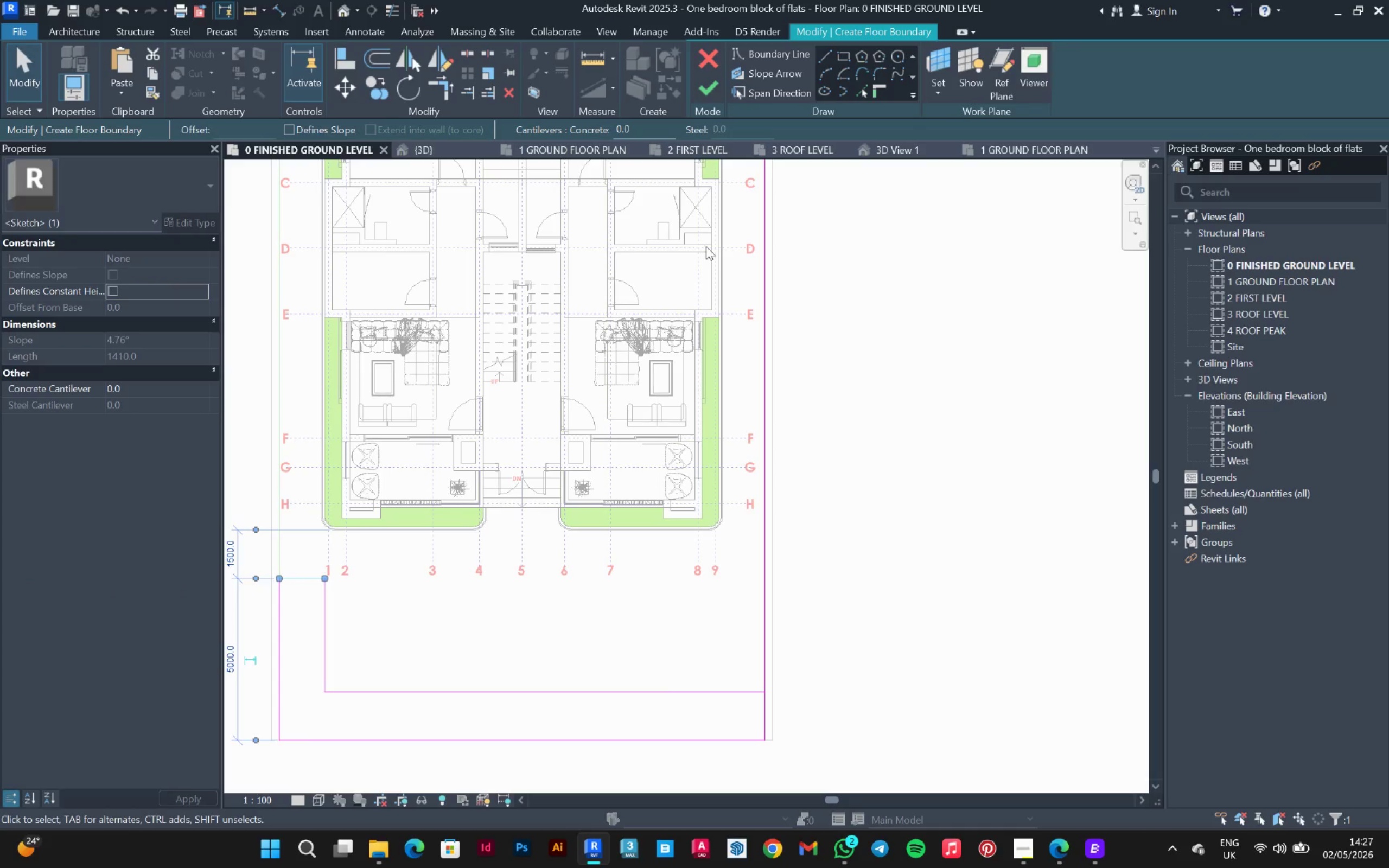 
left_click([823, 61])
 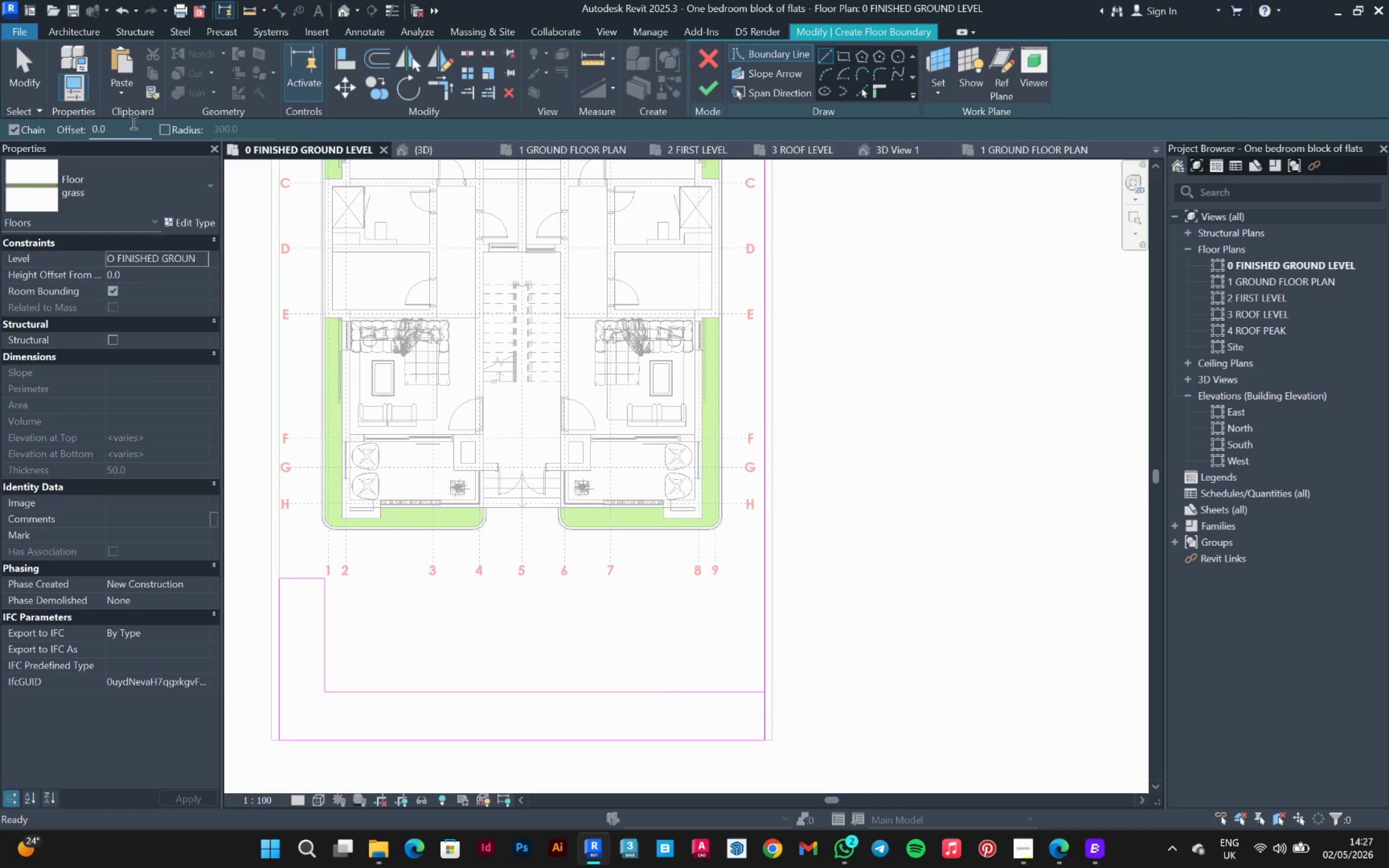 
left_click_drag(start_coordinate=[126, 129], to_coordinate=[52, 139])
 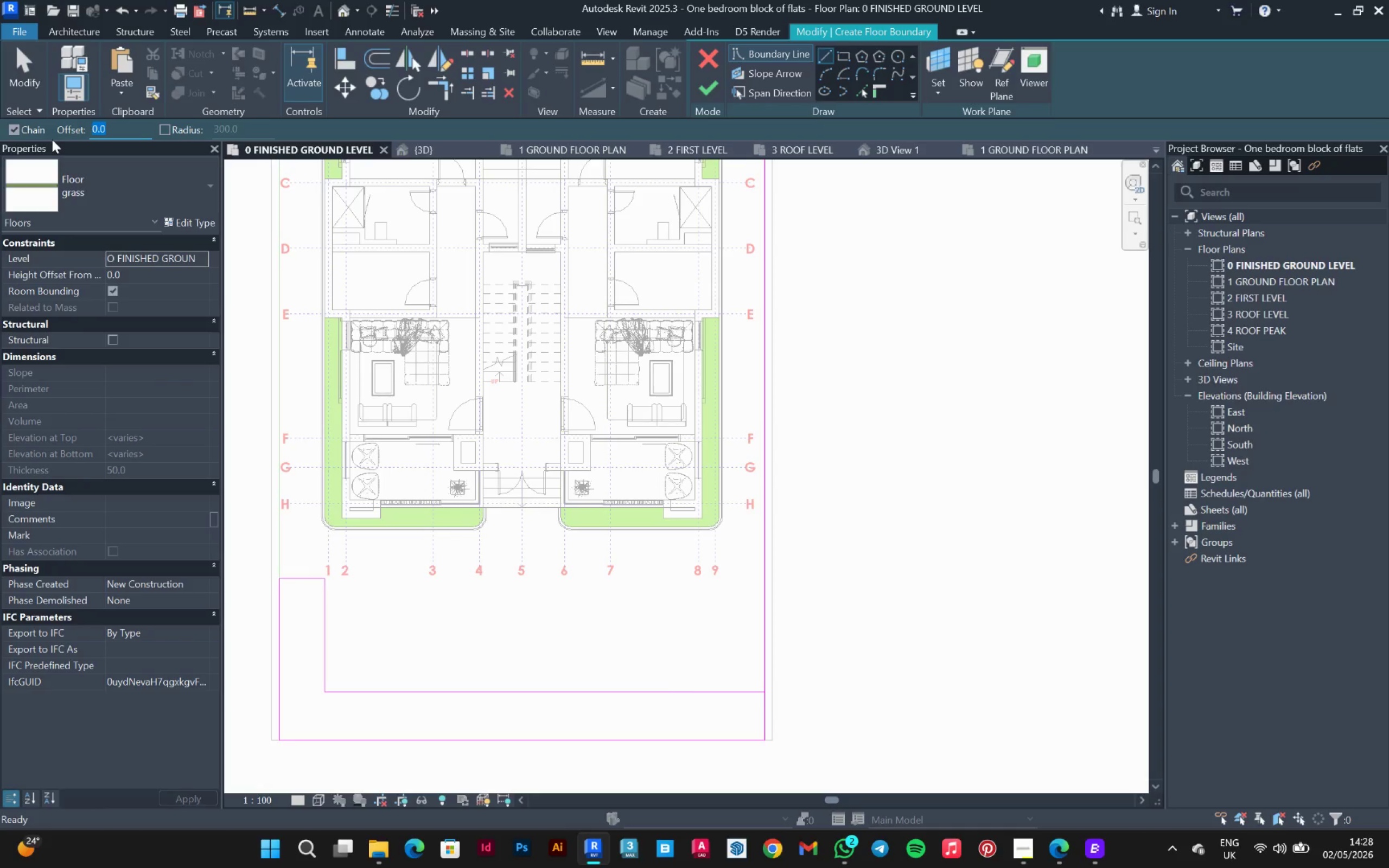 
wait(6.23)
 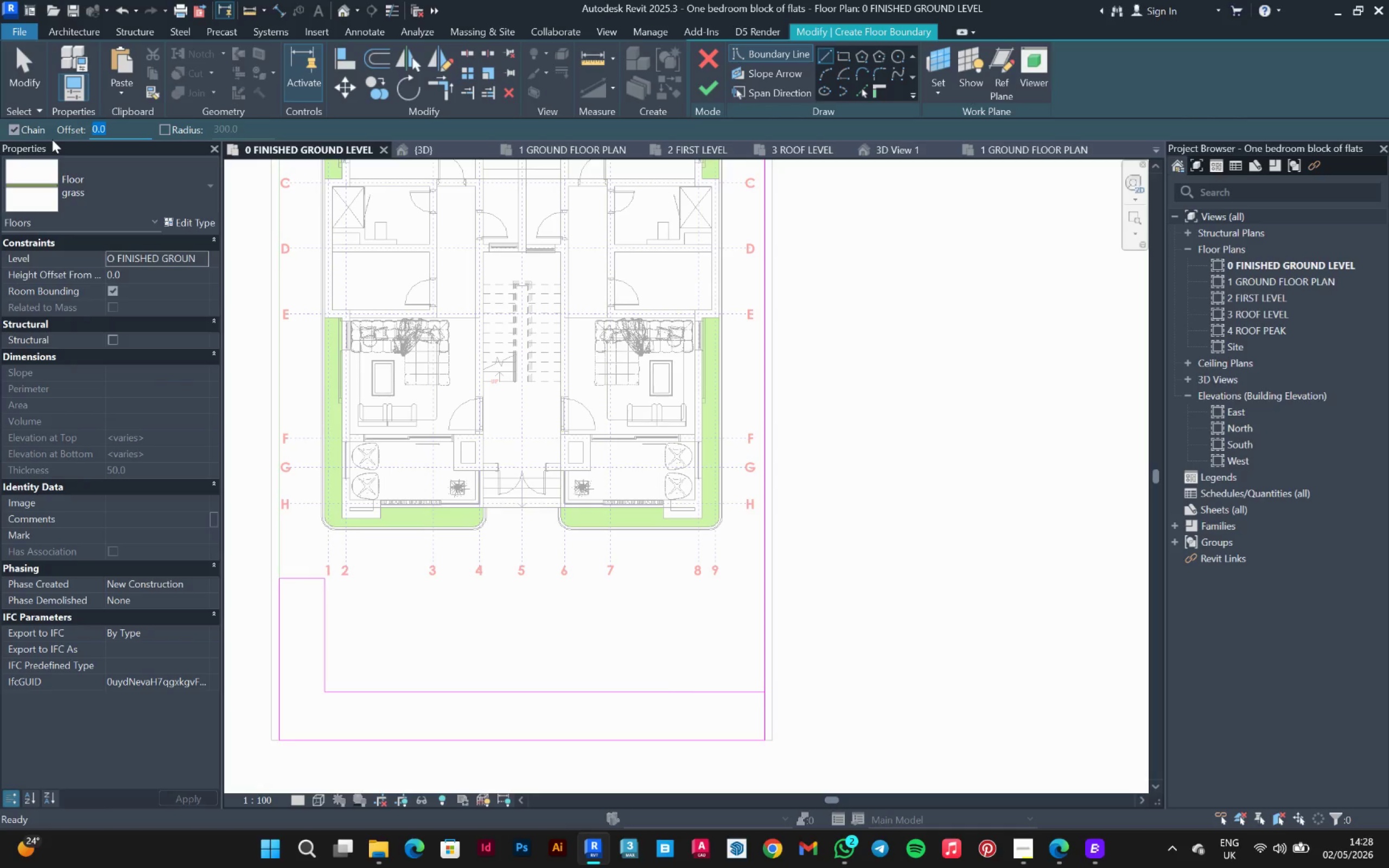 
type(2550)
key(Backspace)
key(Backspace)
type(00)
 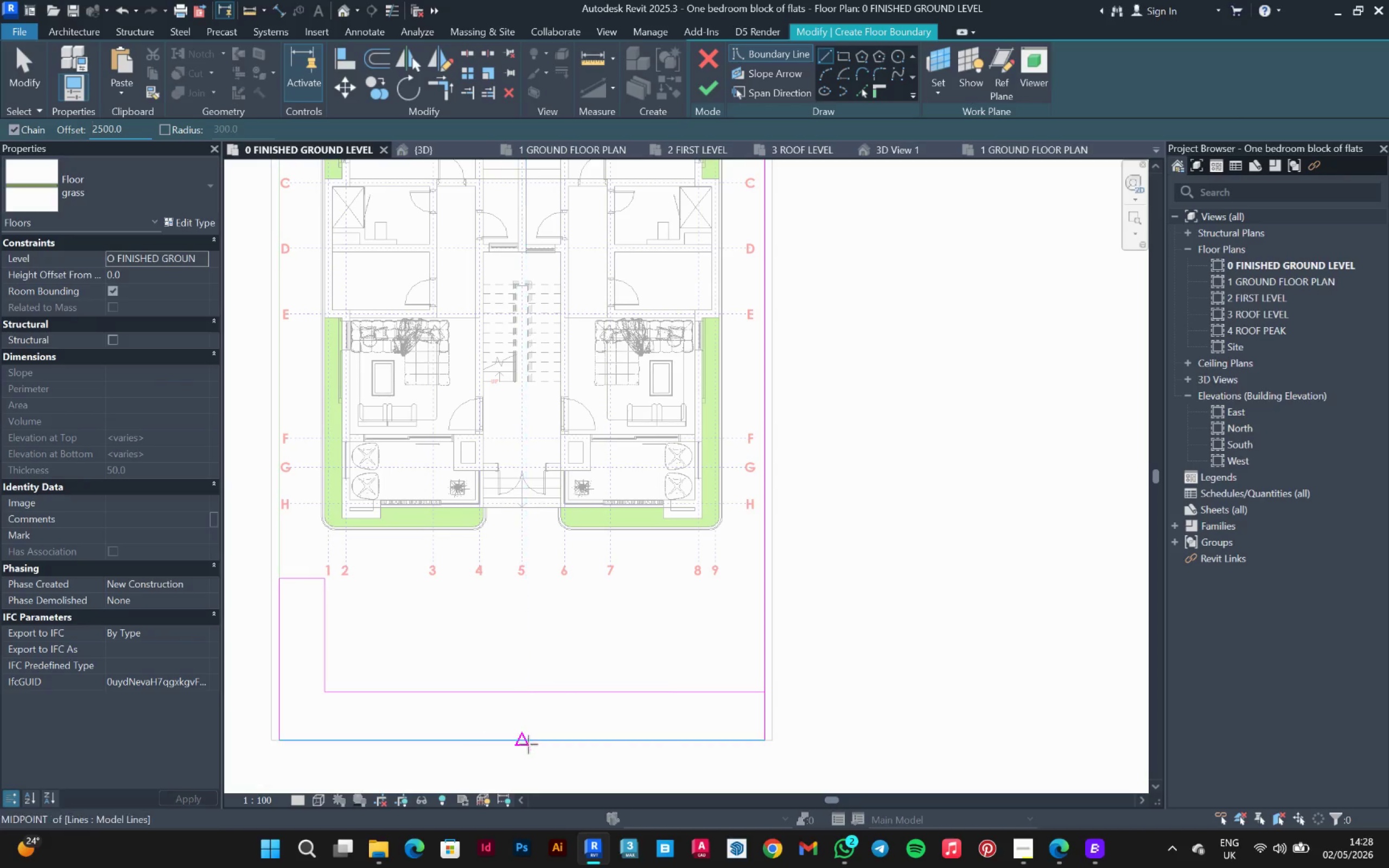 
left_click([528, 742])
 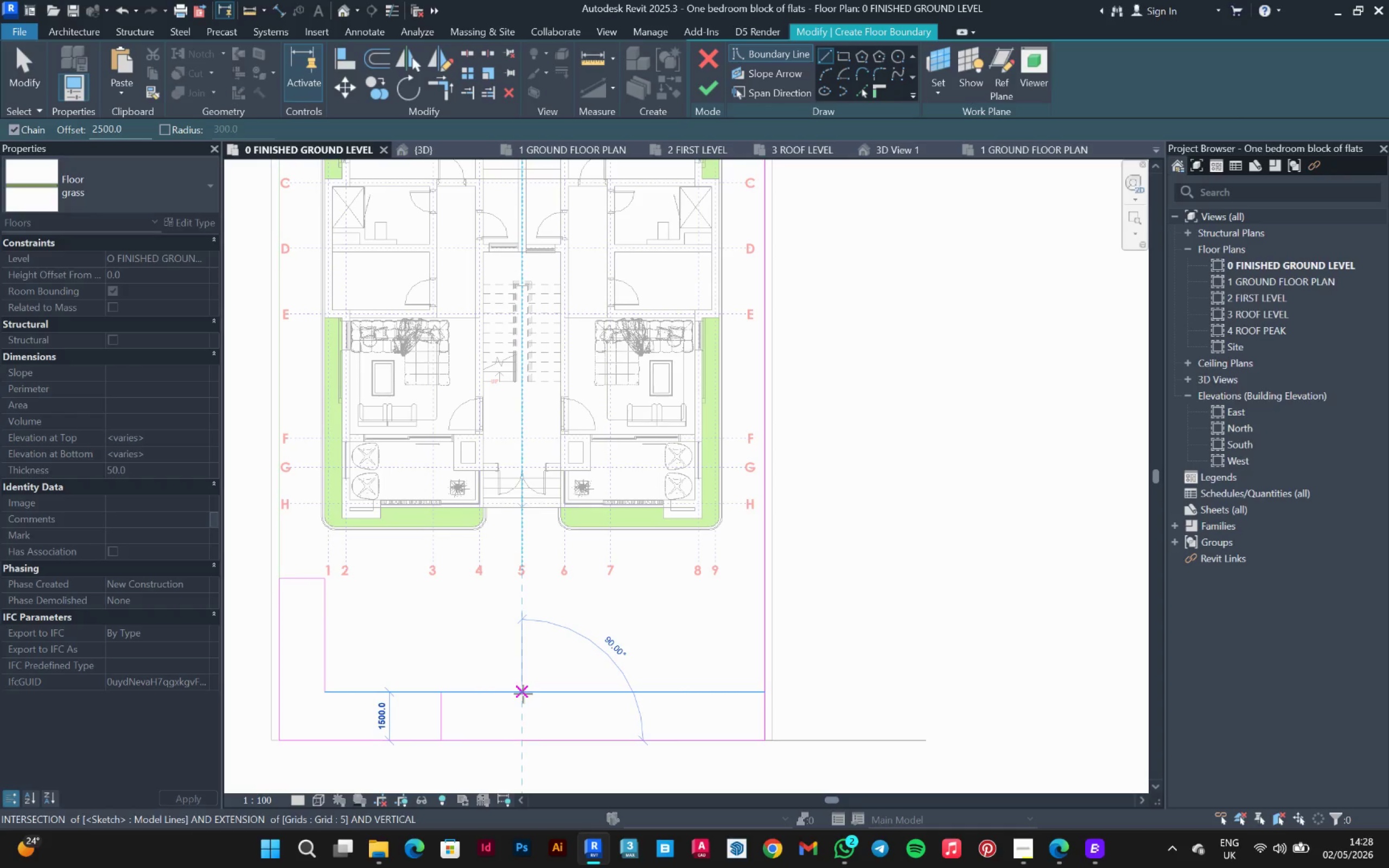 
left_click([523, 694])
 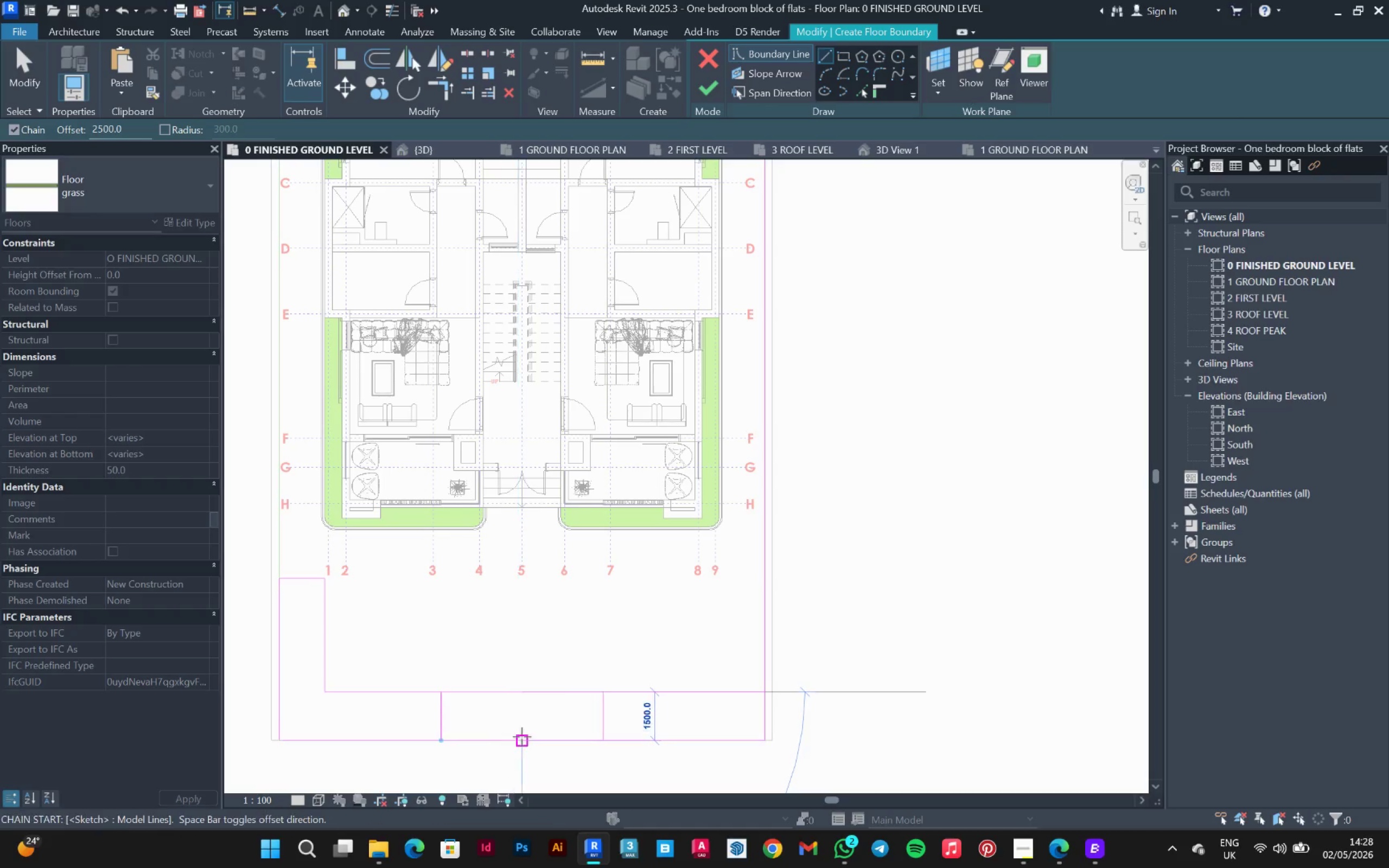 
left_click([522, 737])
 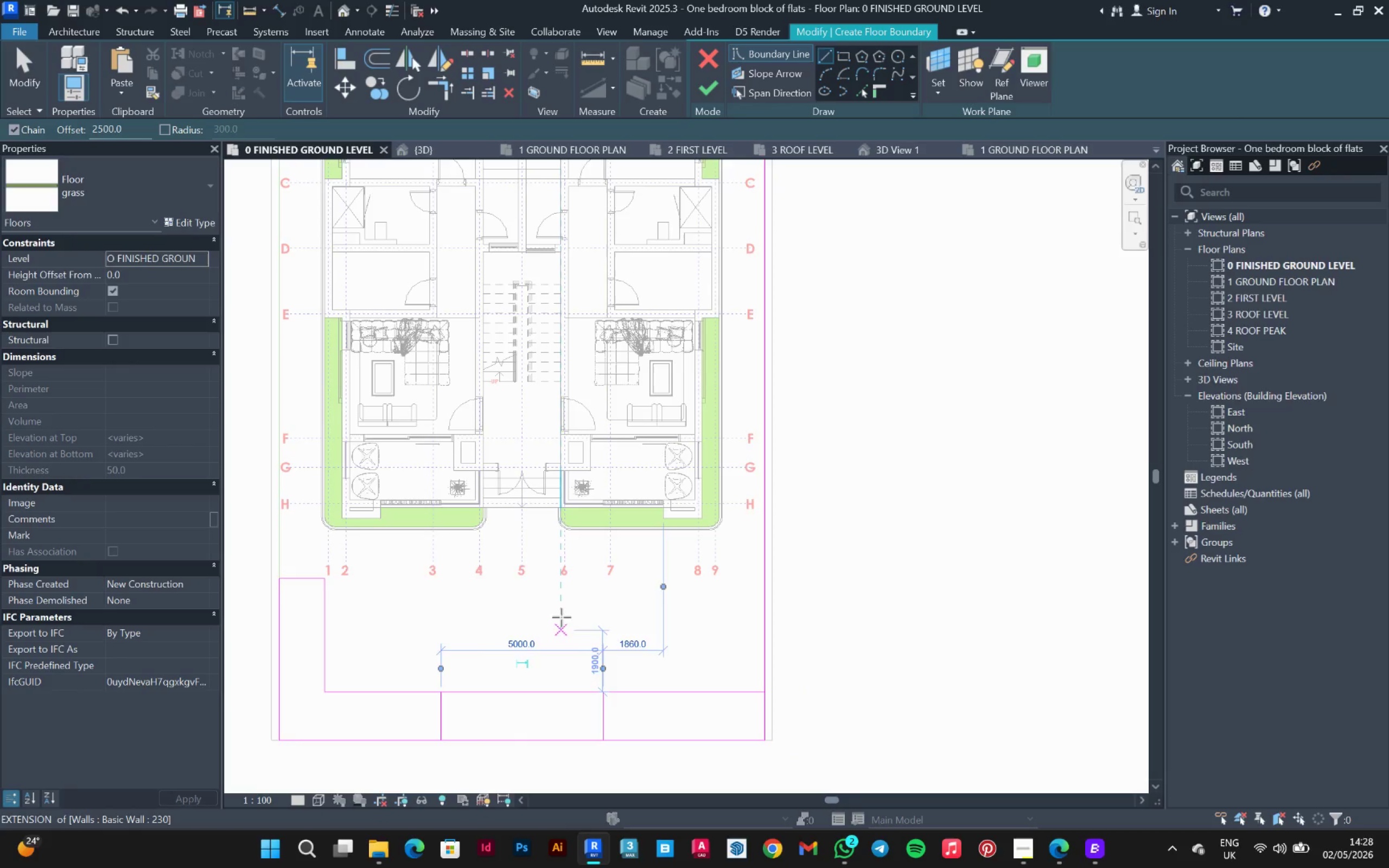 
scroll: coordinate [571, 592], scroll_direction: down, amount: 2.0
 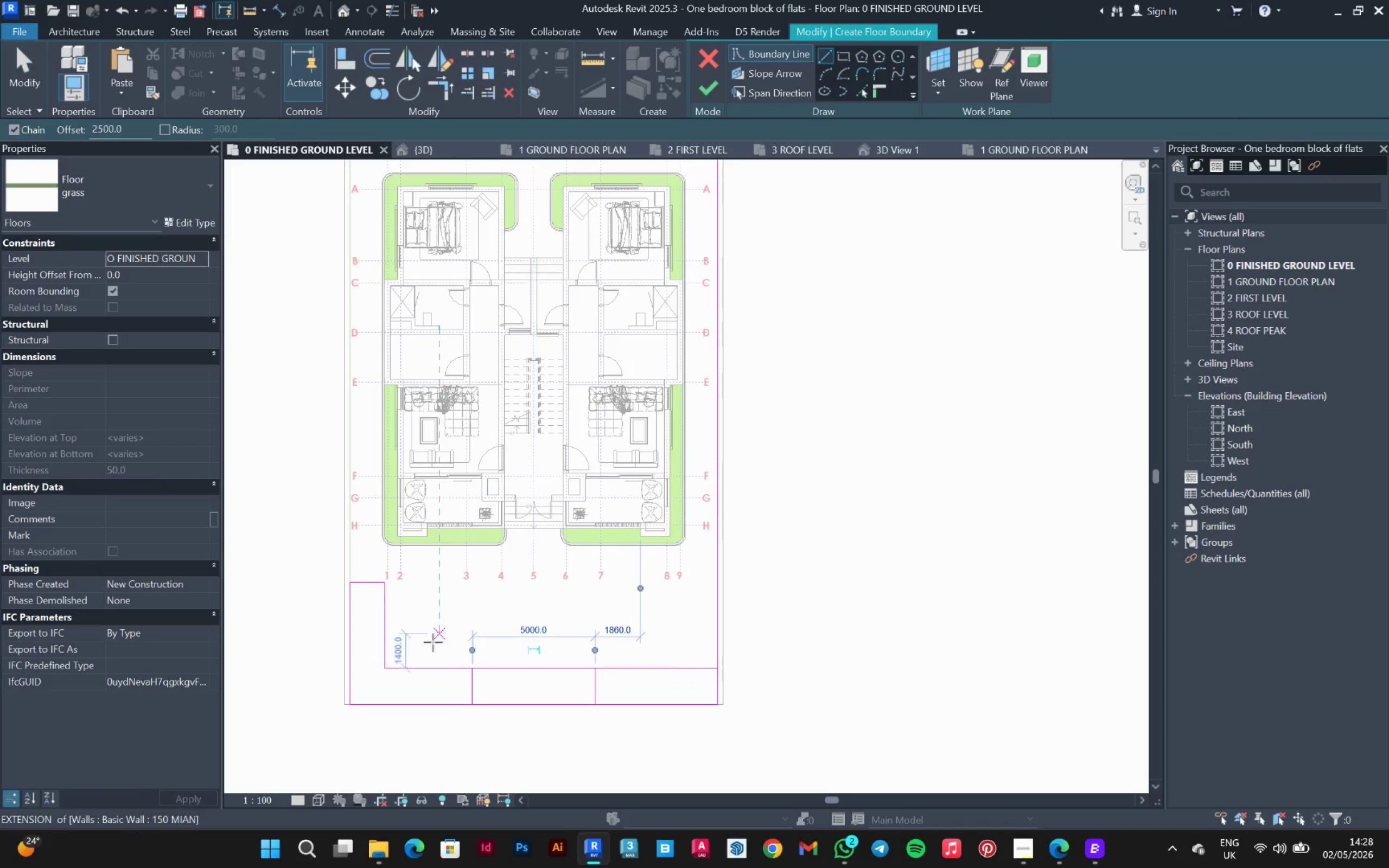 
key(Escape)
 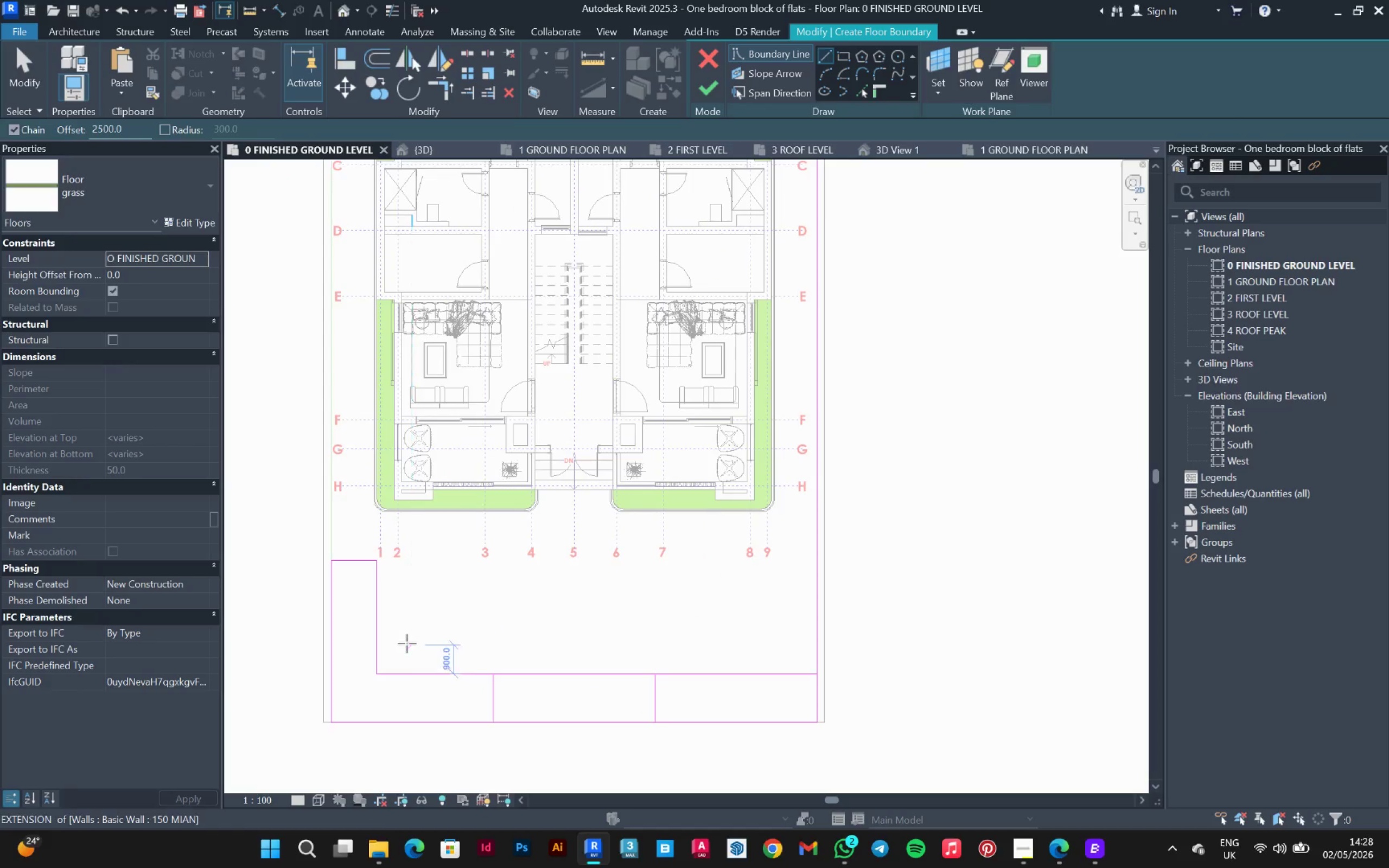 
key(Escape)
 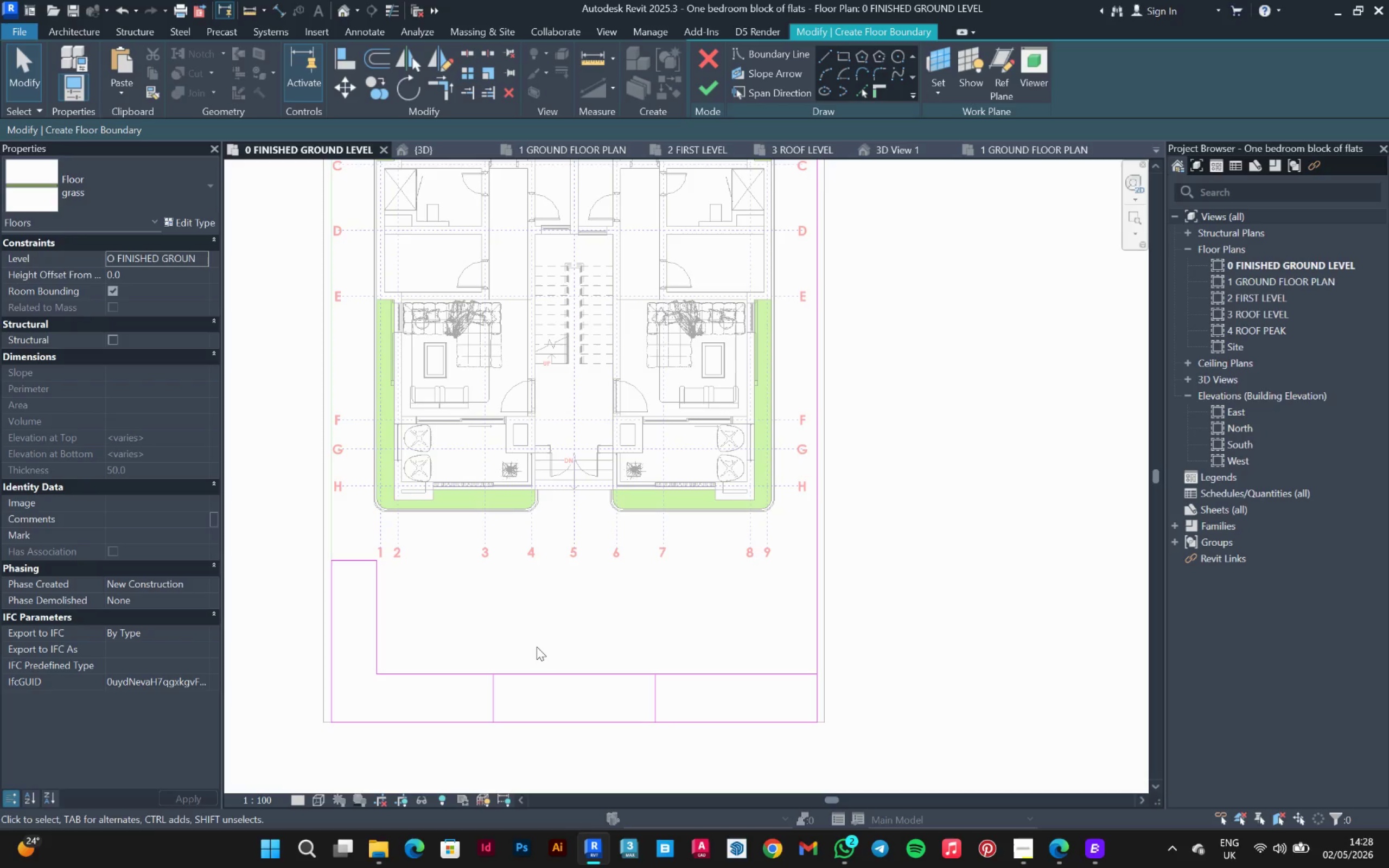 
scroll: coordinate [409, 649], scroll_direction: up, amount: 2.0
 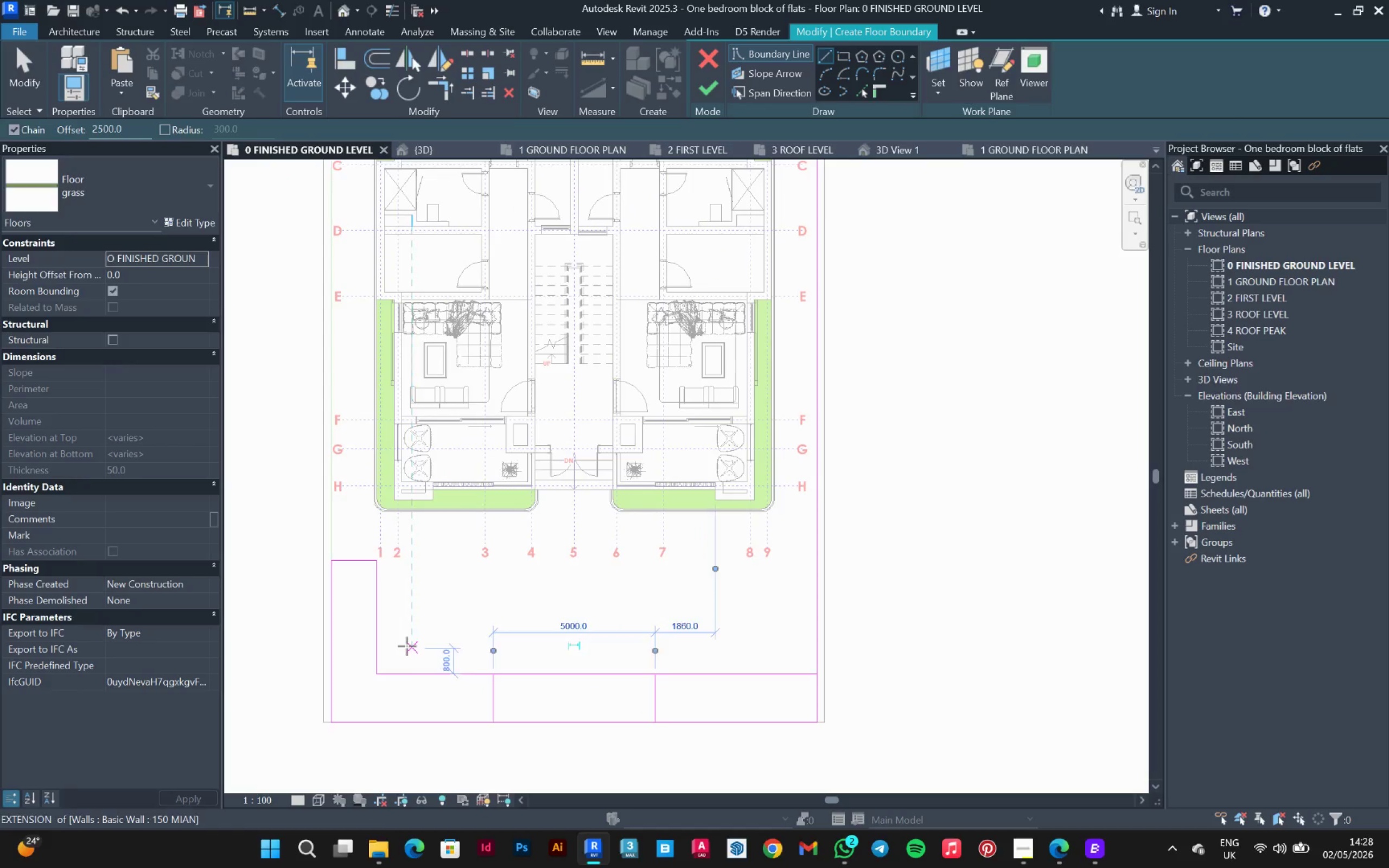 
wait(5.96)
 